 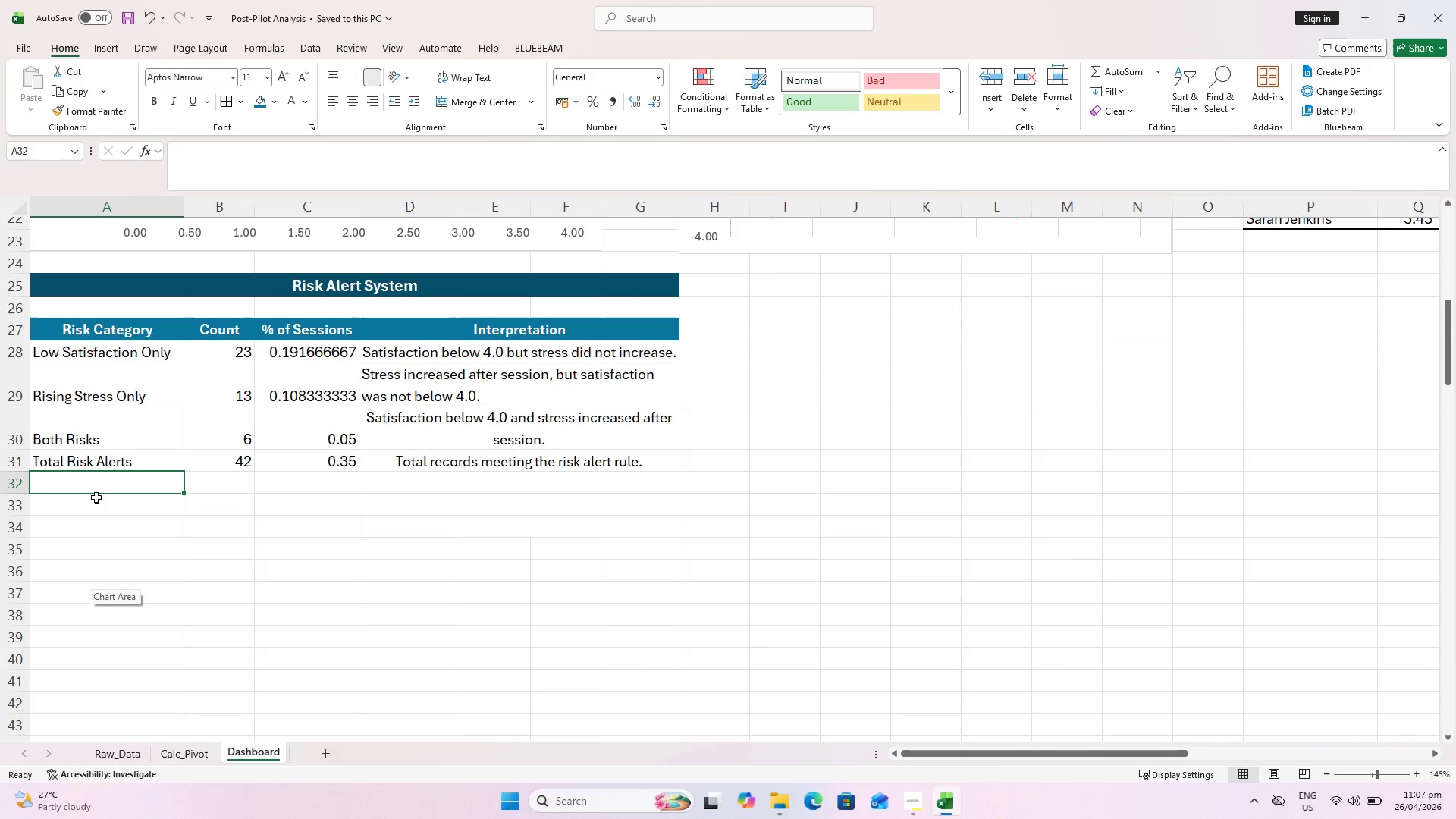 
type(No risk)
key(Backspace)
key(Backspace)
key(Backspace)
key(Backspace)
type(Roi)
key(Backspace)
type(i)
key(Backspace)
key(Backspace)
type(isk)
 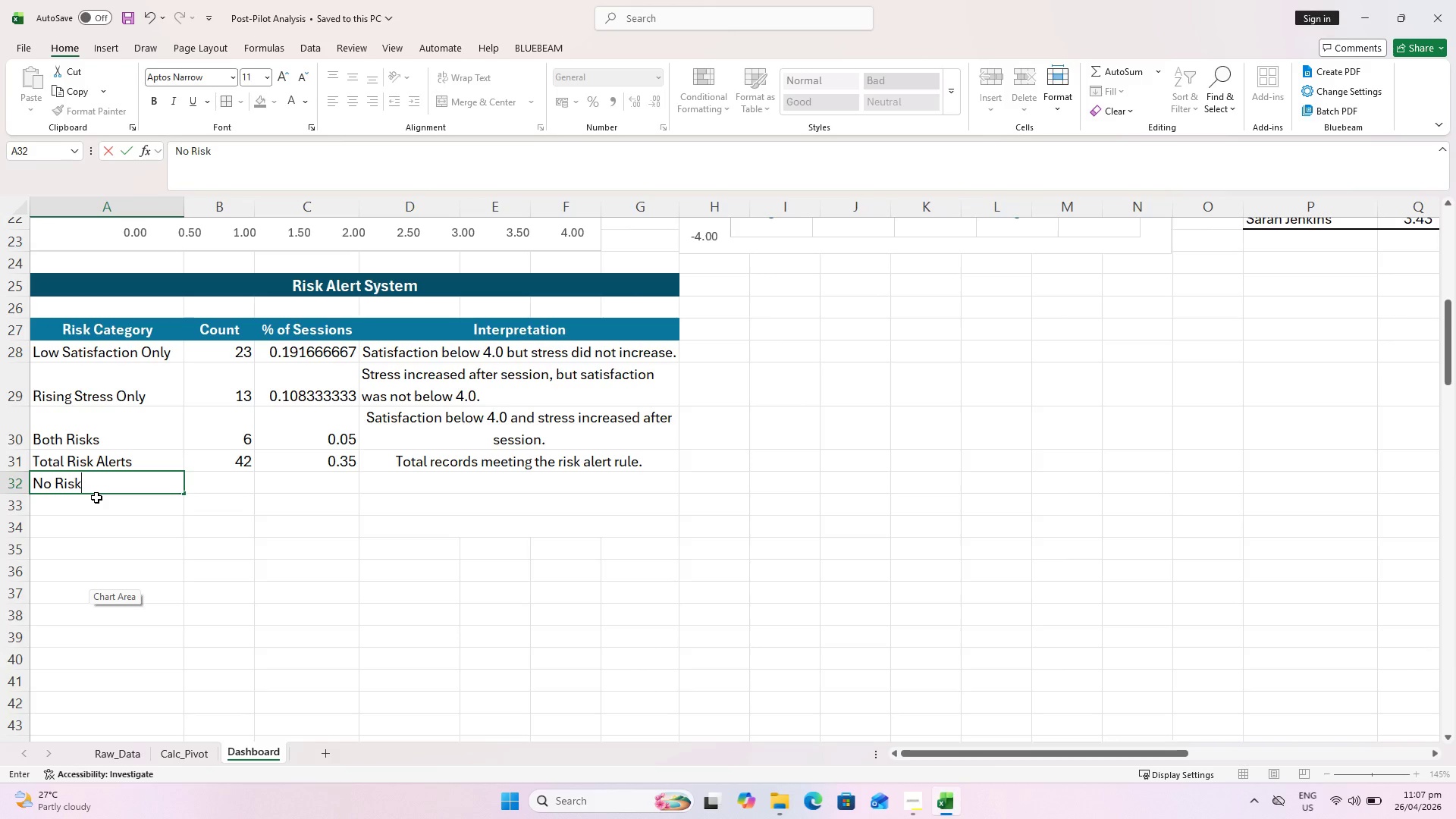 
key(ArrowRight)
 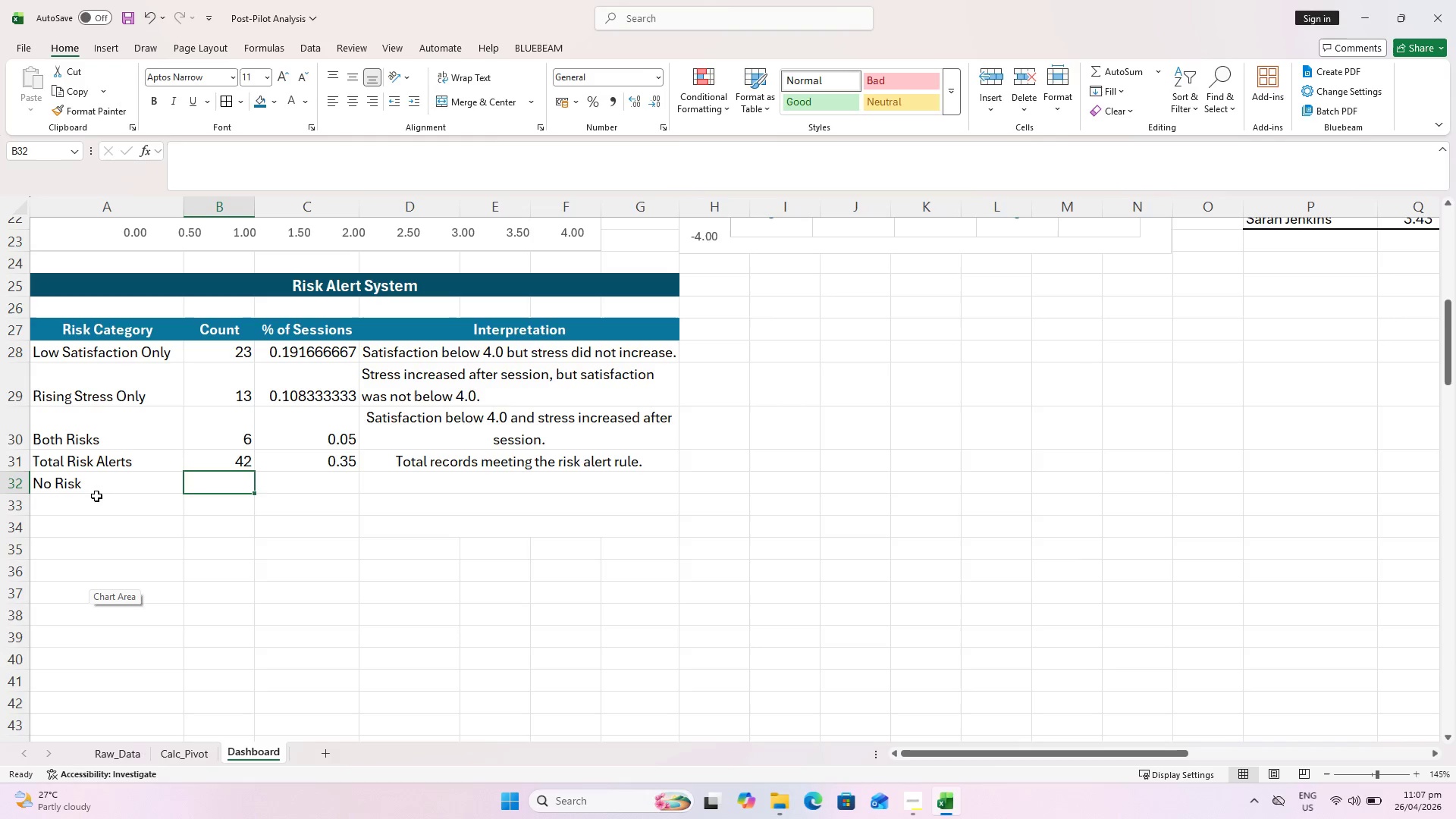 
left_click([204, 457])
 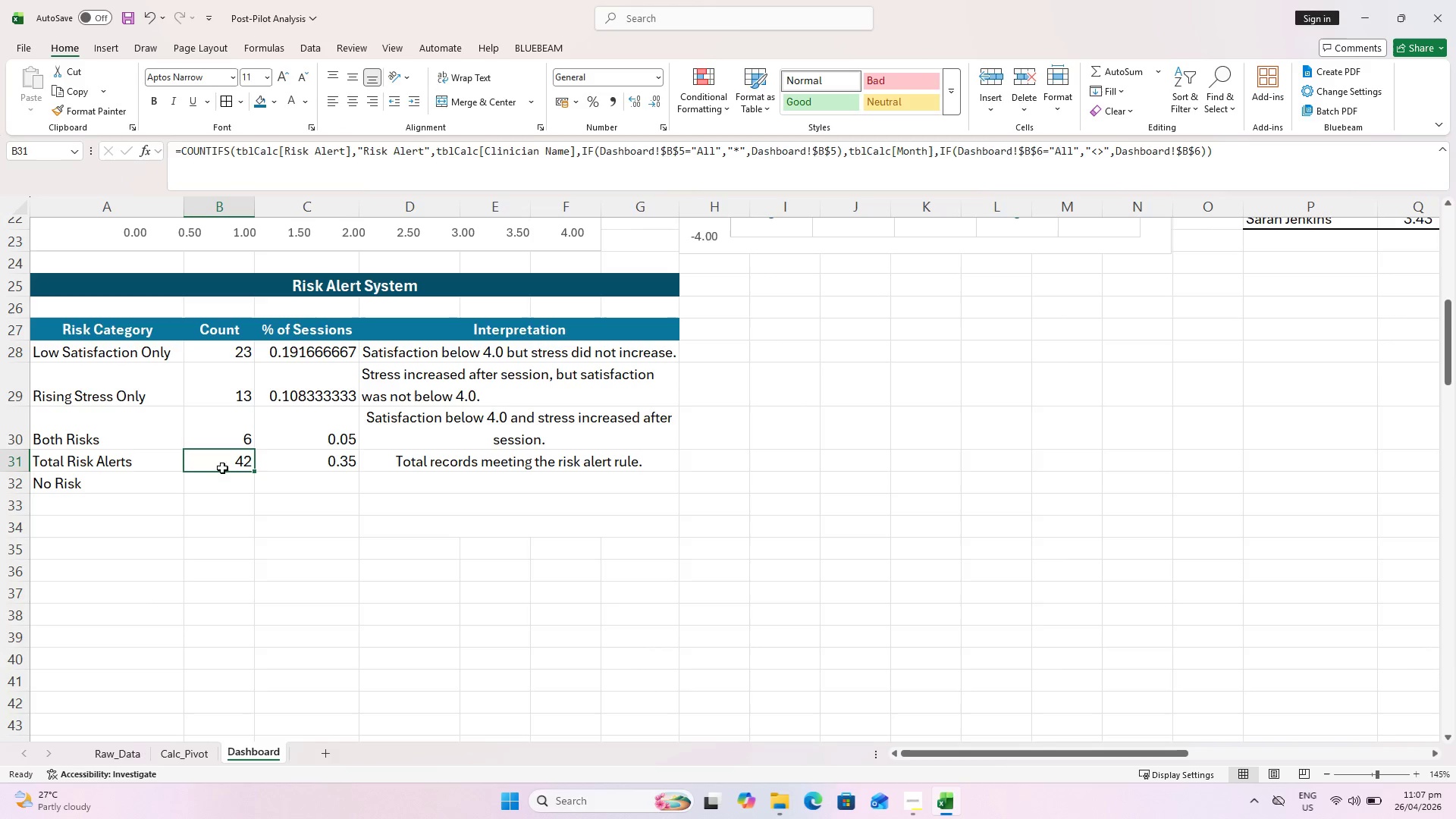 
key(Control+C)
 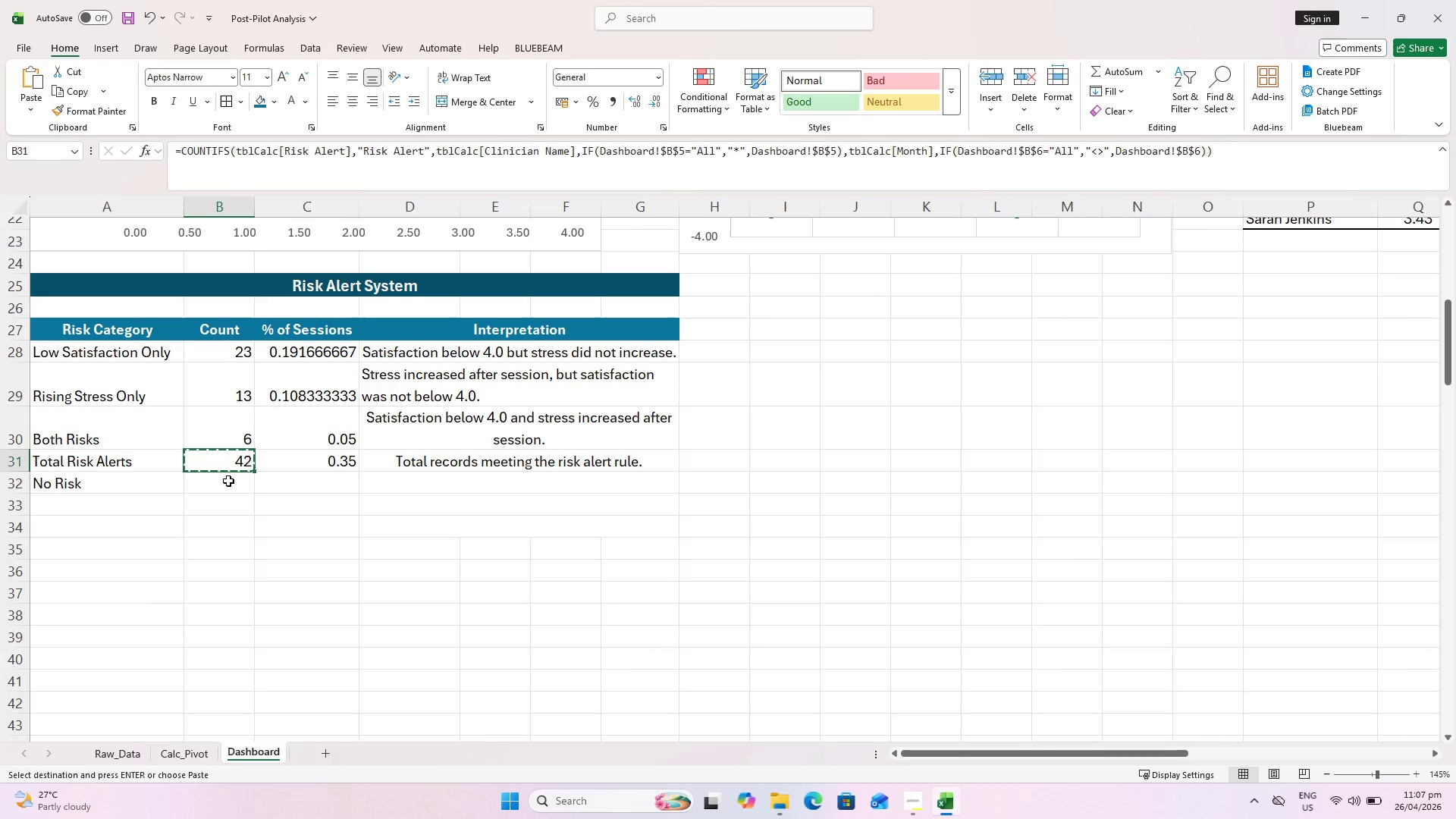 
left_click([228, 481])
 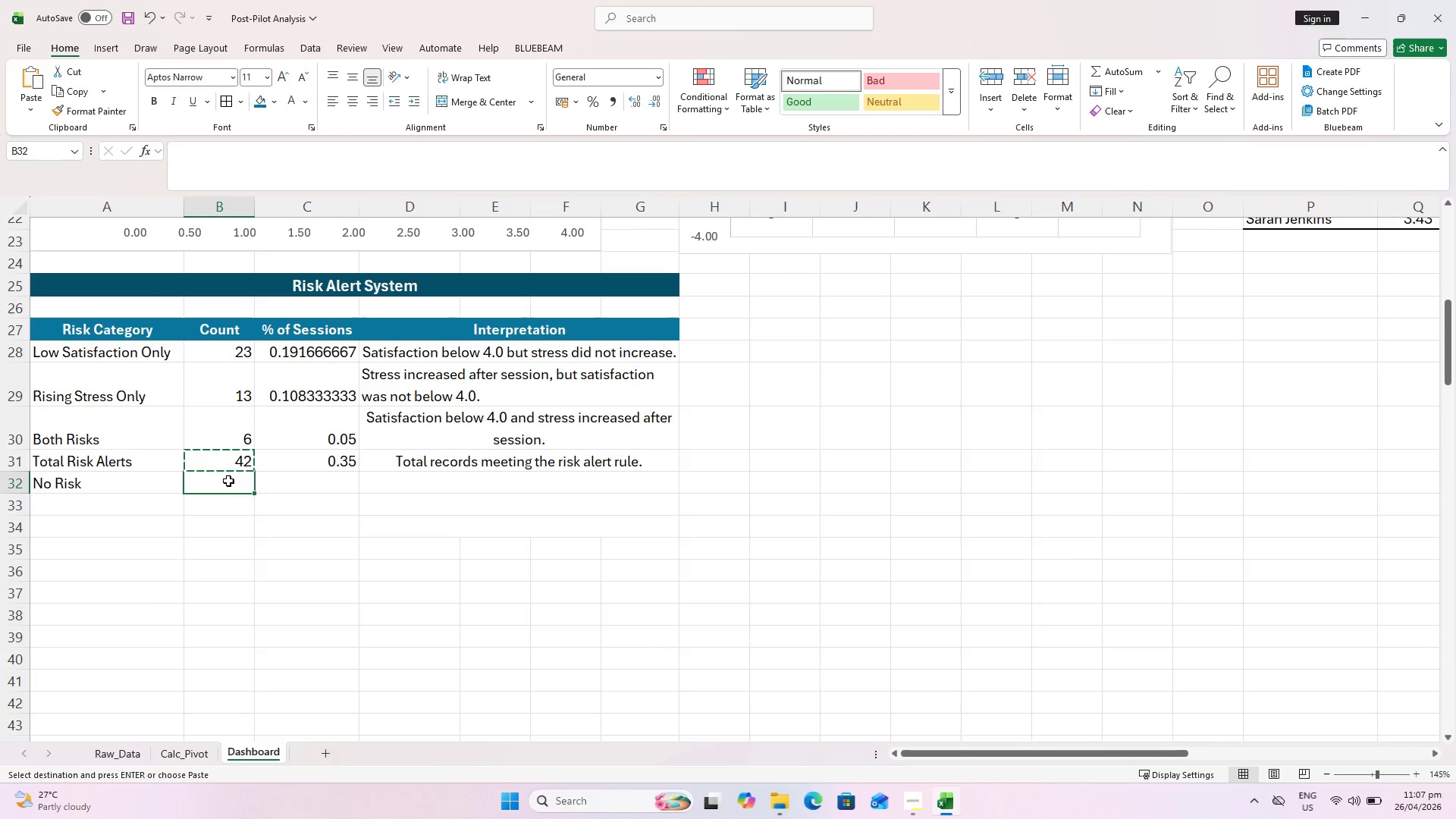 
key(Control+V)
 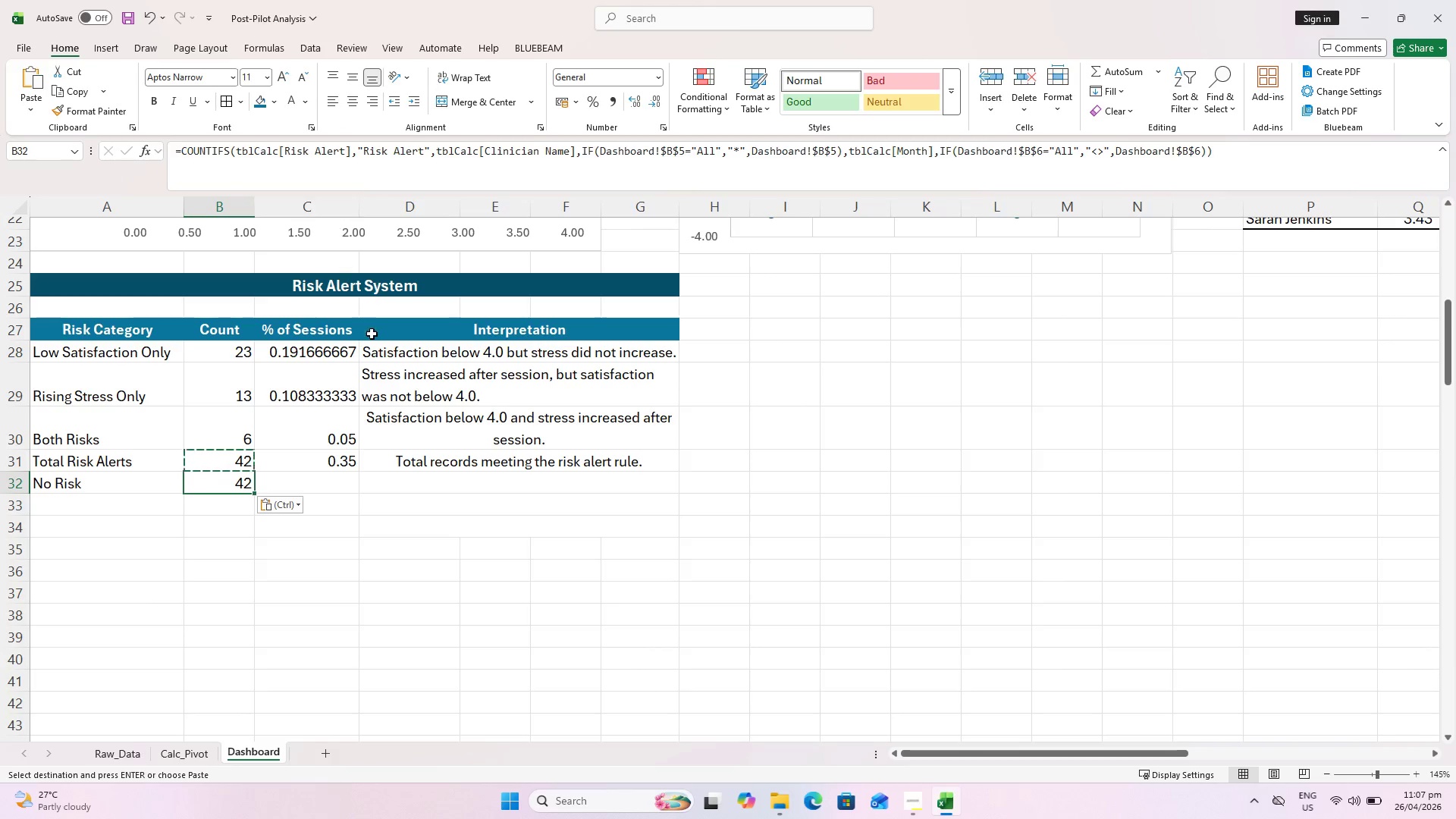 
mouse_move([389, 147])
 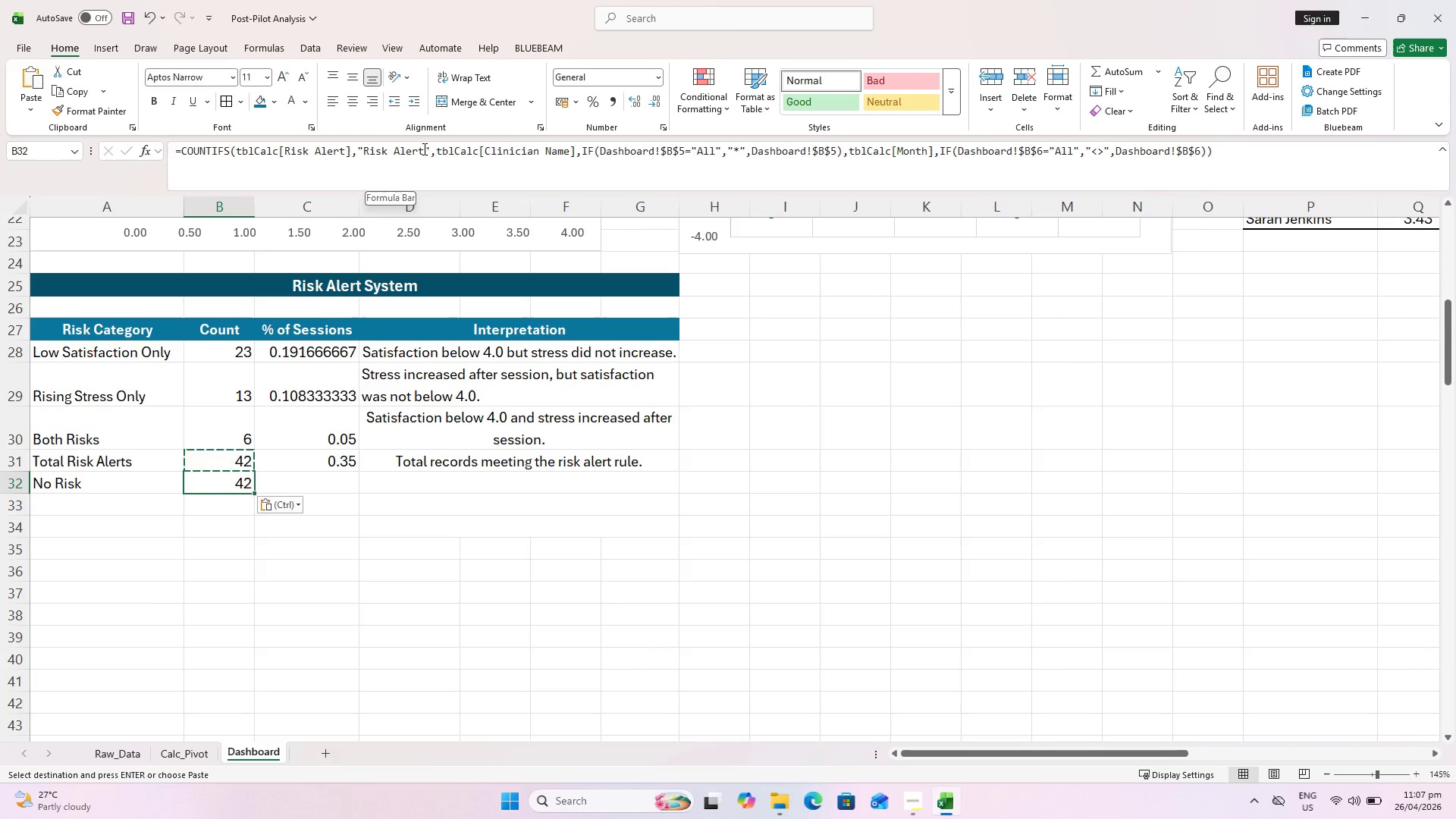 
left_click_drag(start_coordinate=[423, 149], to_coordinate=[390, 141])
 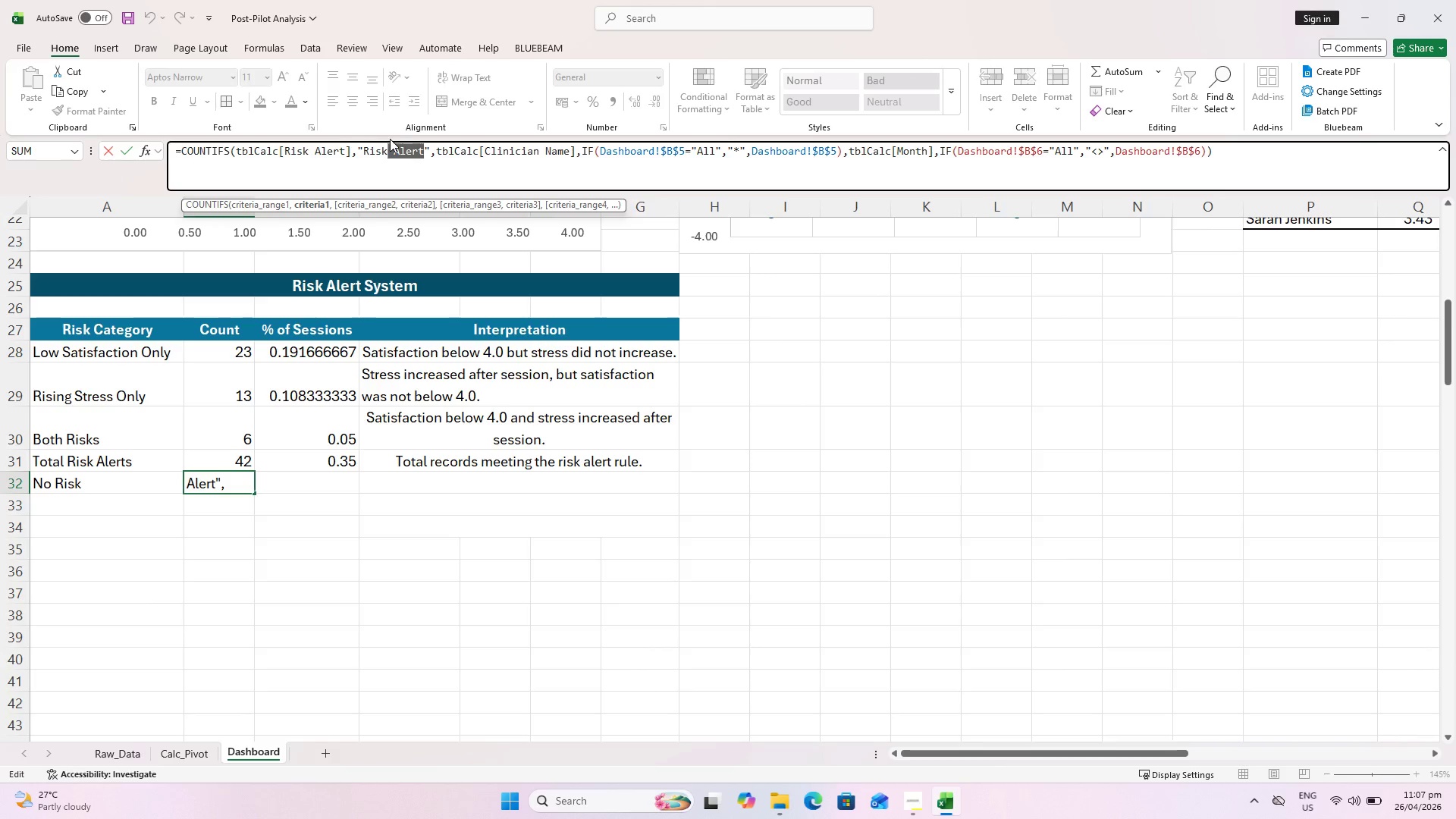 
key(Backspace)
 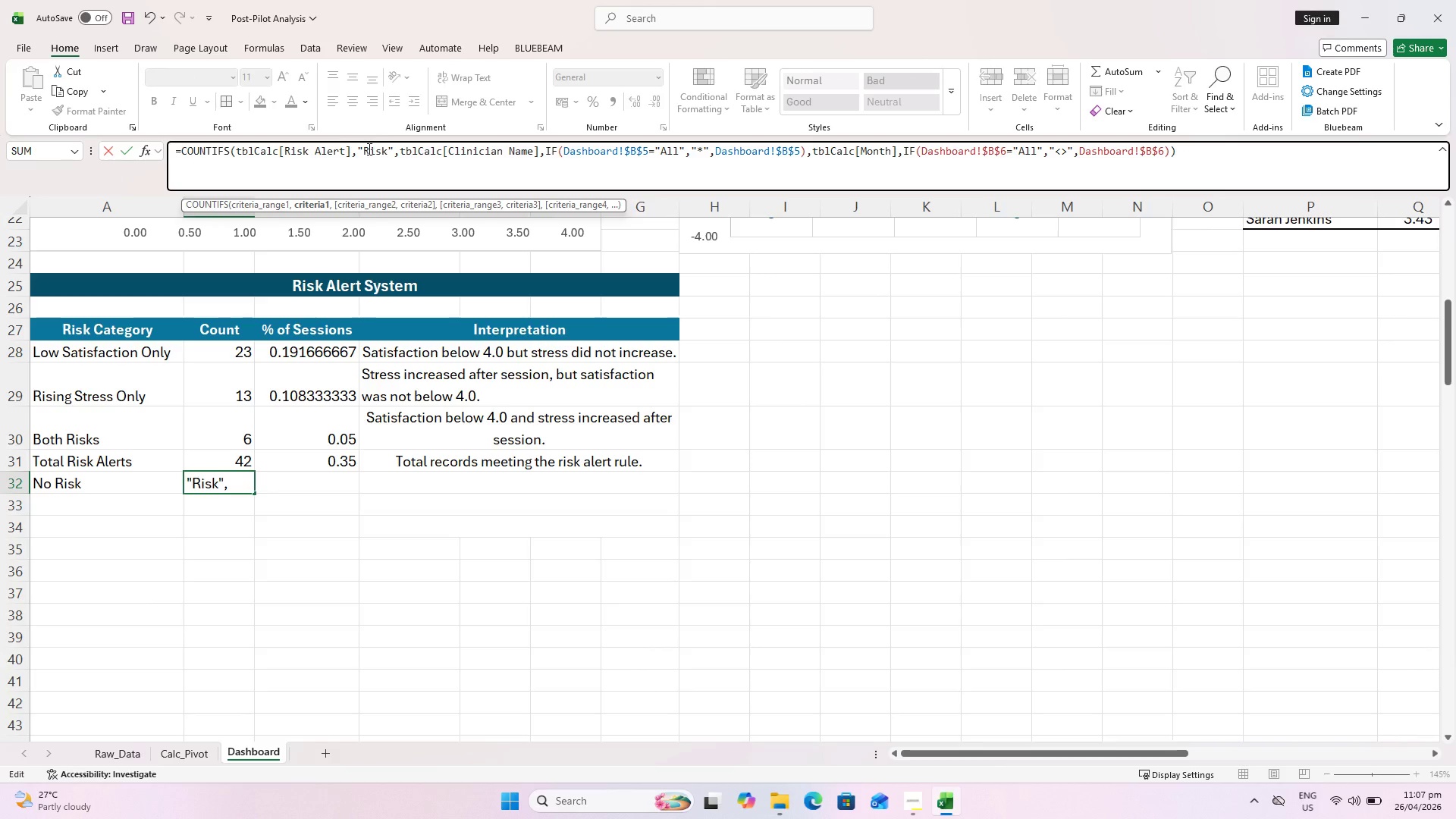 
left_click([365, 149])
 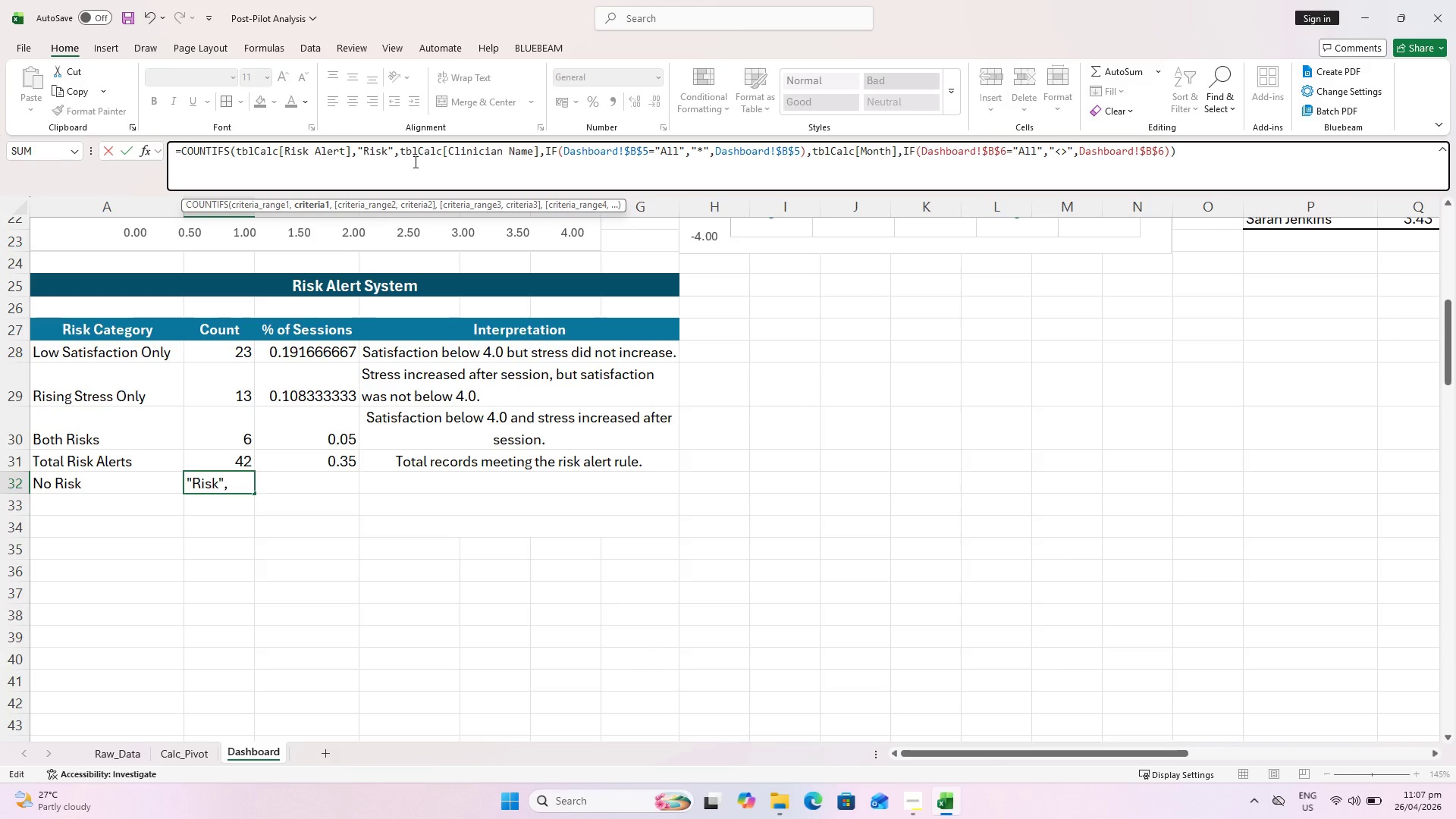 
type(No )
 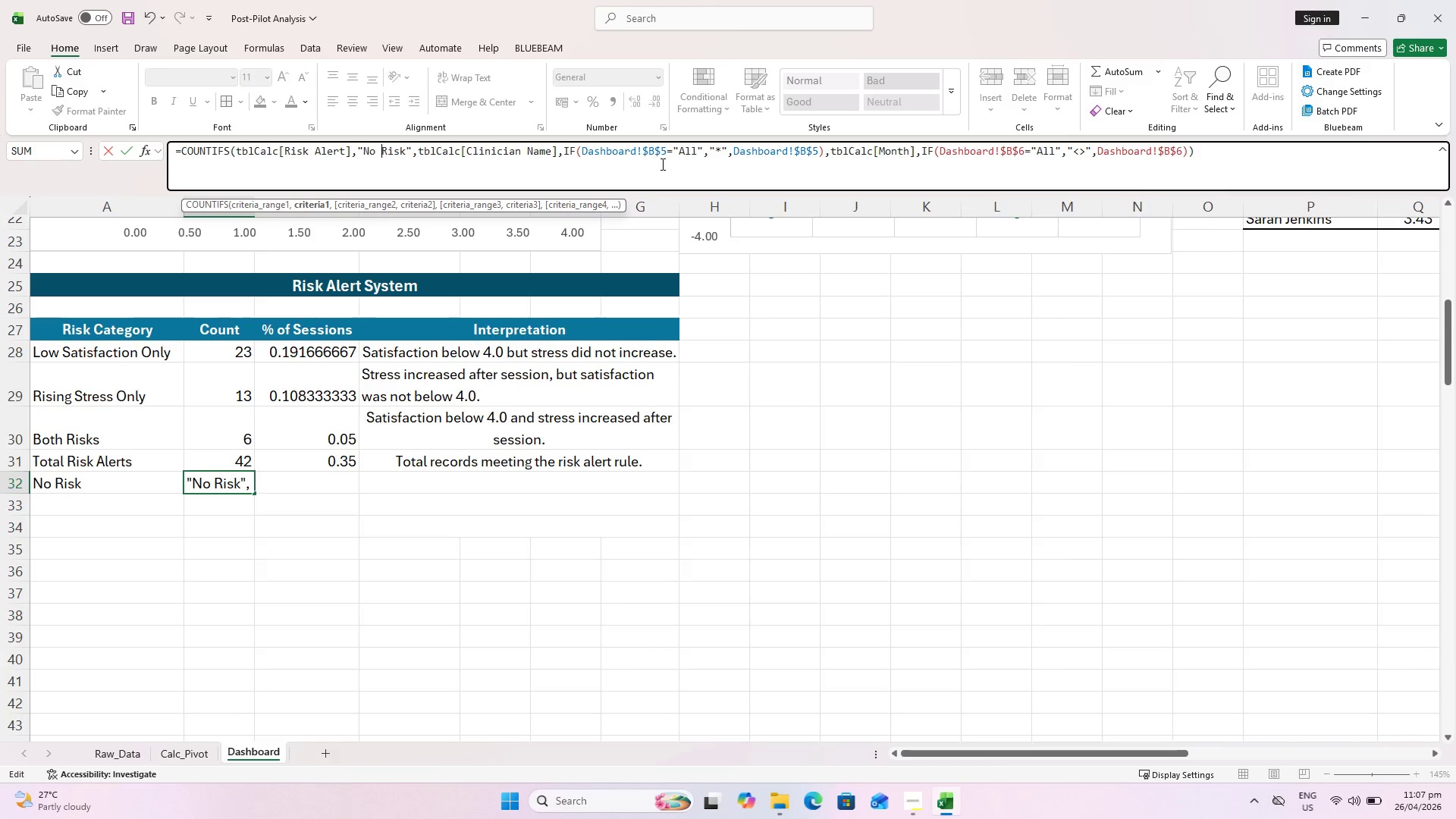 
wait(11.0)
 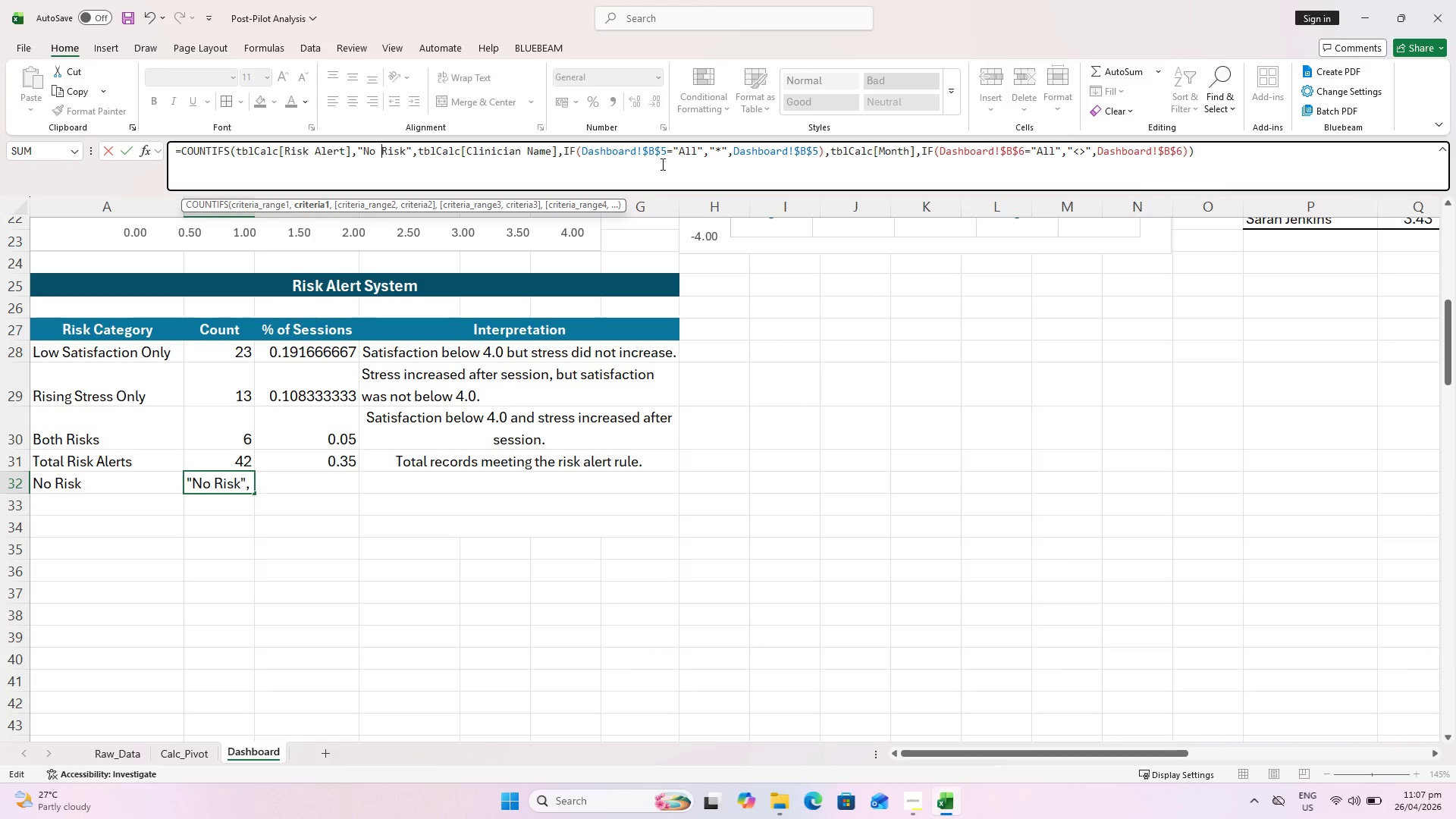 
key(Quote)
 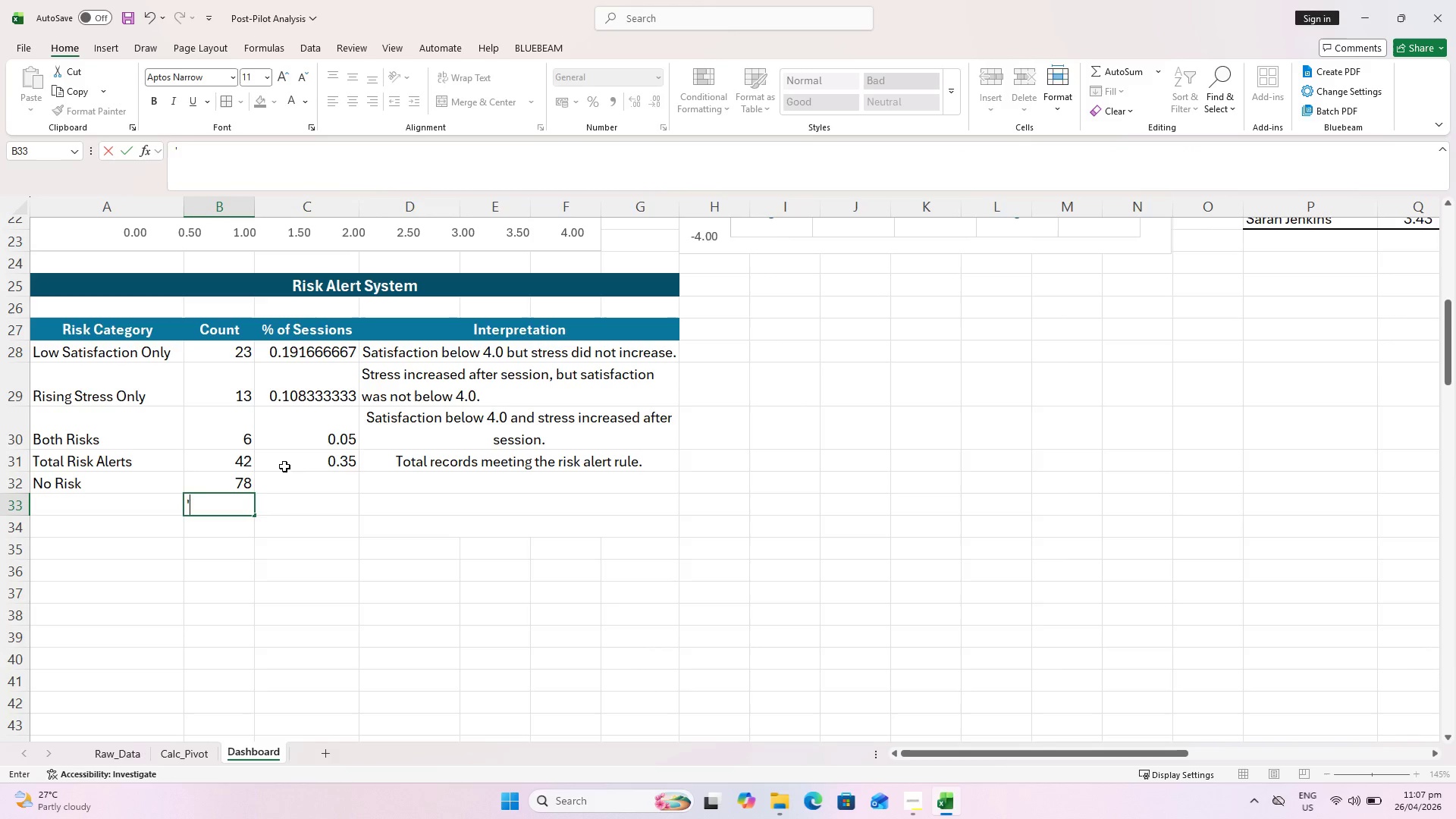 
key(Enter)
 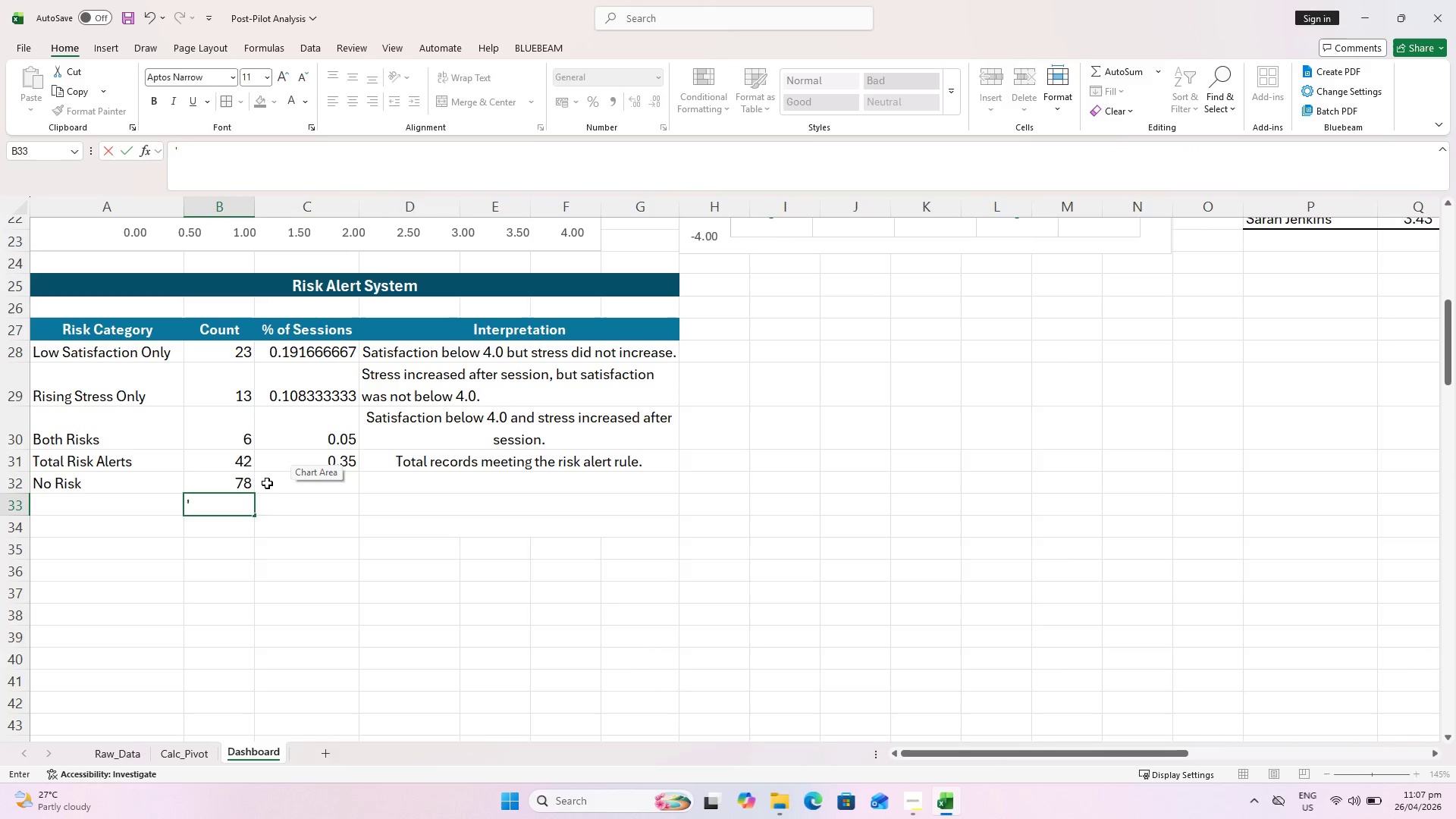 
key(Backspace)
 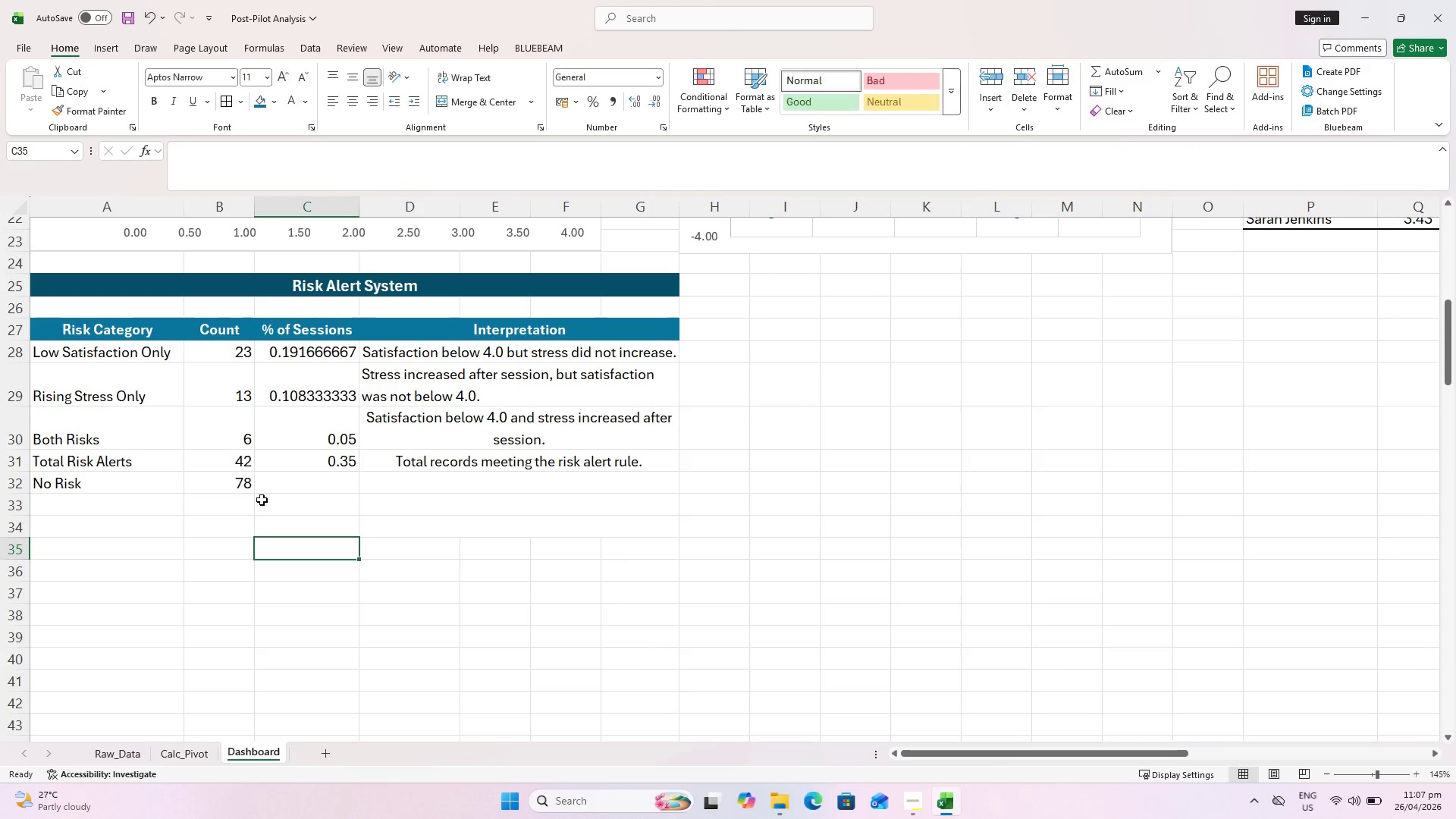 
double_click([252, 477])
 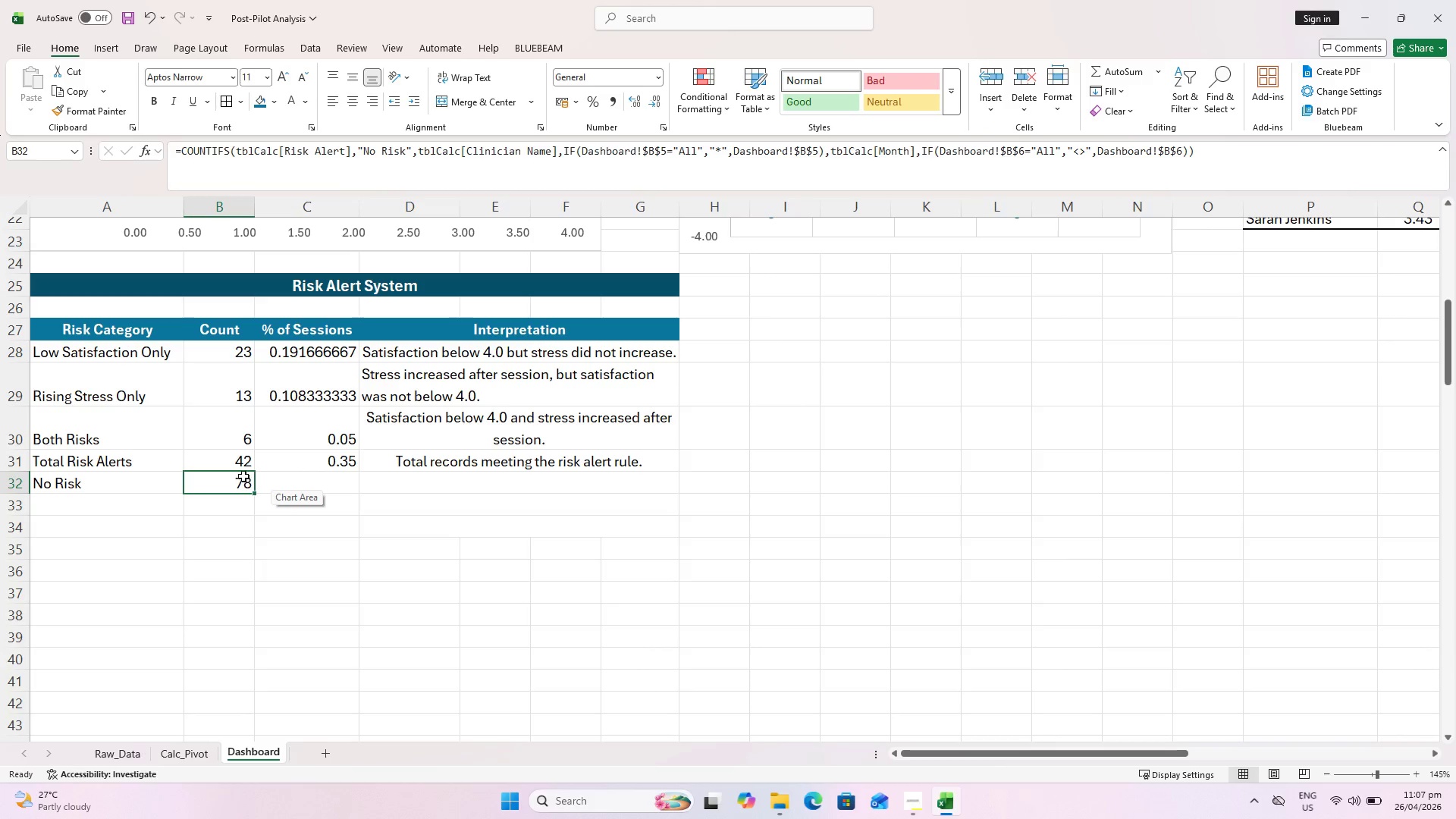 
left_click_drag(start_coordinate=[237, 463], to_coordinate=[234, 479])
 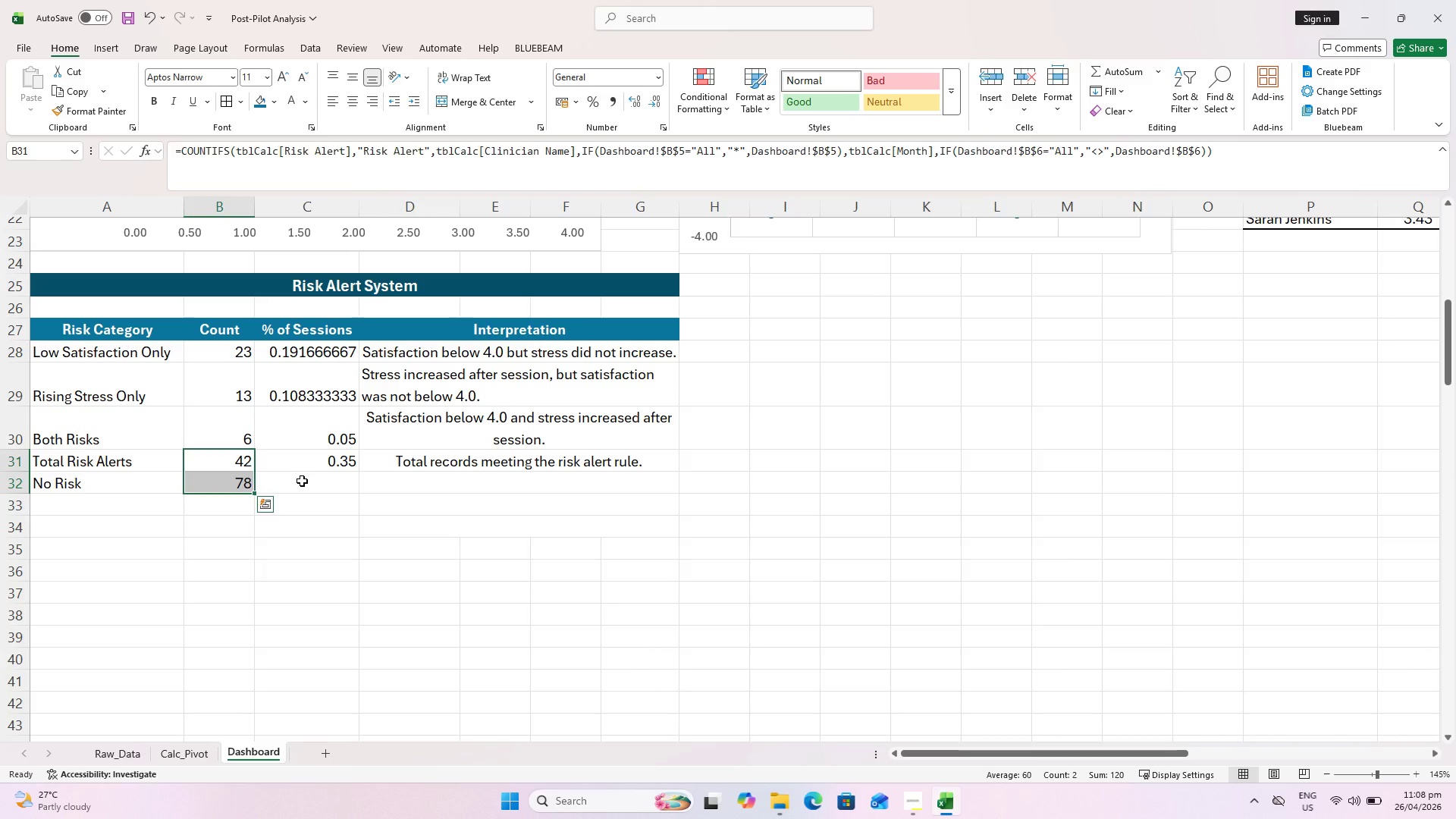 
left_click([302, 481])
 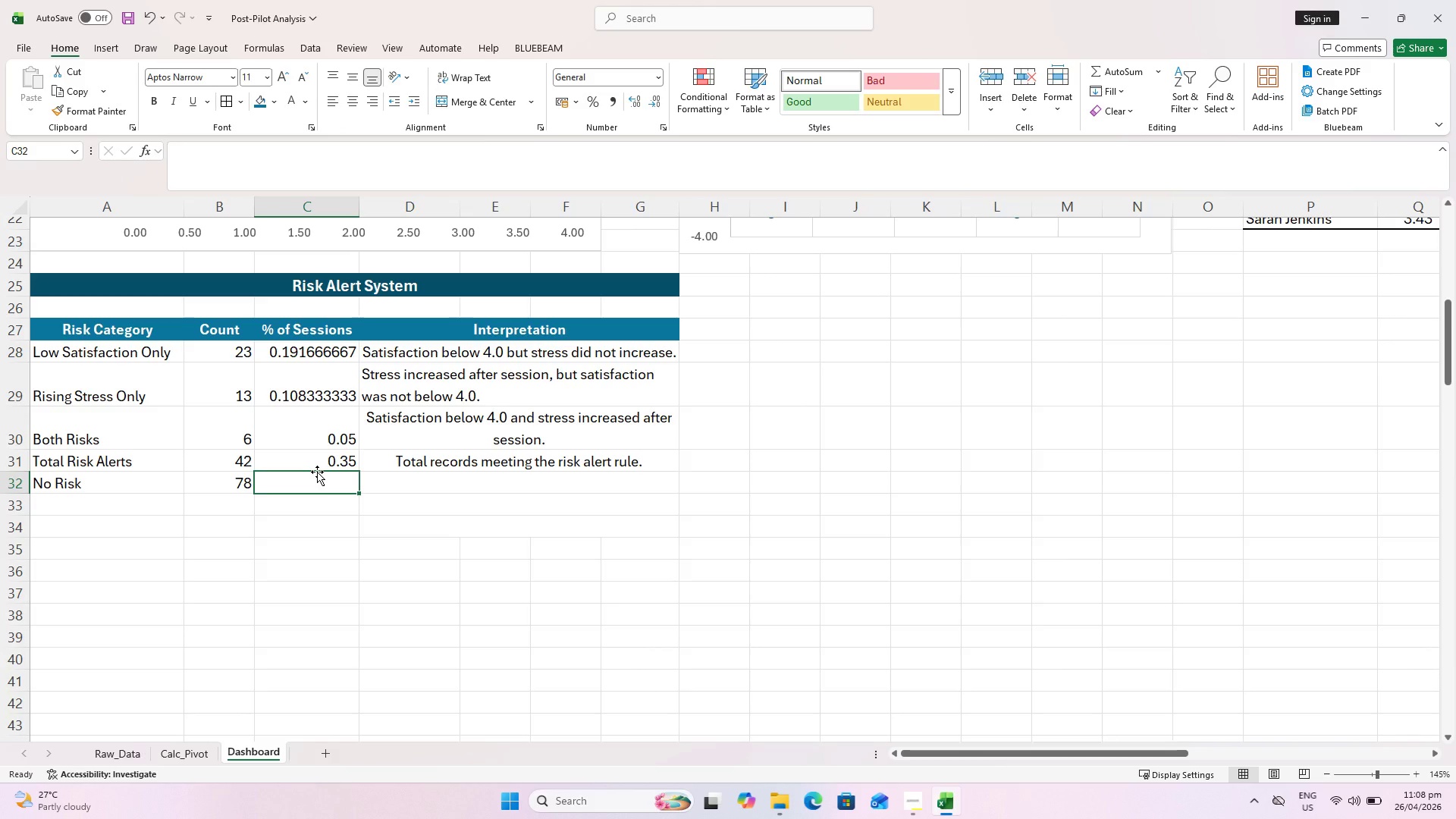 
wait(7.27)
 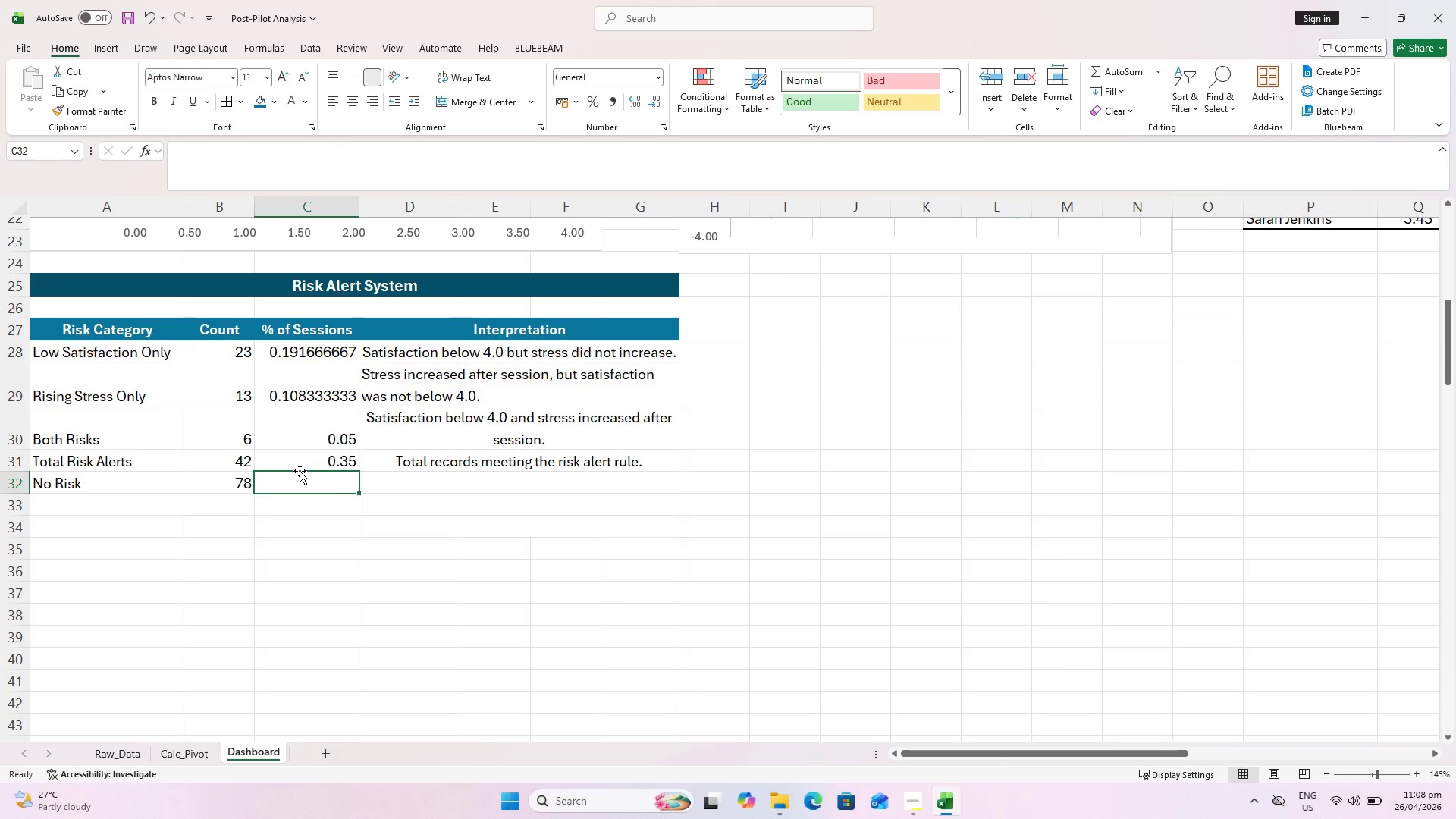 
left_click_drag(start_coordinate=[358, 469], to_coordinate=[351, 488])
 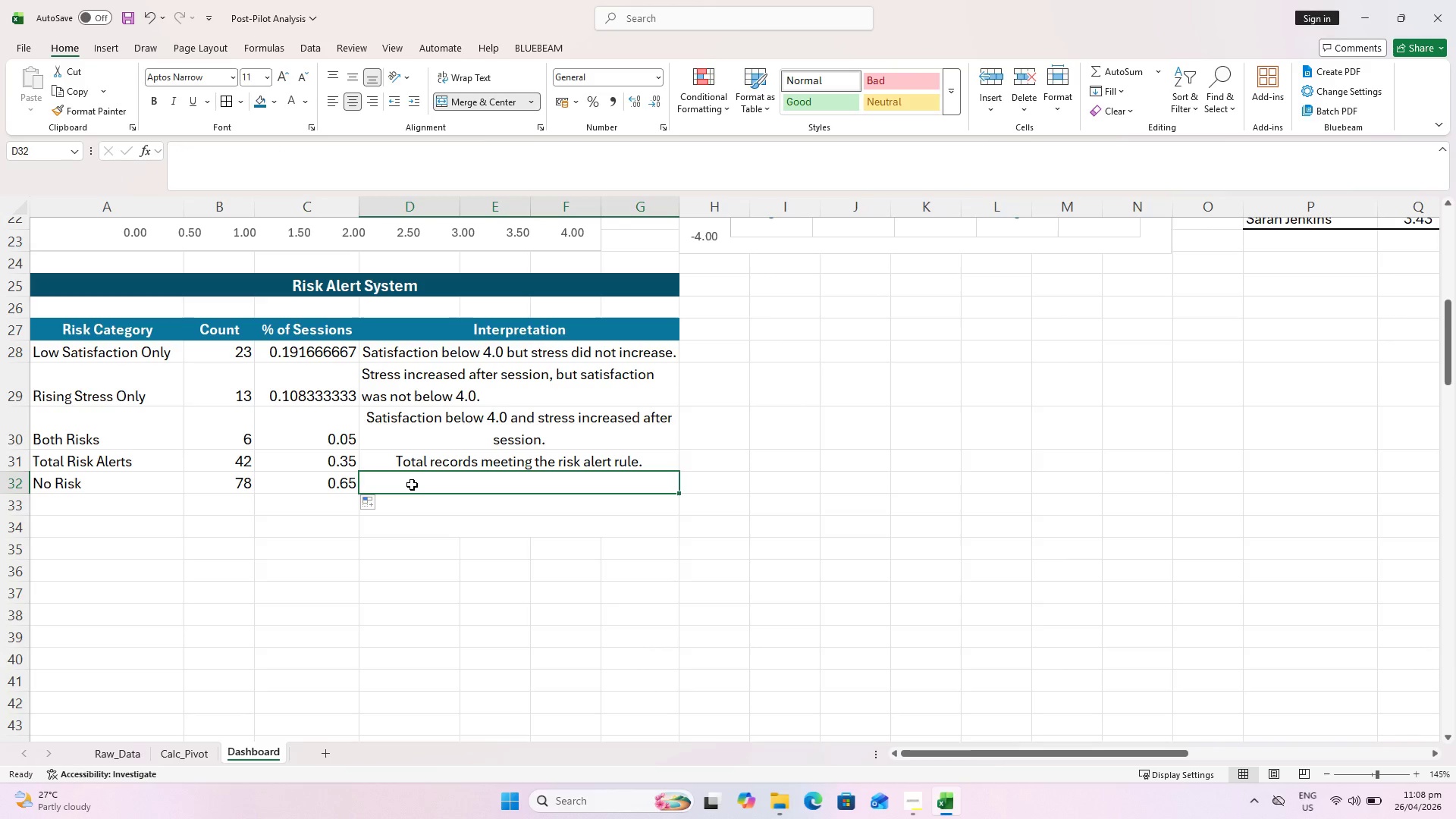 
key(Control+S)
 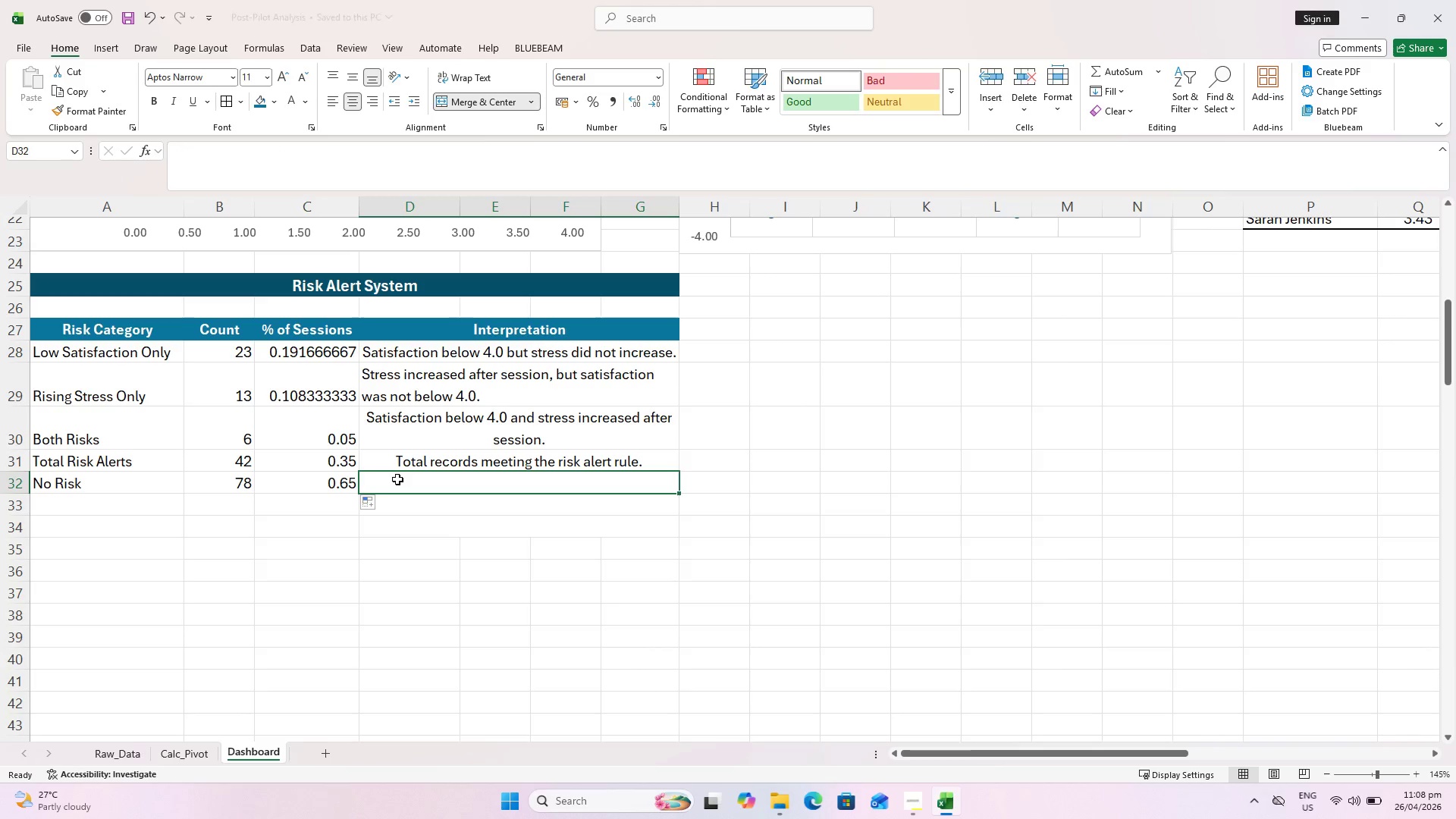 
key(Control+S)
 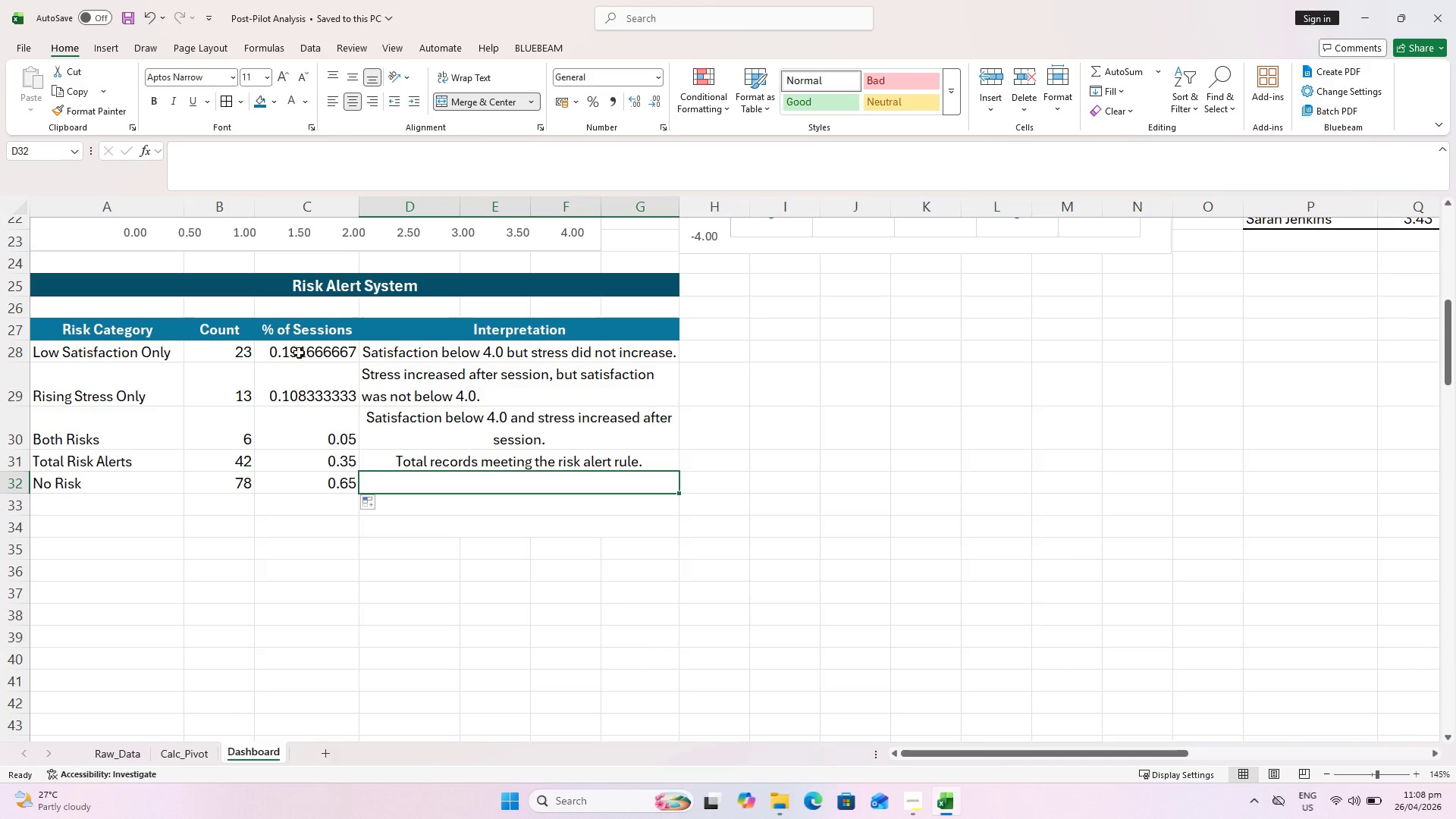 
left_click_drag(start_coordinate=[297, 347], to_coordinate=[310, 433])
 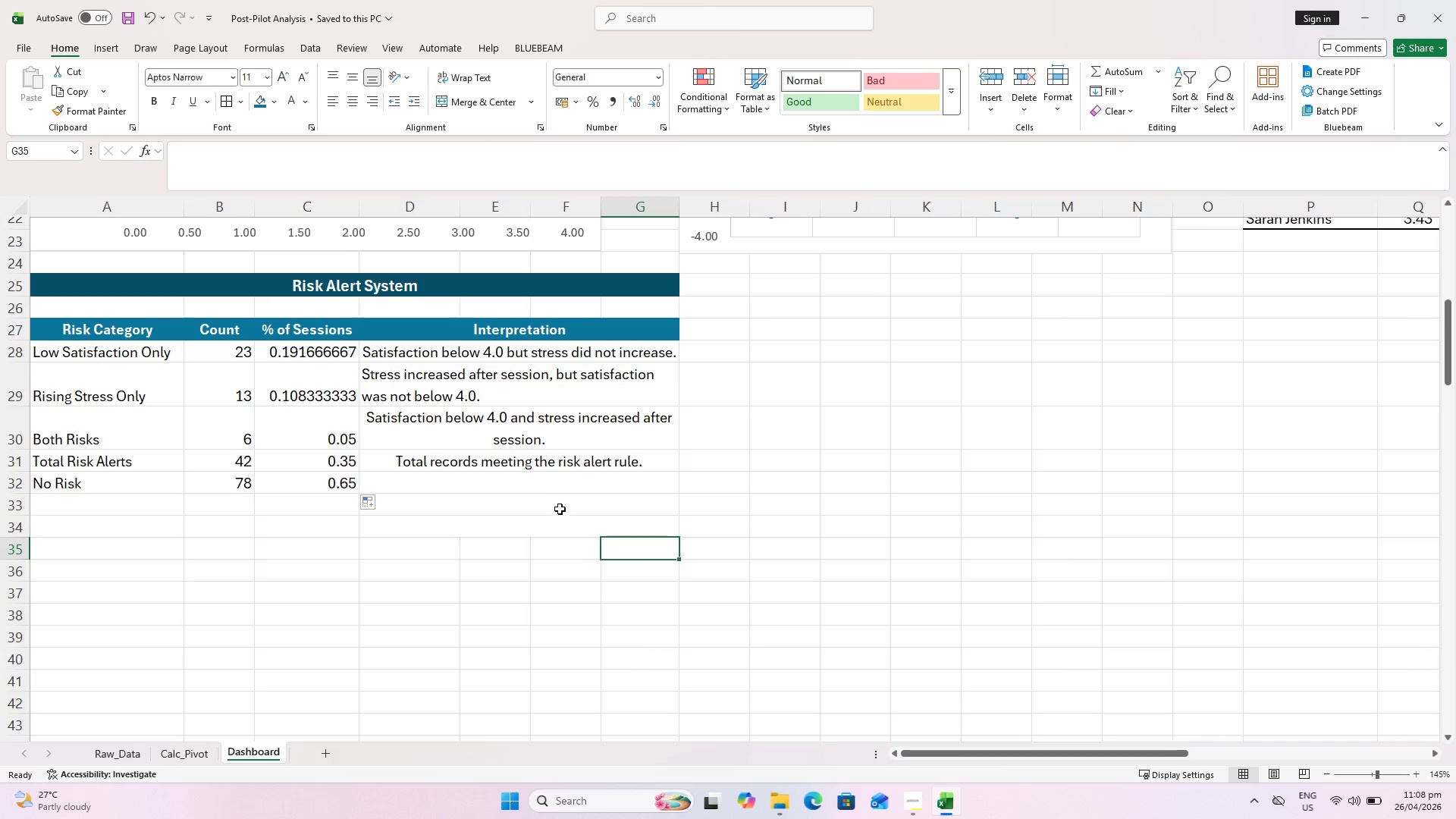 
wait(6.3)
 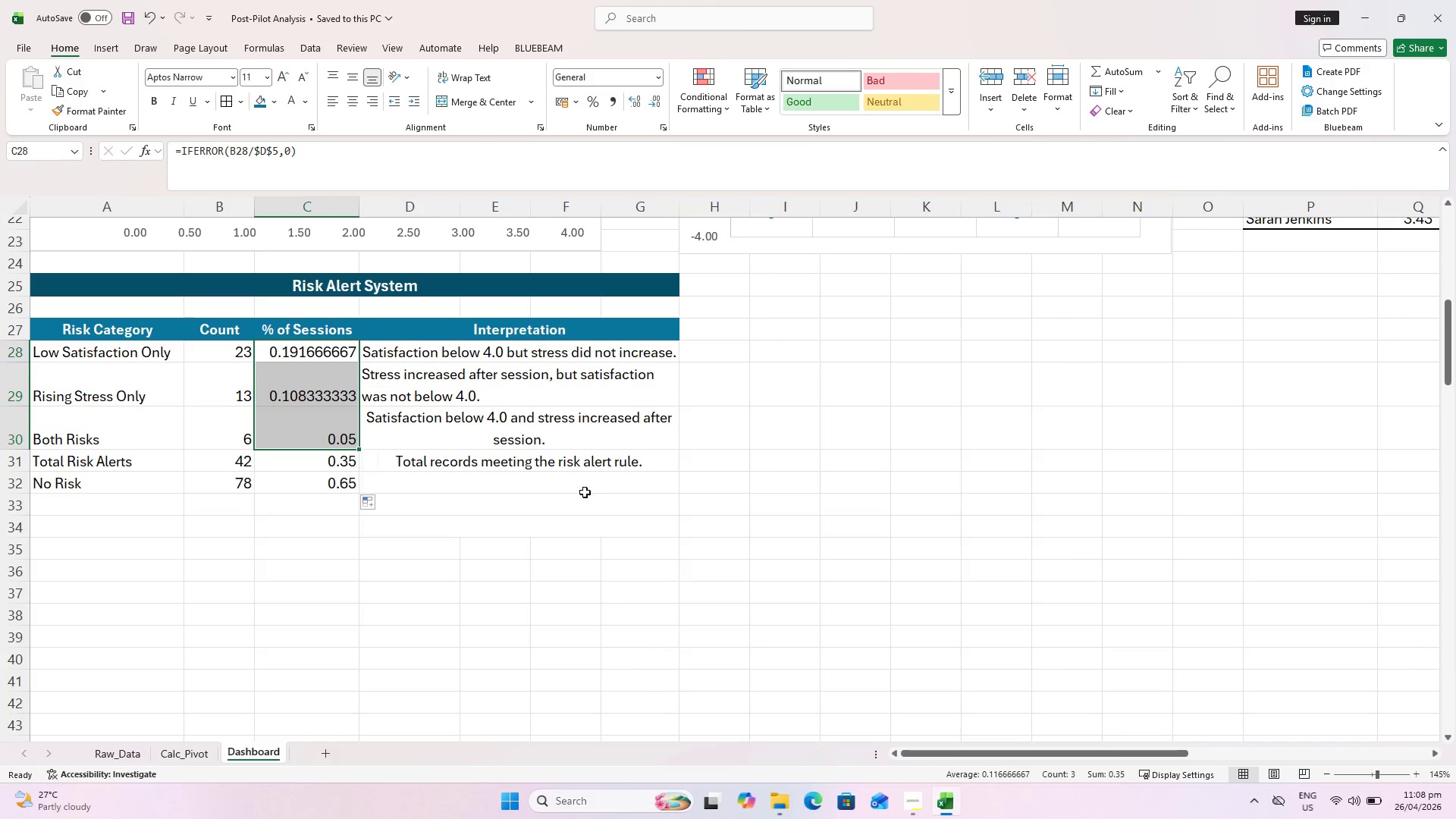 
key(Control+S)
 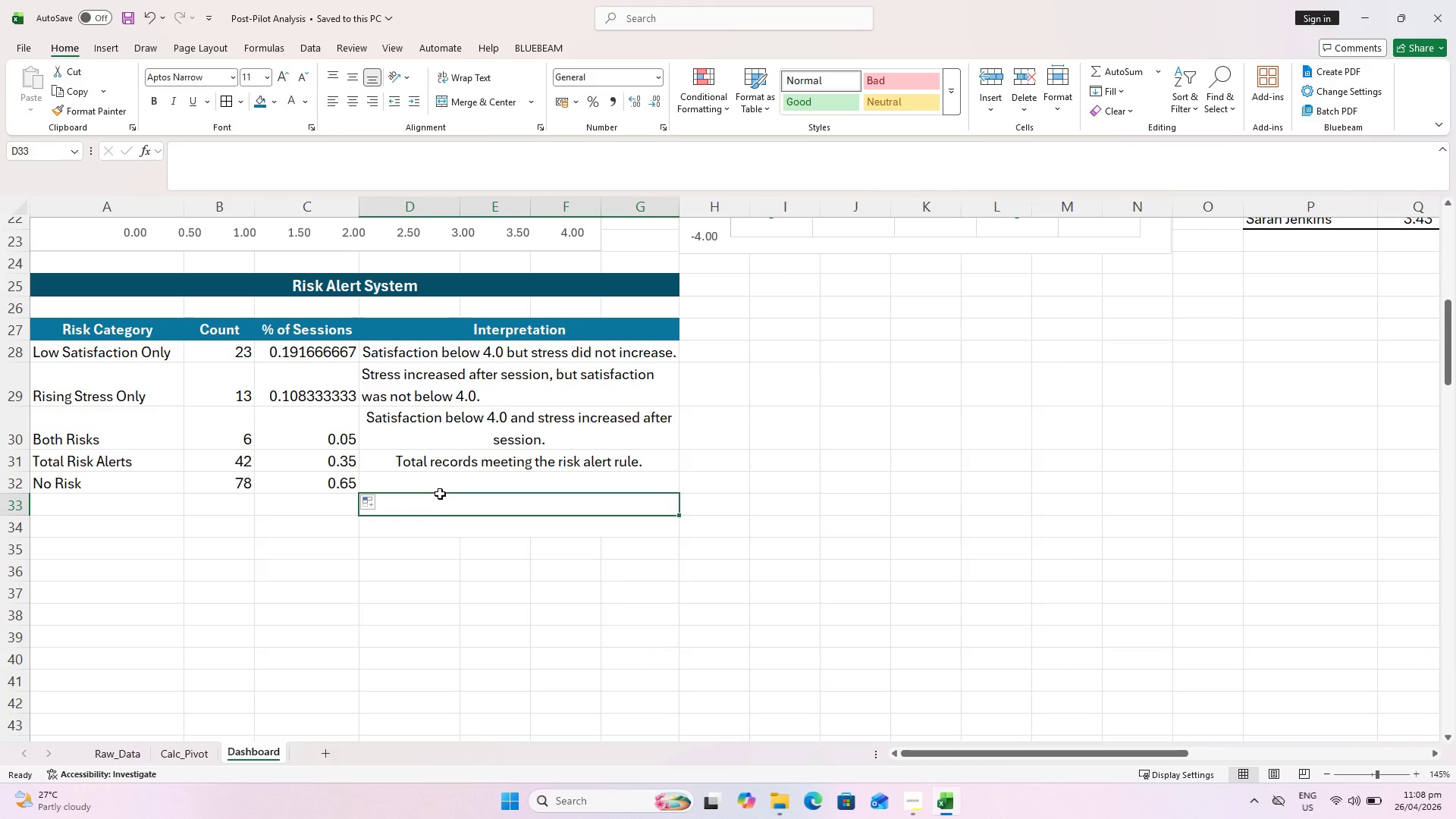 
left_click([438, 478])
 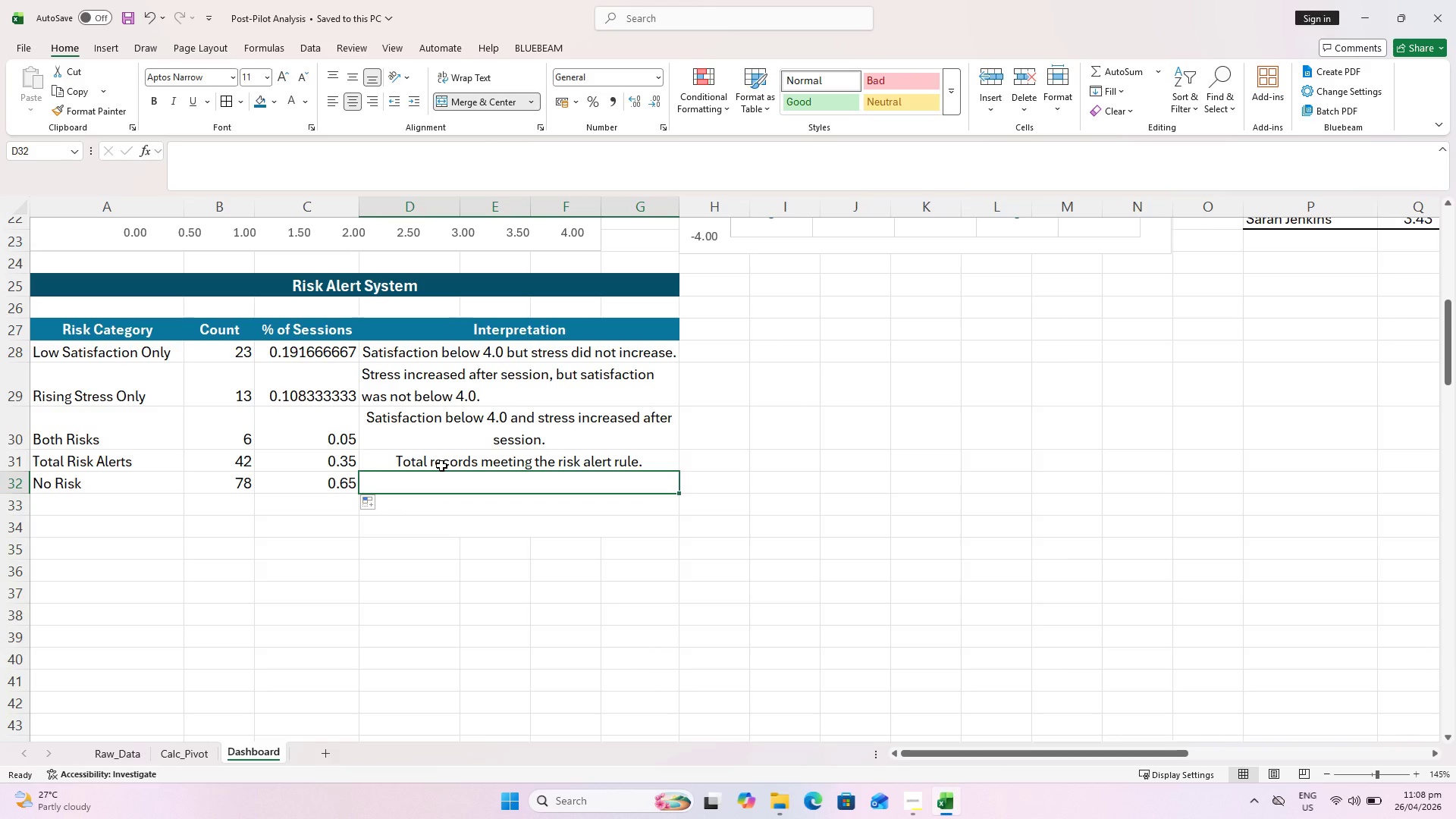 
type(Records with satisfaction 4.0)
 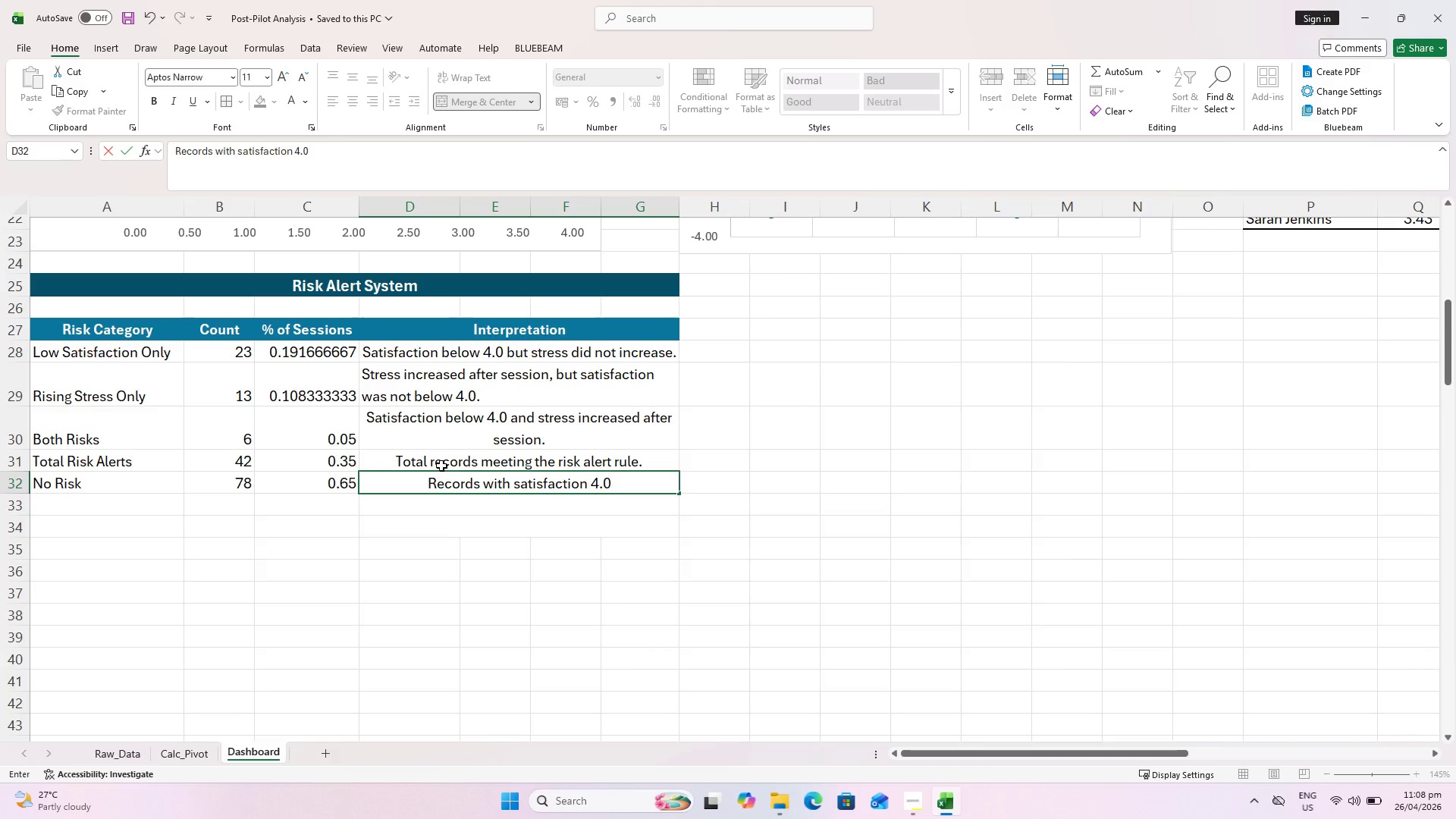 
wait(7.77)
 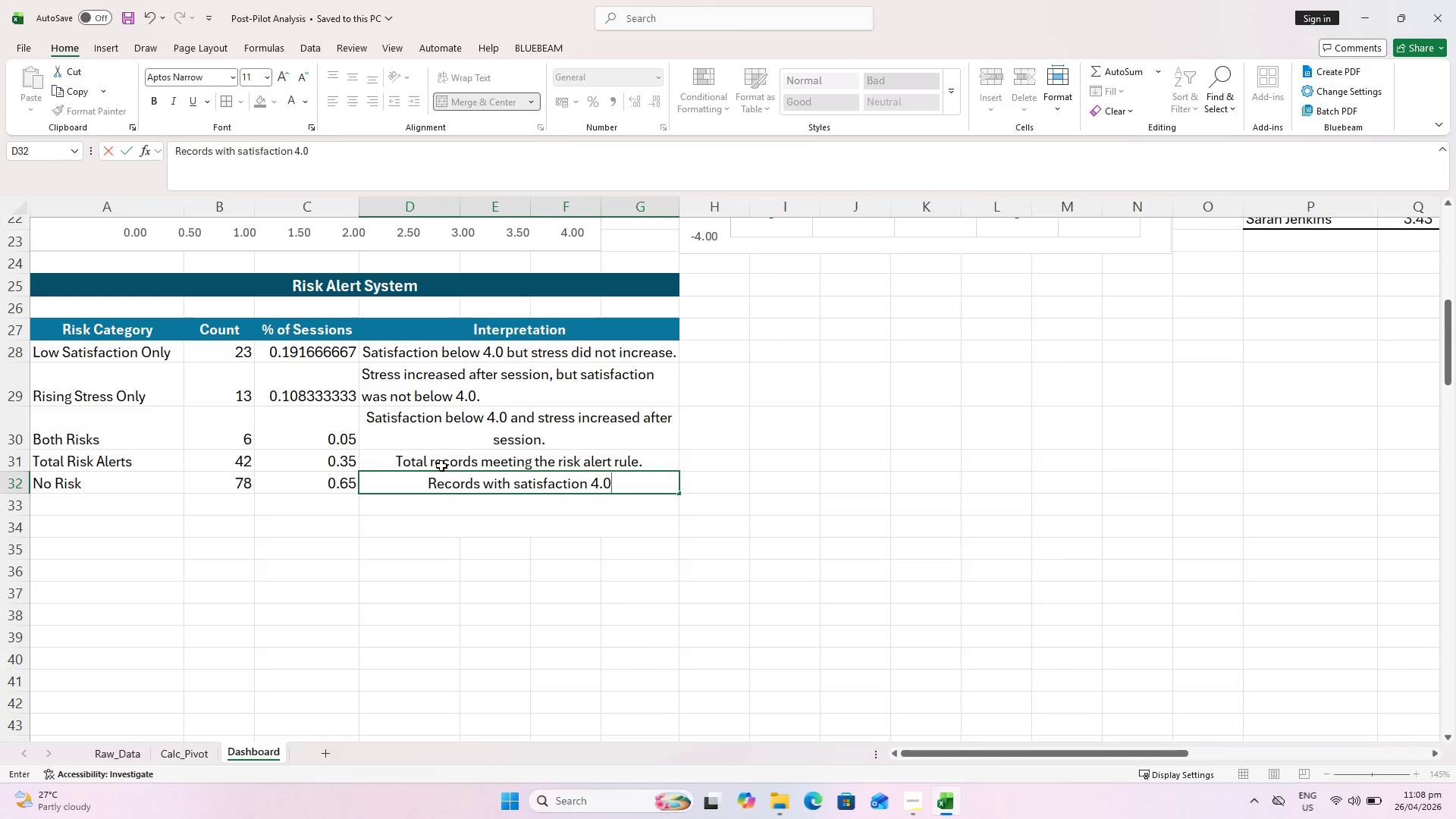 
type( or higher and no stress incre)
key(Backspace)
type(ease.)
 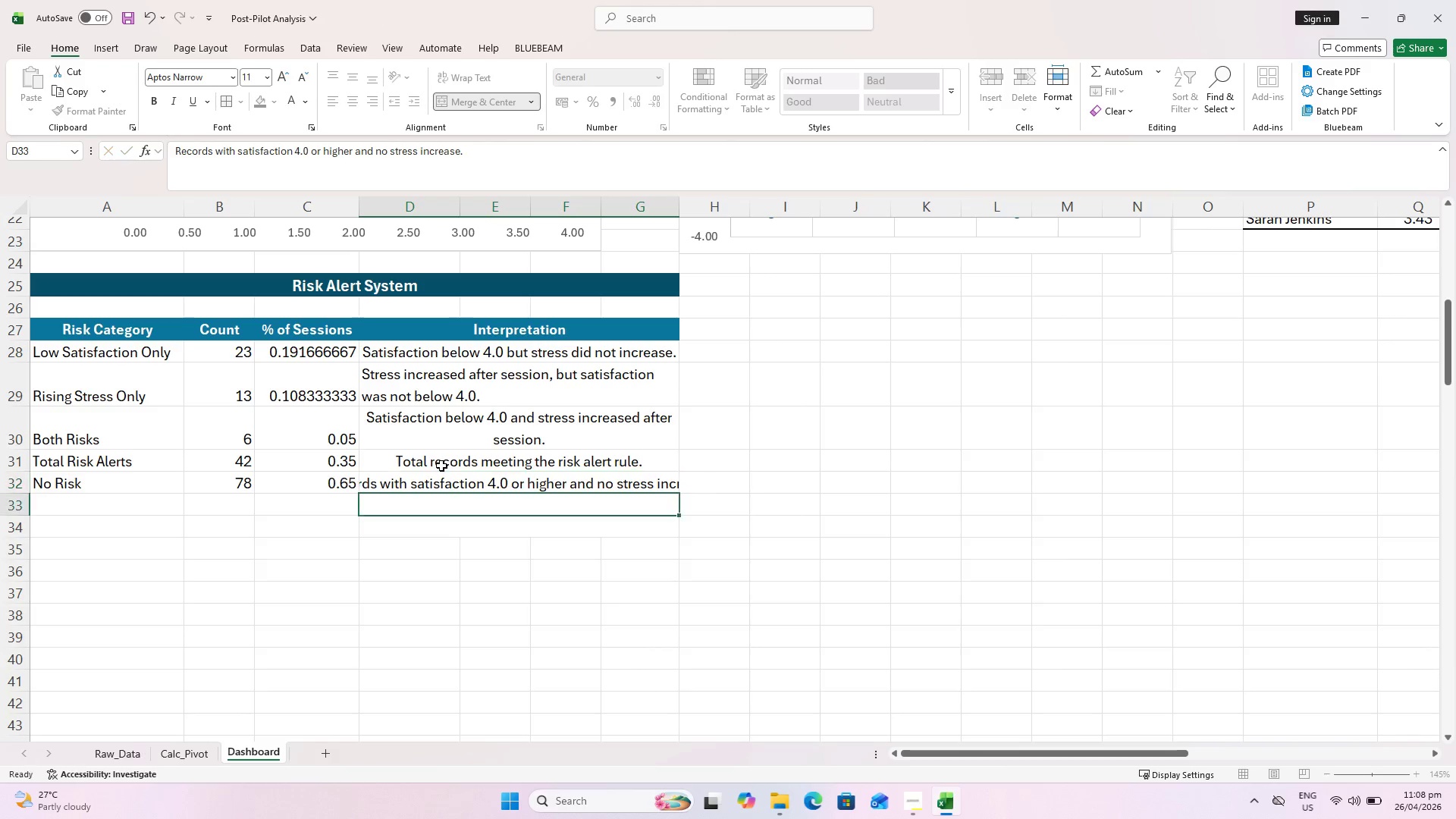 
key(Enter)
 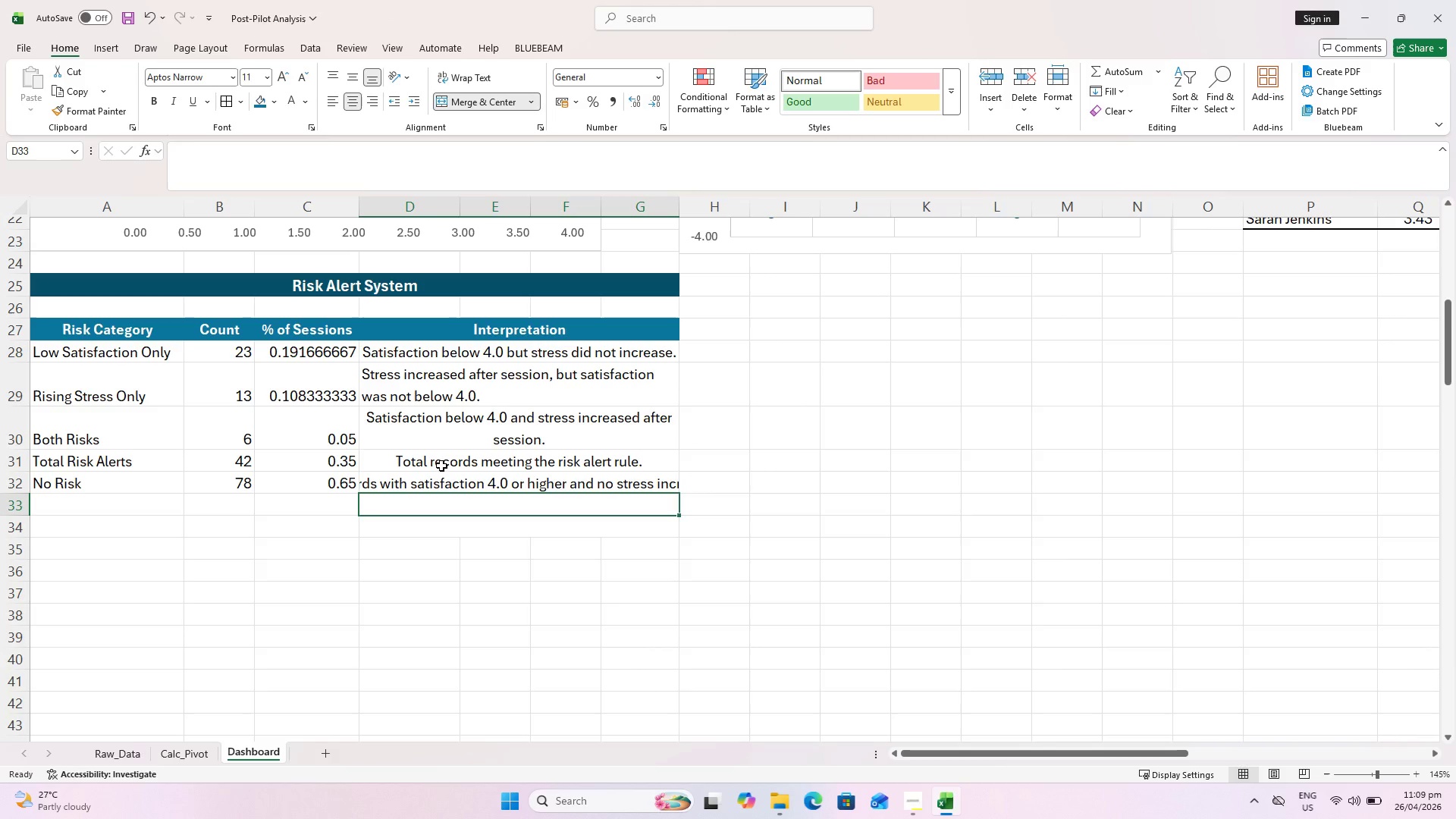 
key(Control+ControlLeft)
 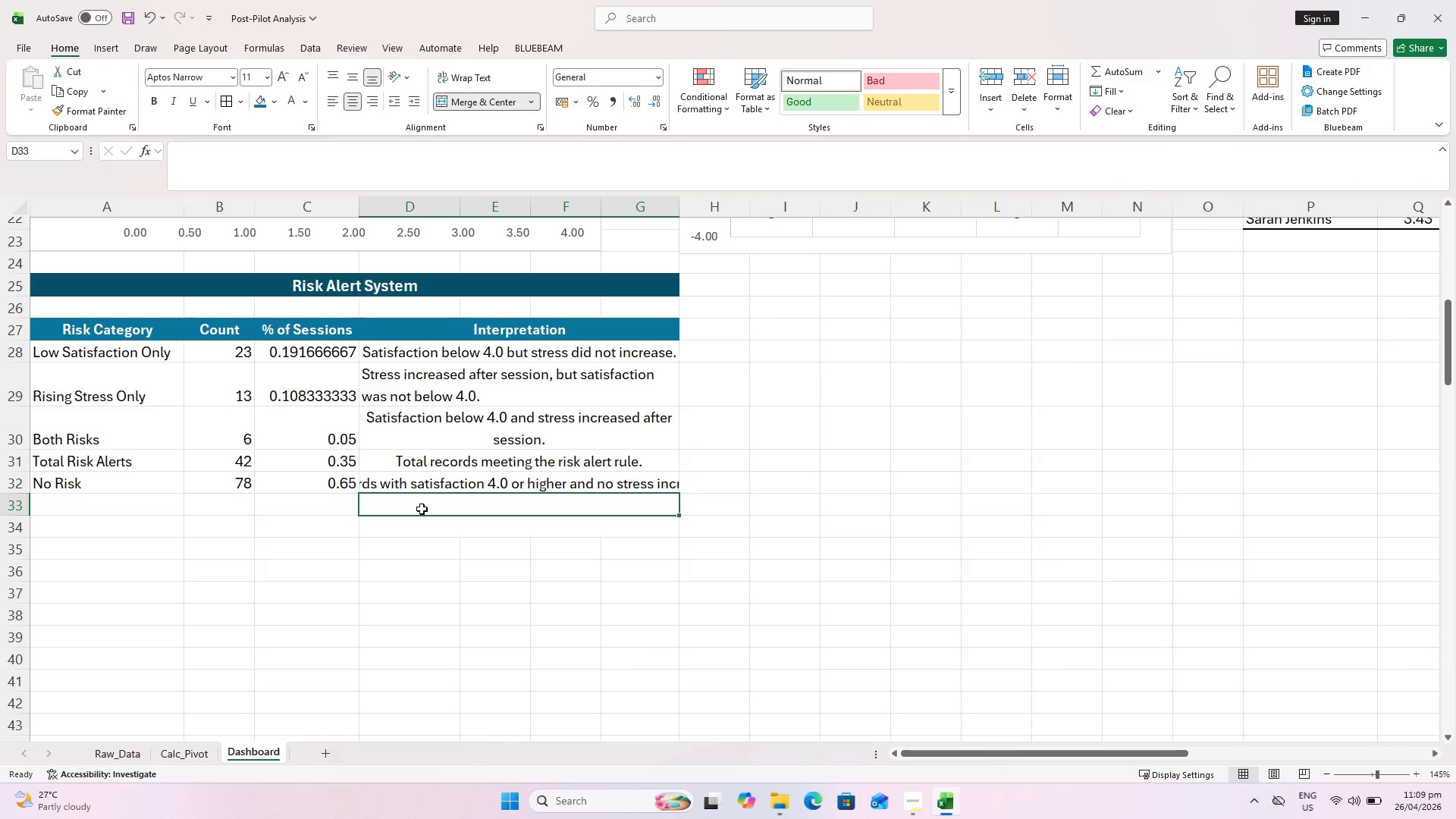 
hold_key(key=S, duration=6.39)
 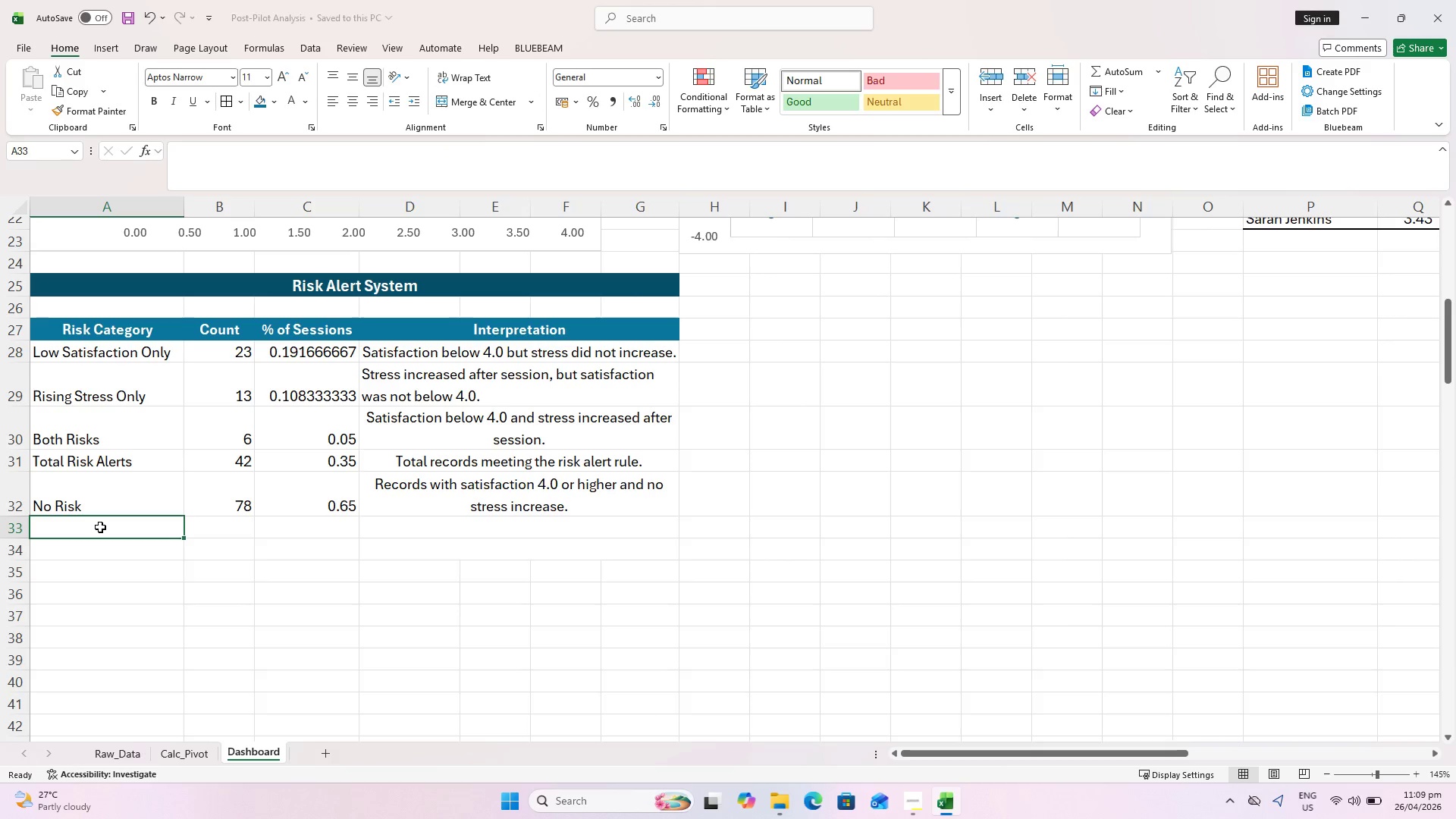 
double_click([428, 478])
 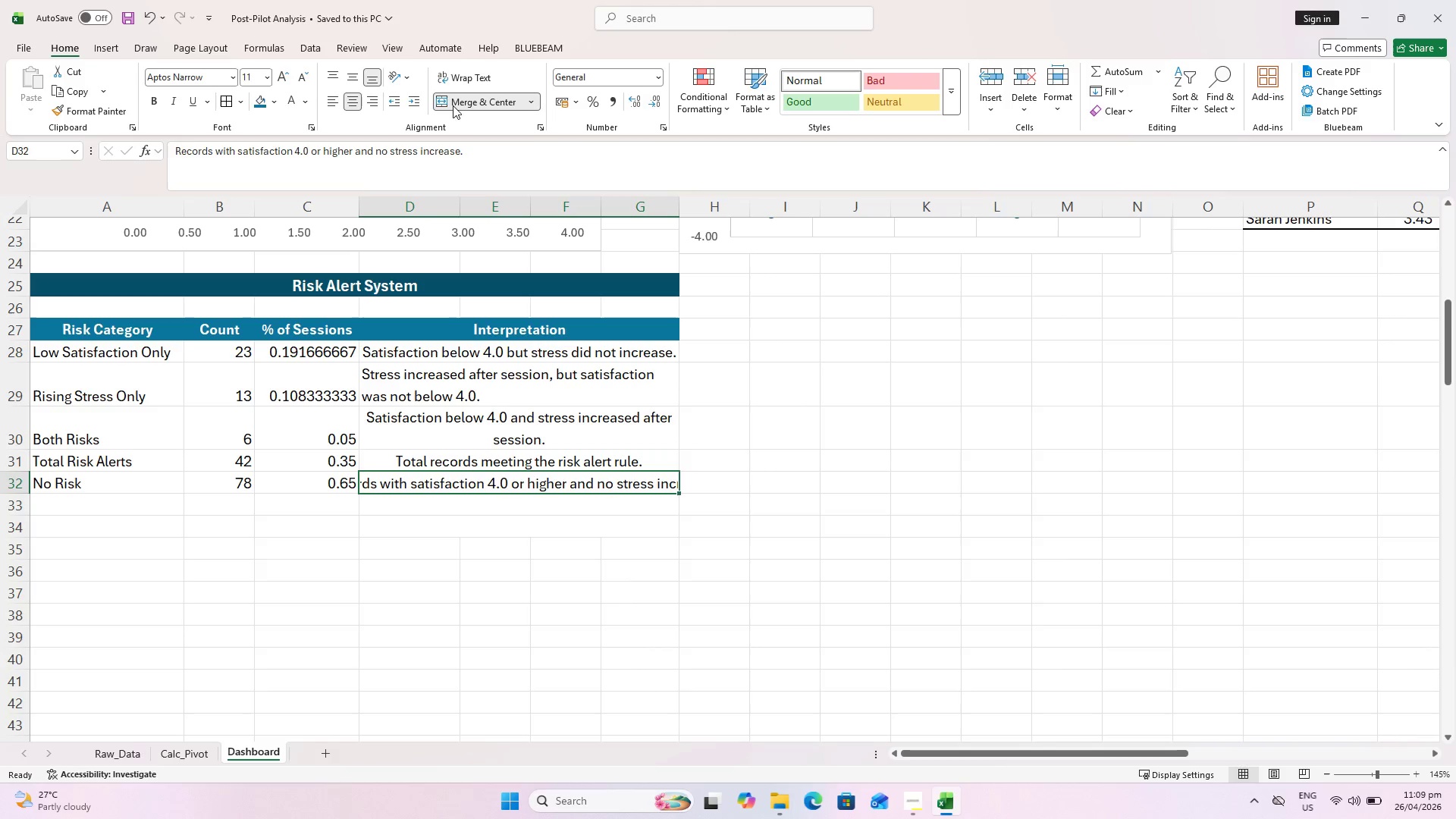 
left_click([463, 80])
 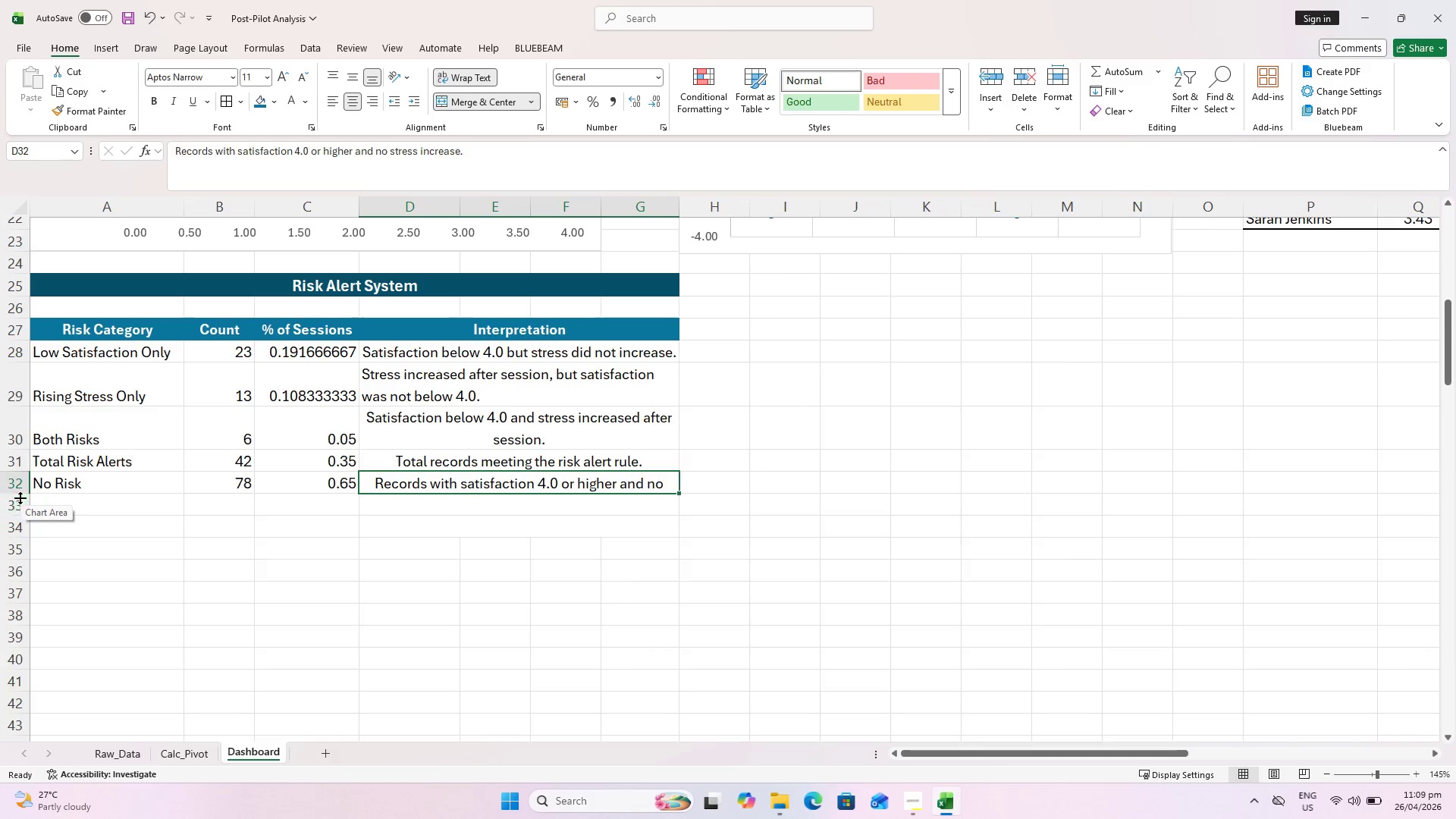 
left_click_drag(start_coordinate=[19, 491], to_coordinate=[17, 514])
 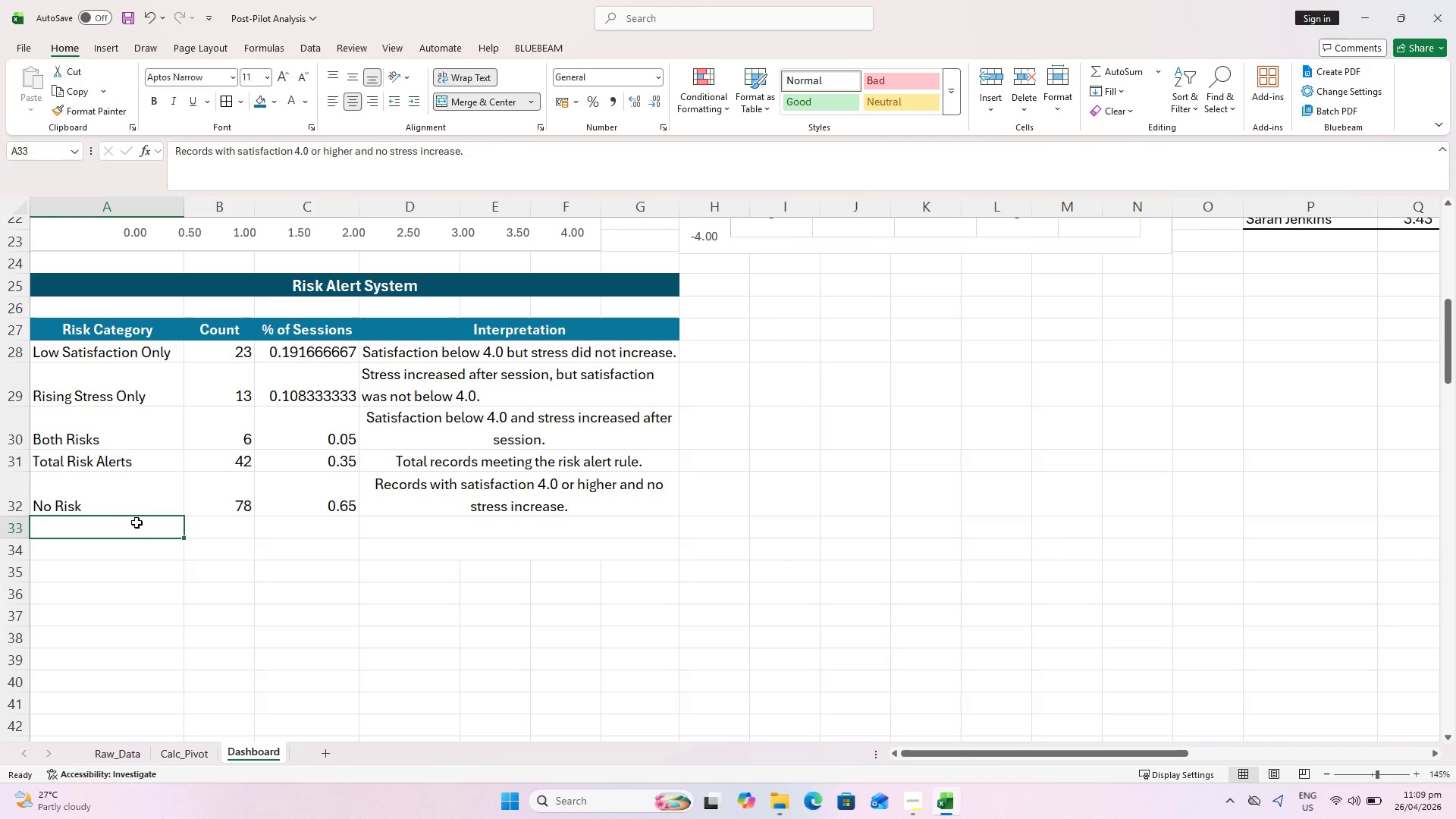 
hold_key(key=ControlLeft, duration=0.48)
 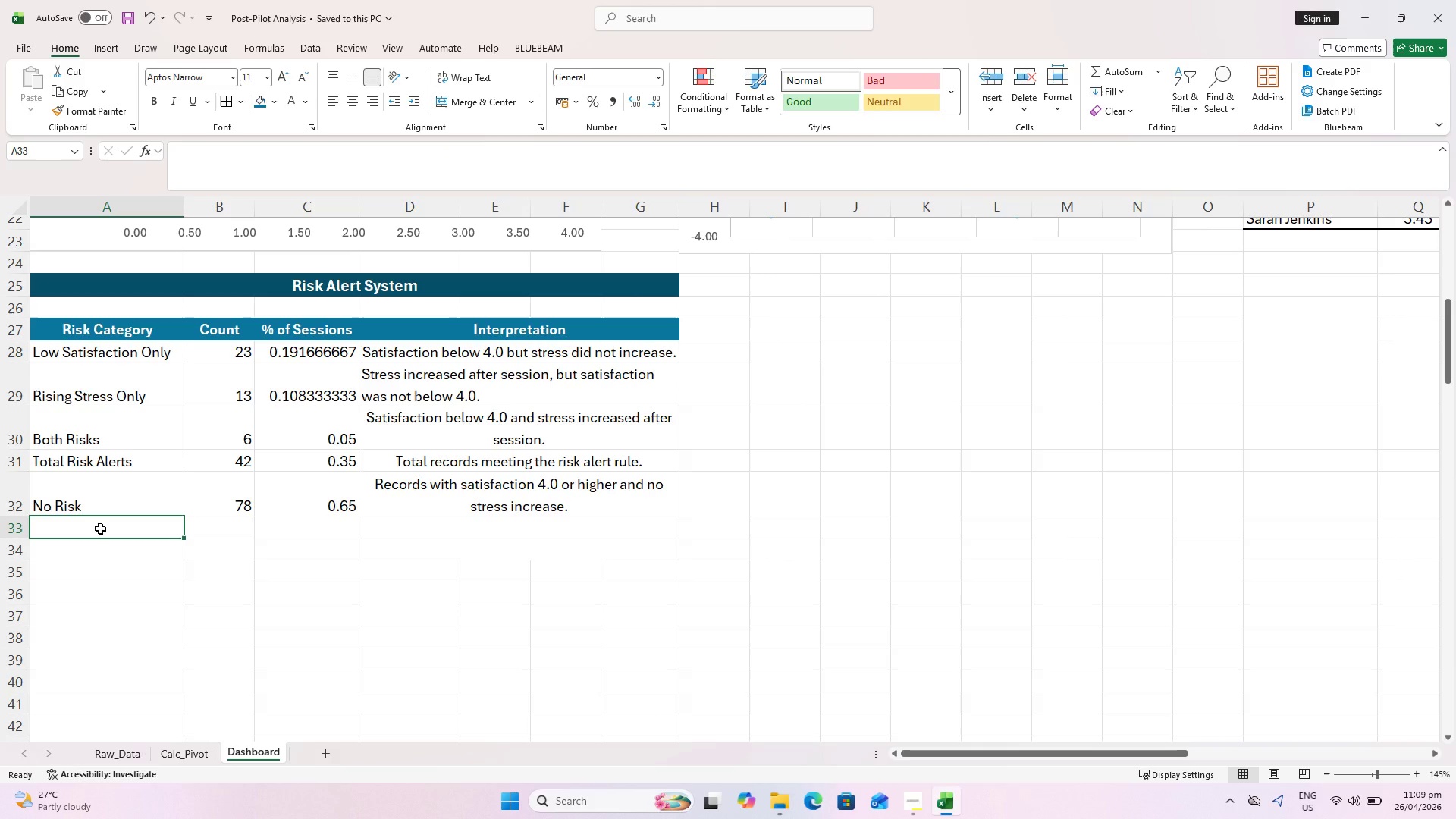 
type(Risk Rate)
 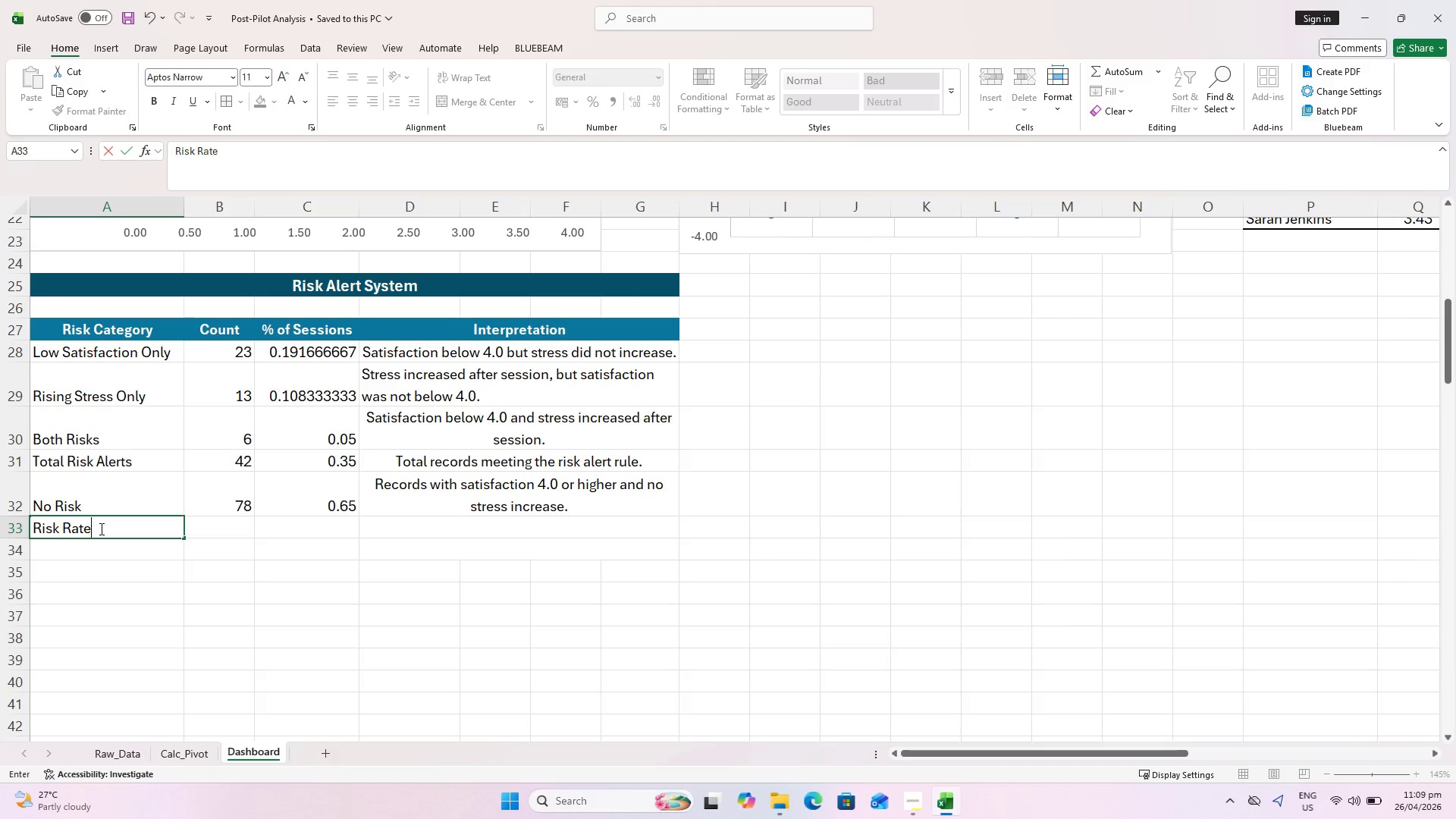 
key(ArrowRight)
 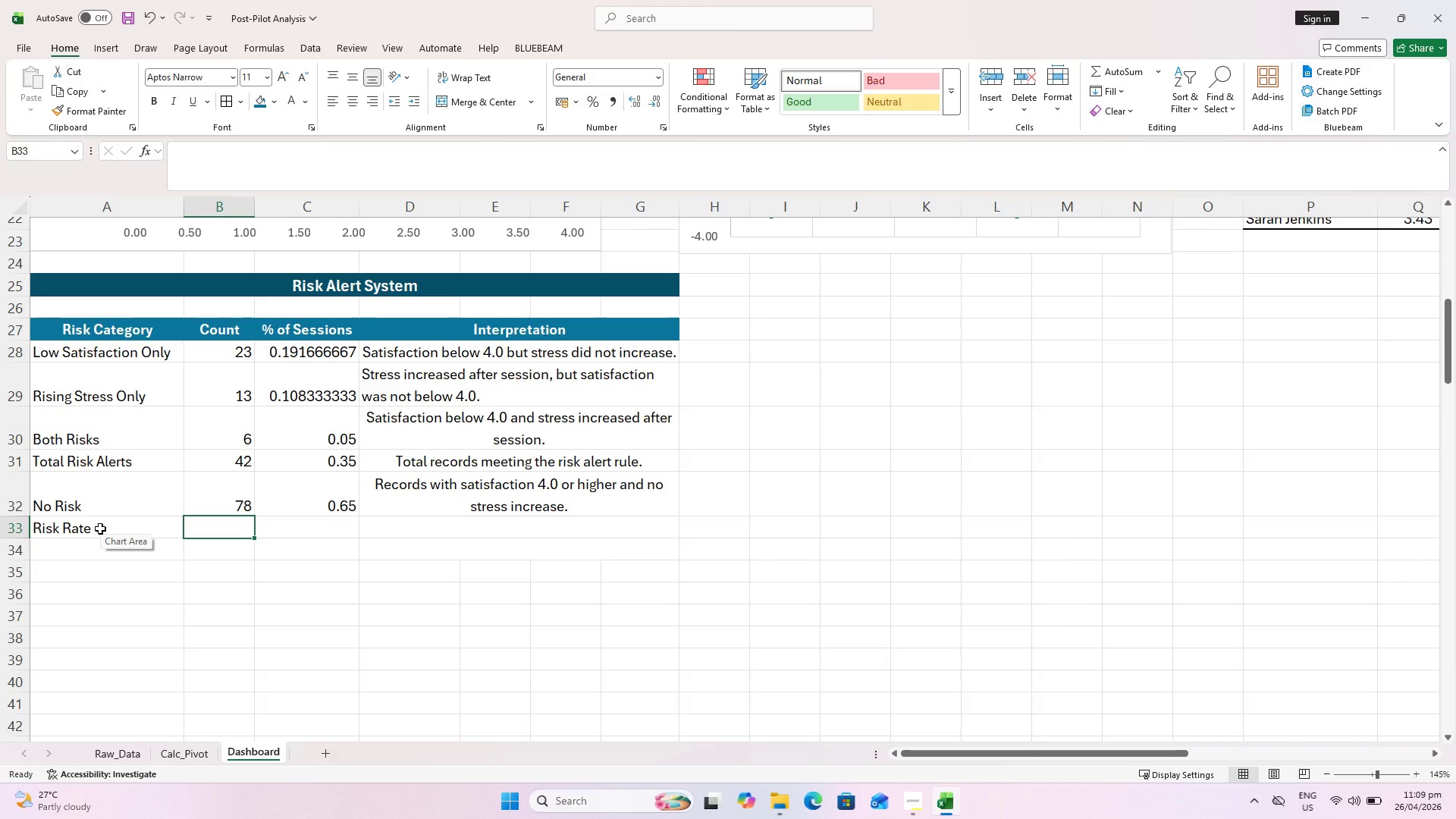 
type(=IFERROR()
 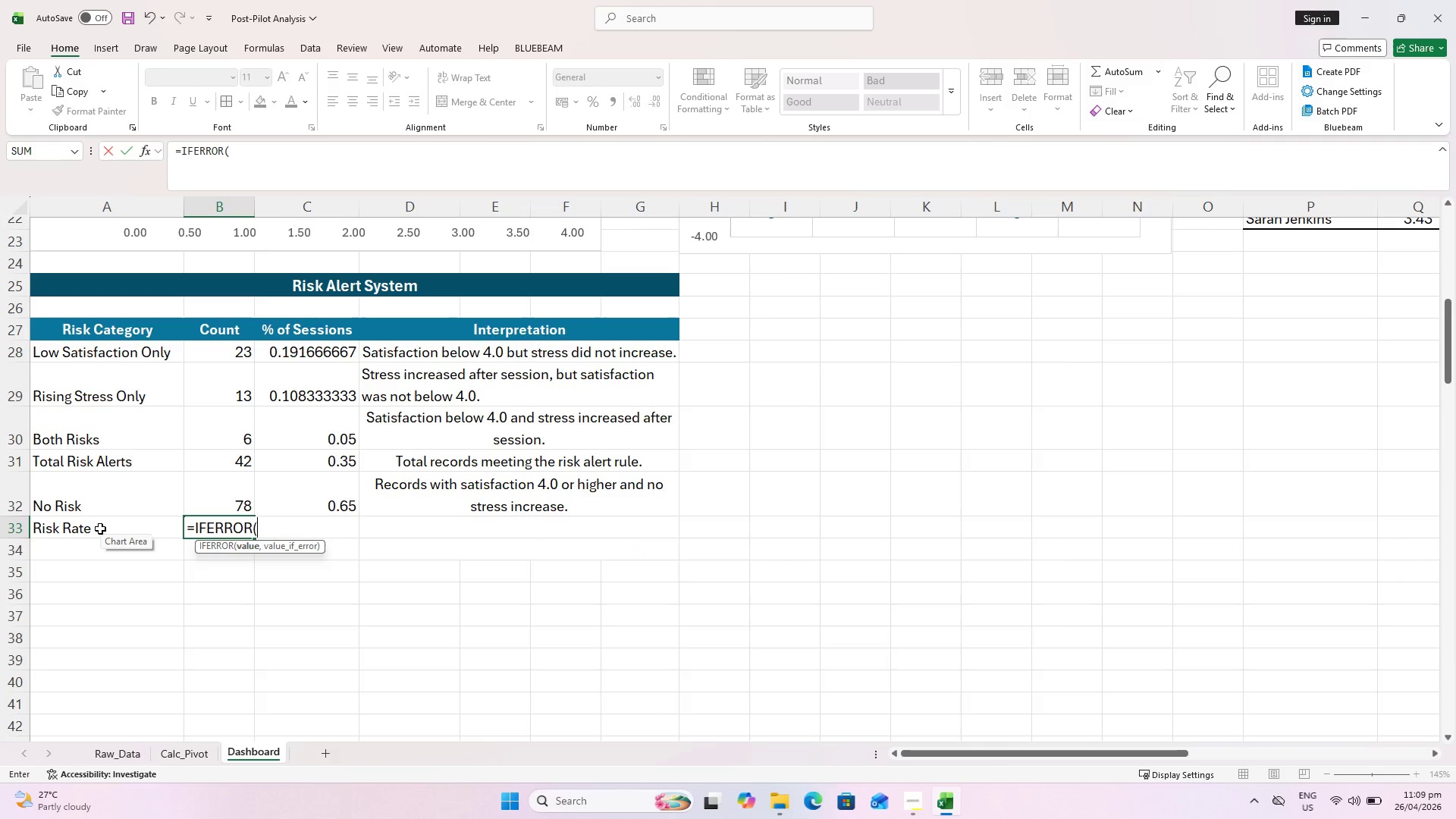 
left_click([297, 158])
 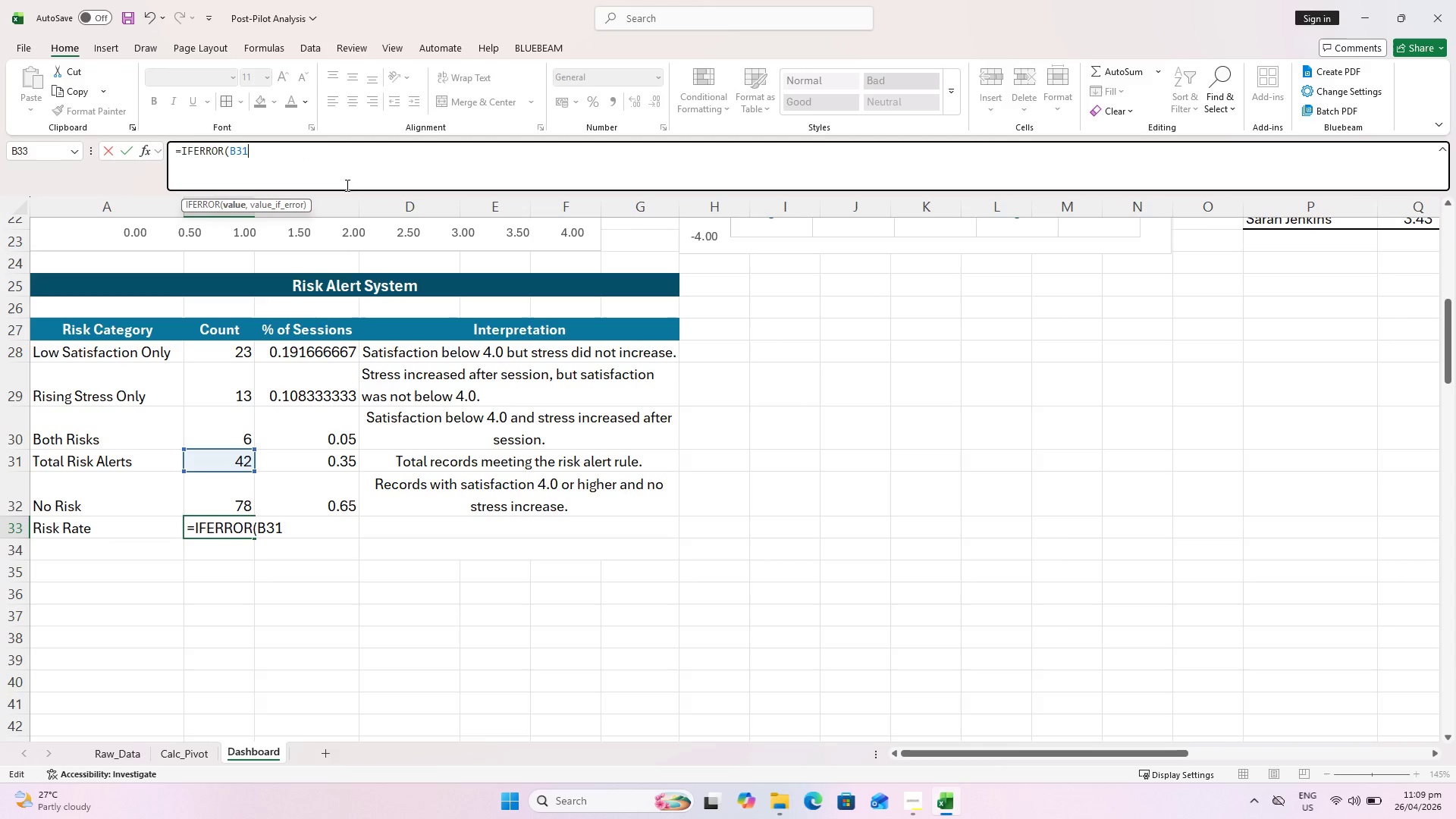 
key(Slash)
 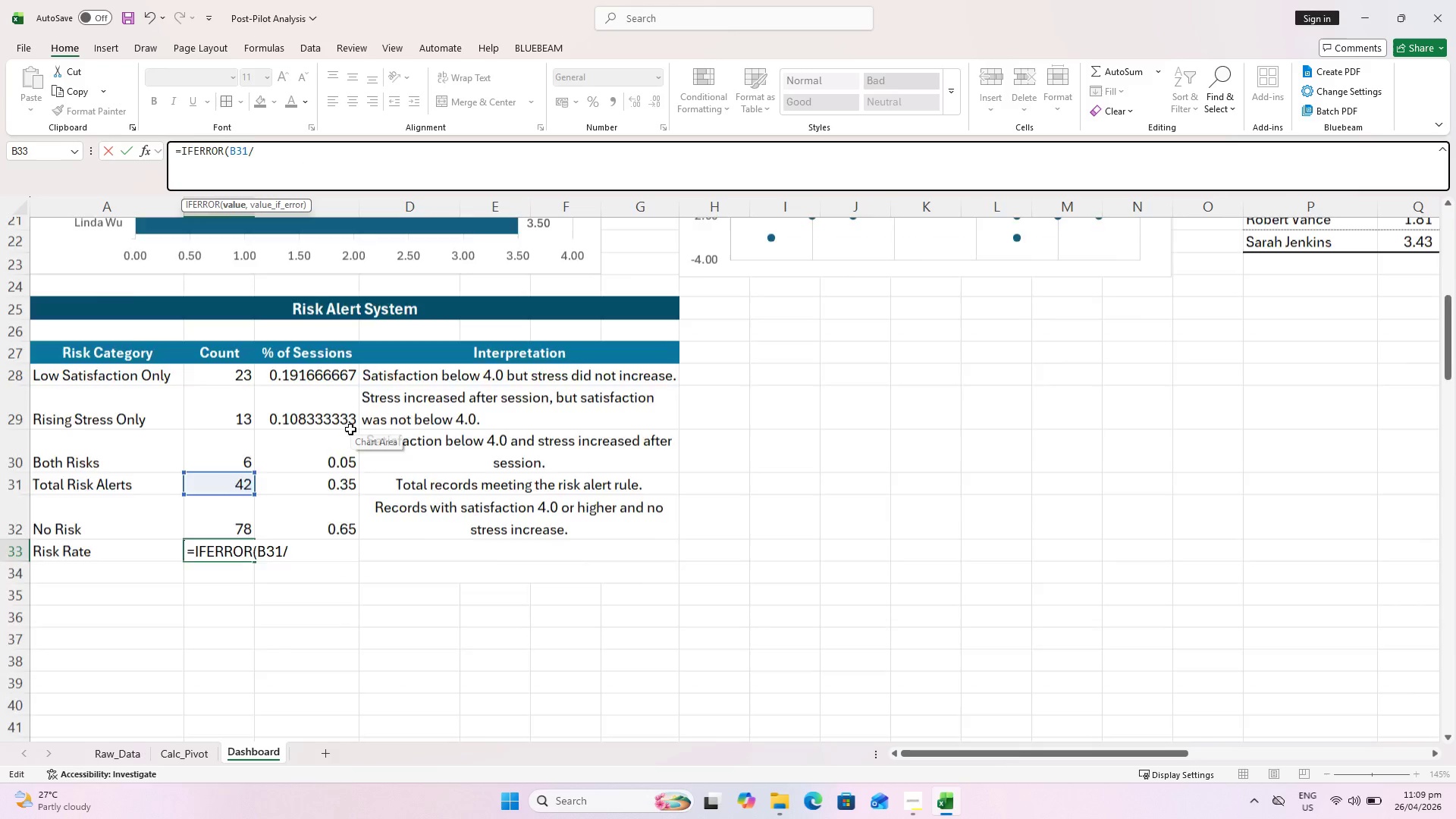 
scroll: coordinate [397, 362], scroll_direction: up, amount: 10.0
 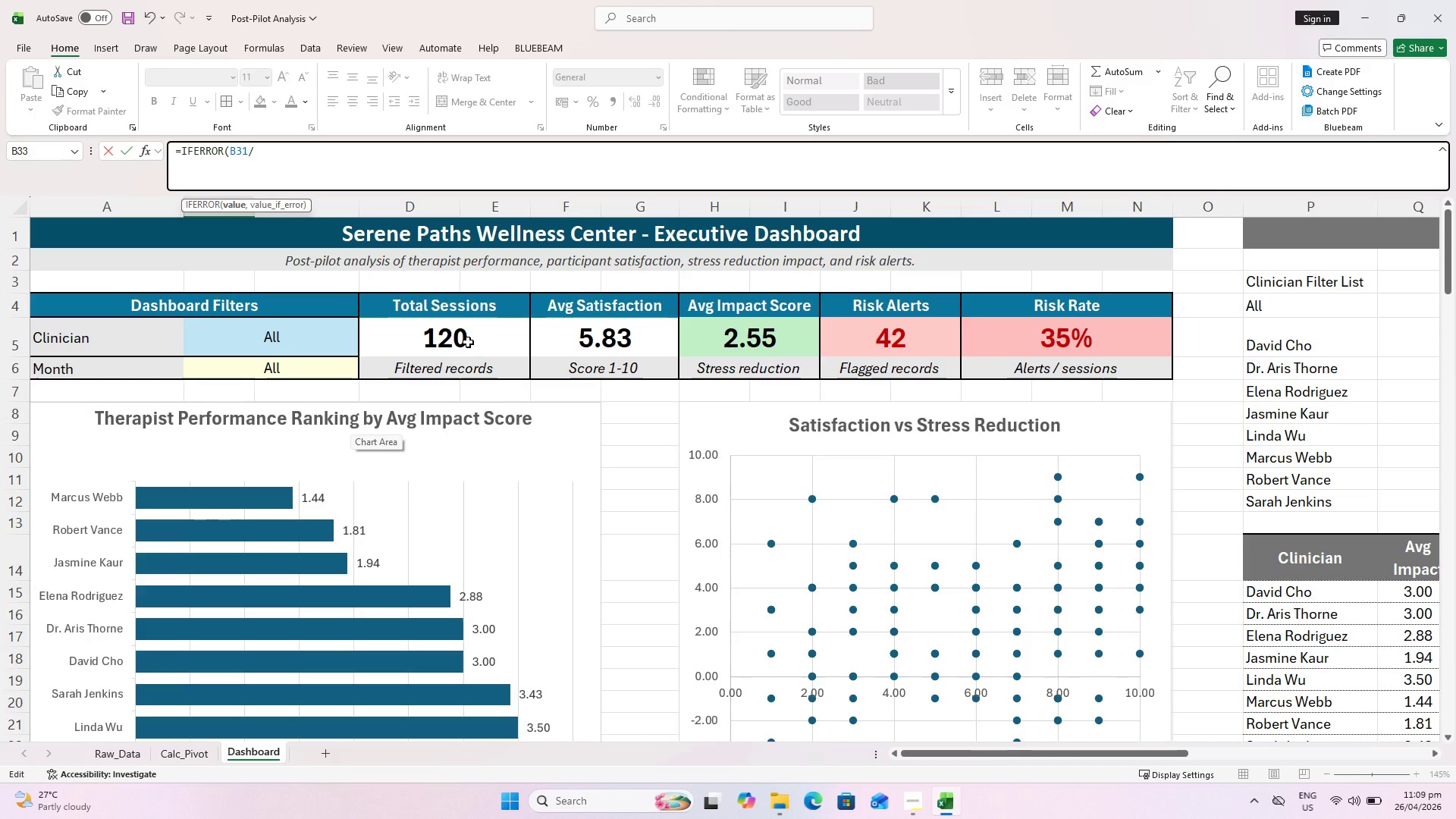 
left_click([468, 342])
 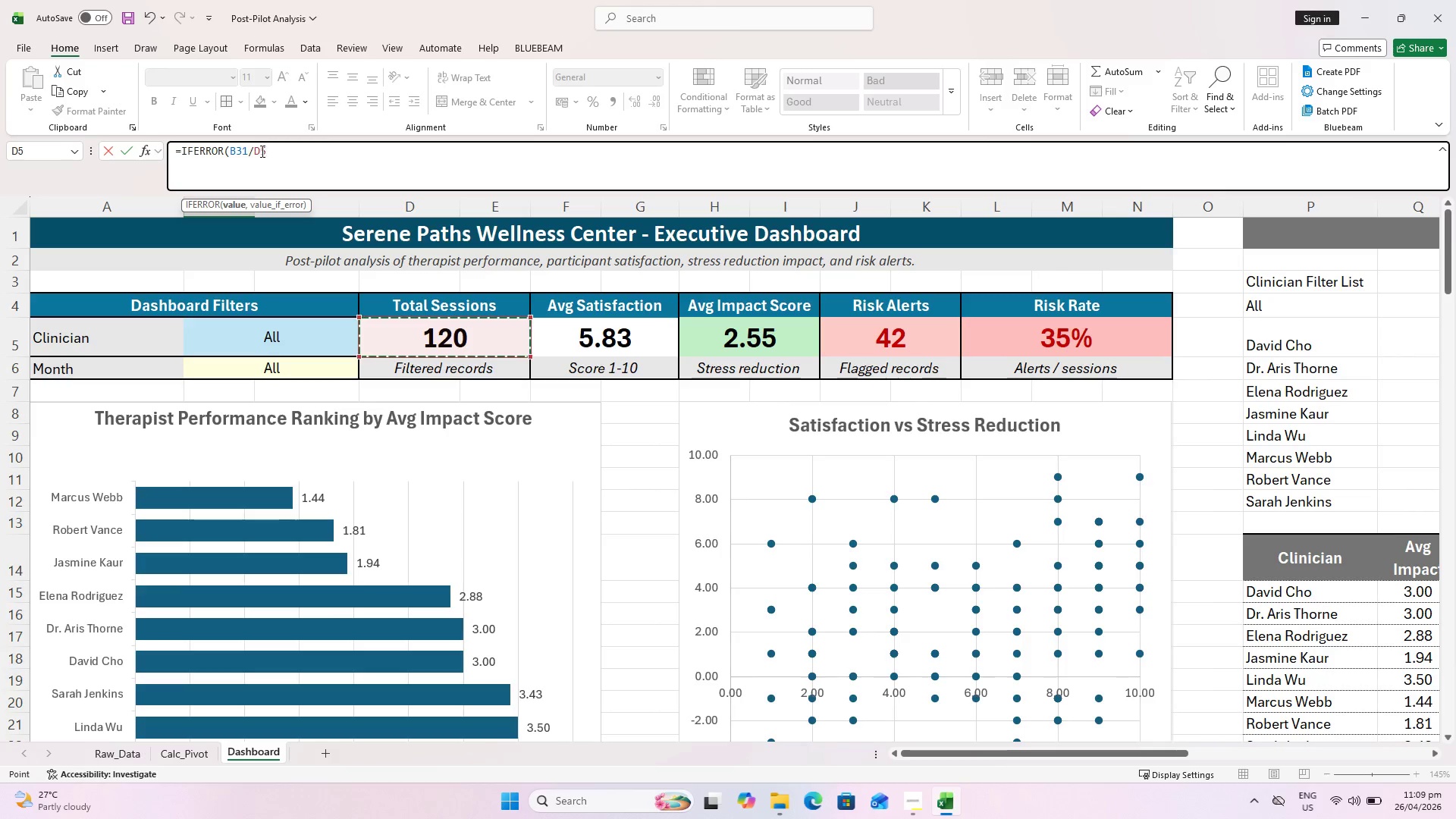 
key(F4)
 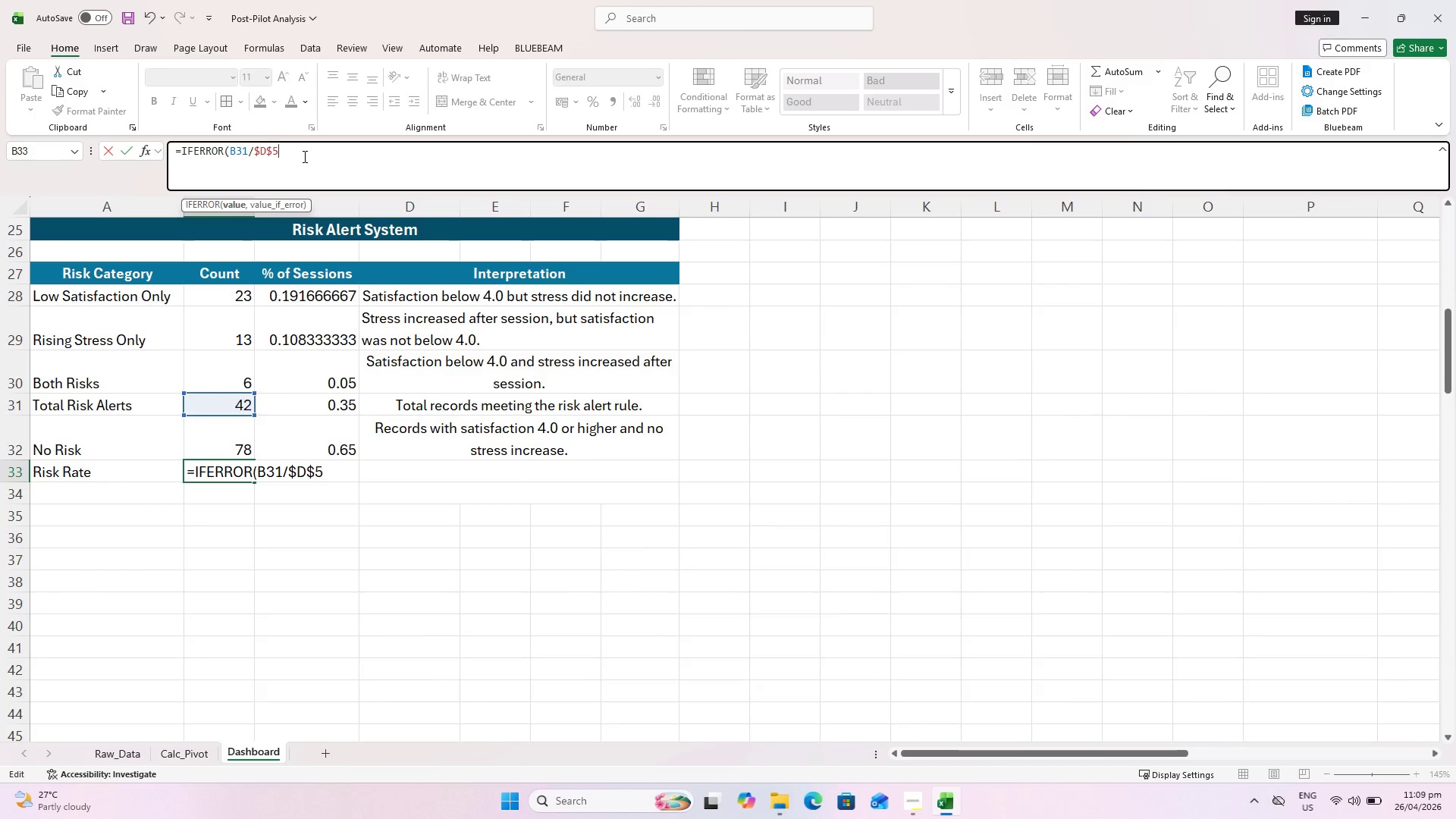 
key(Comma)
 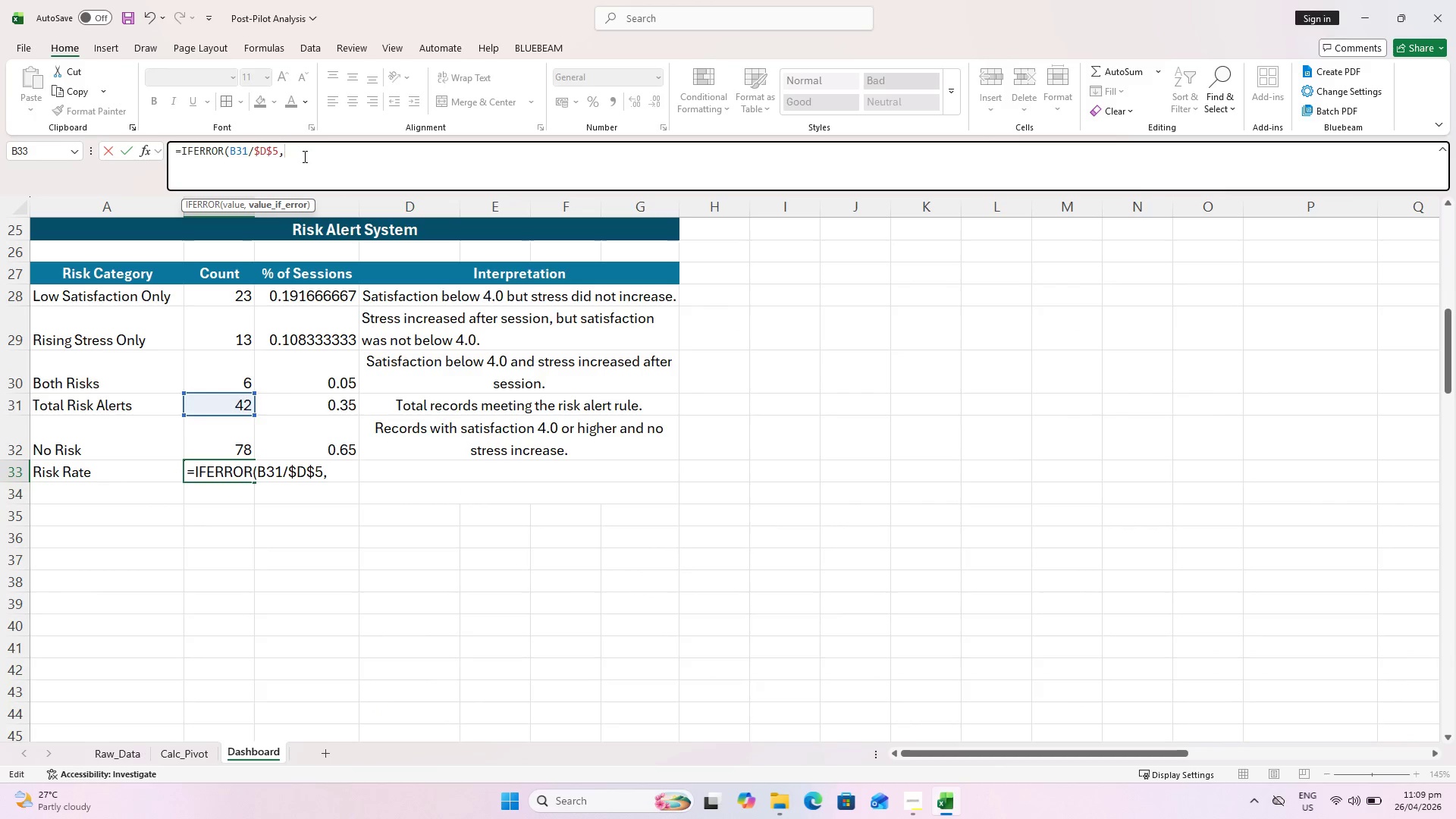 
key(0)
 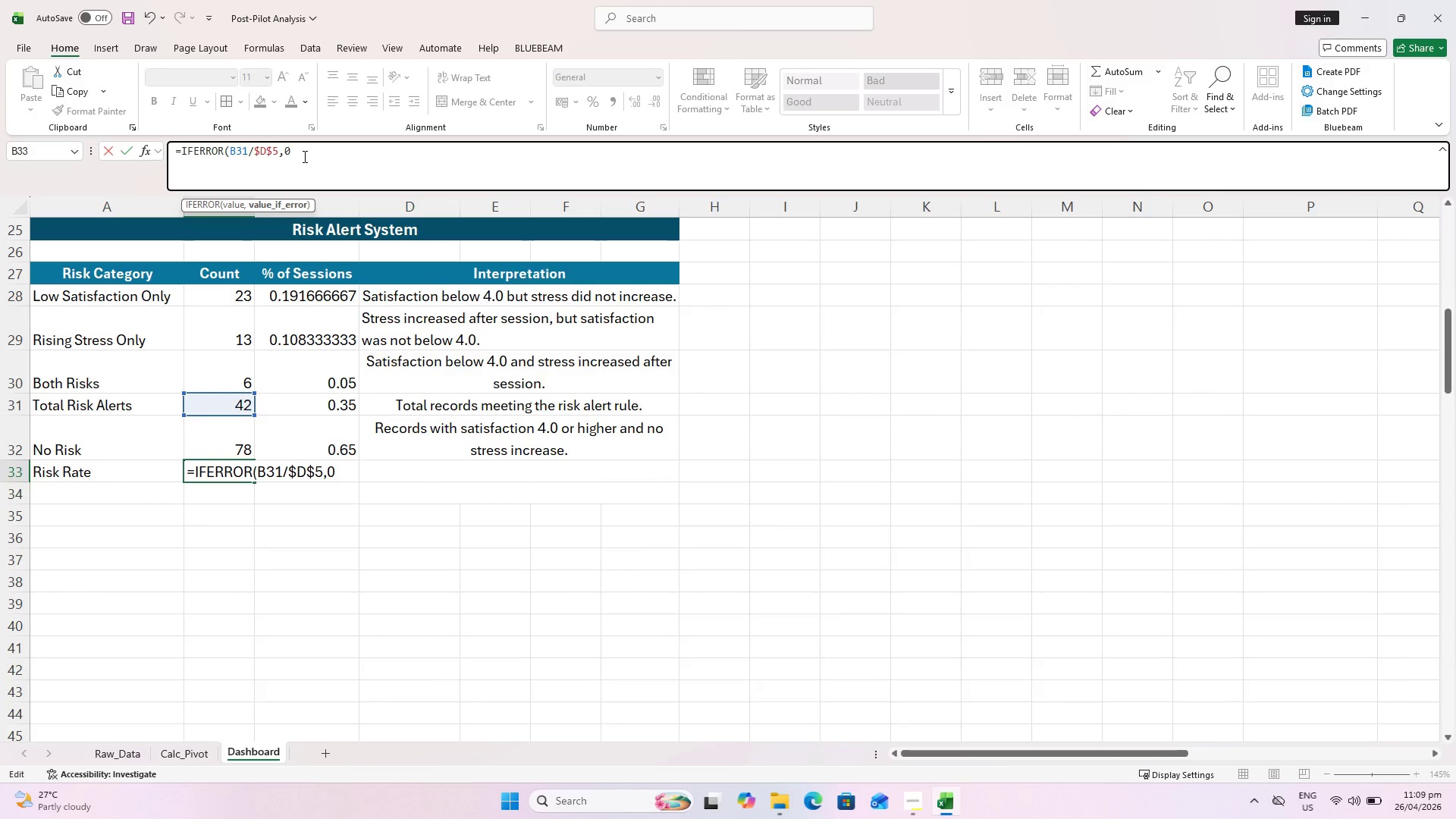 
key(Shift+ShiftLeft)
 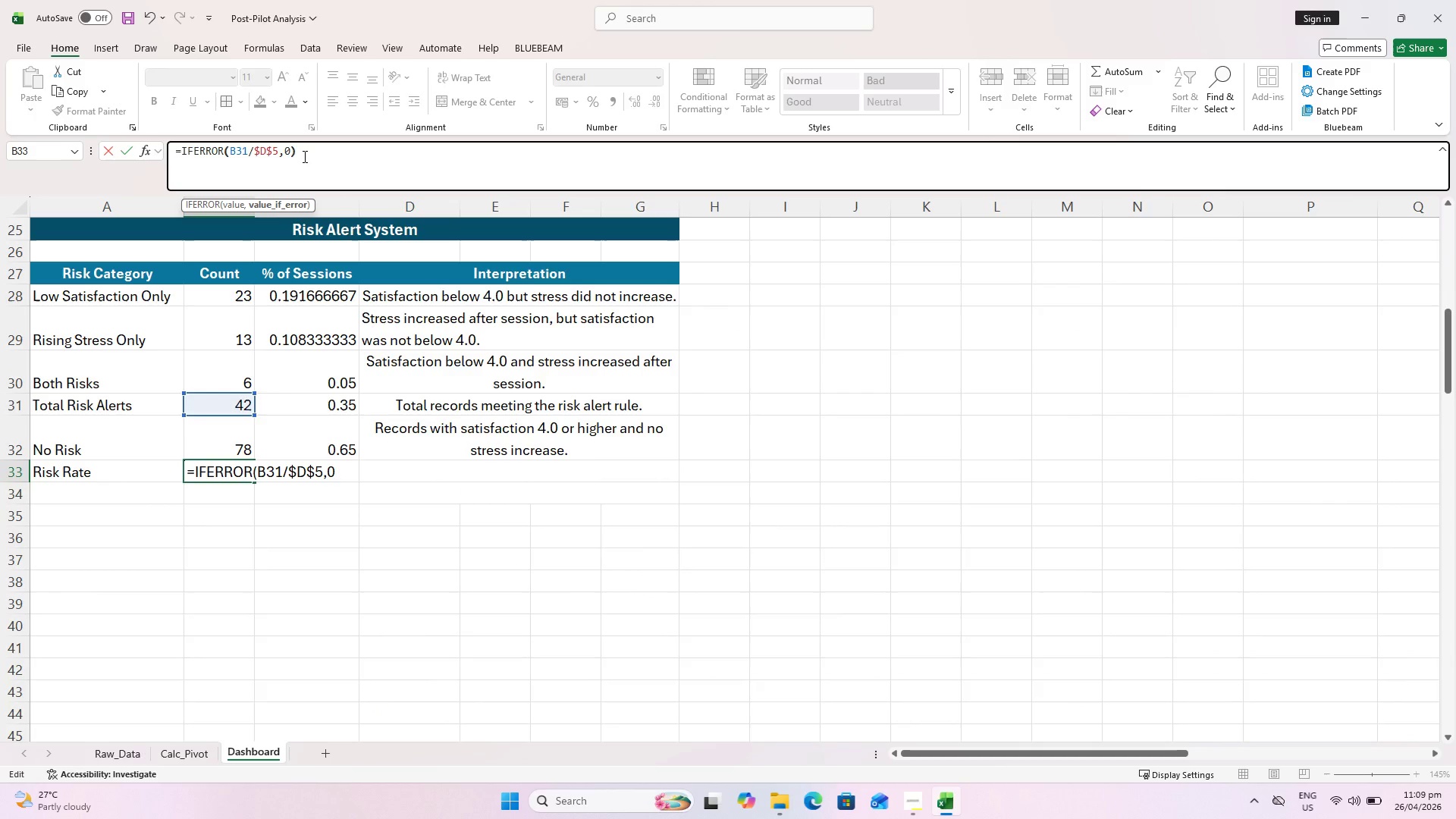 
key(Shift+0)
 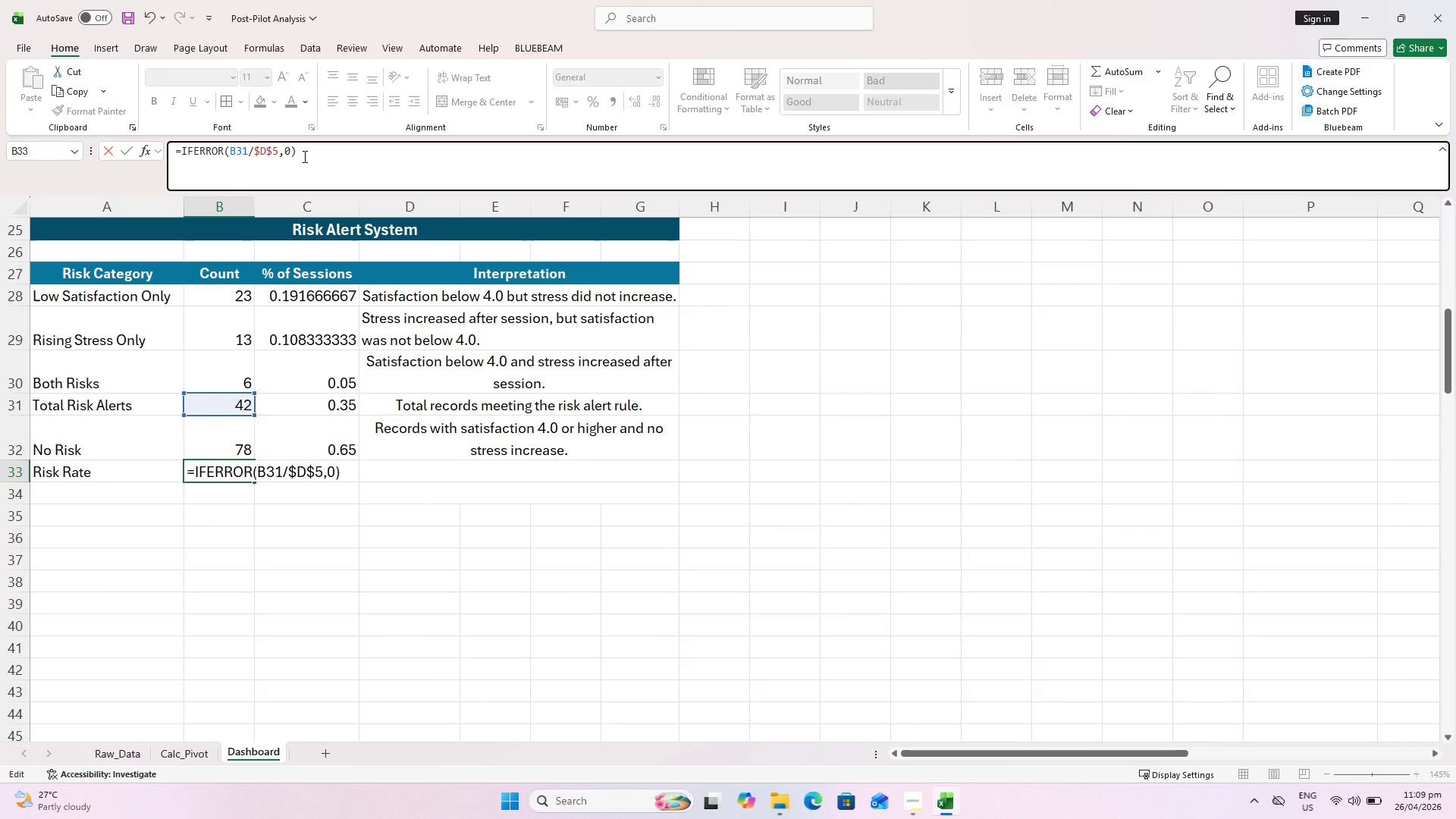 
key(Enter)
 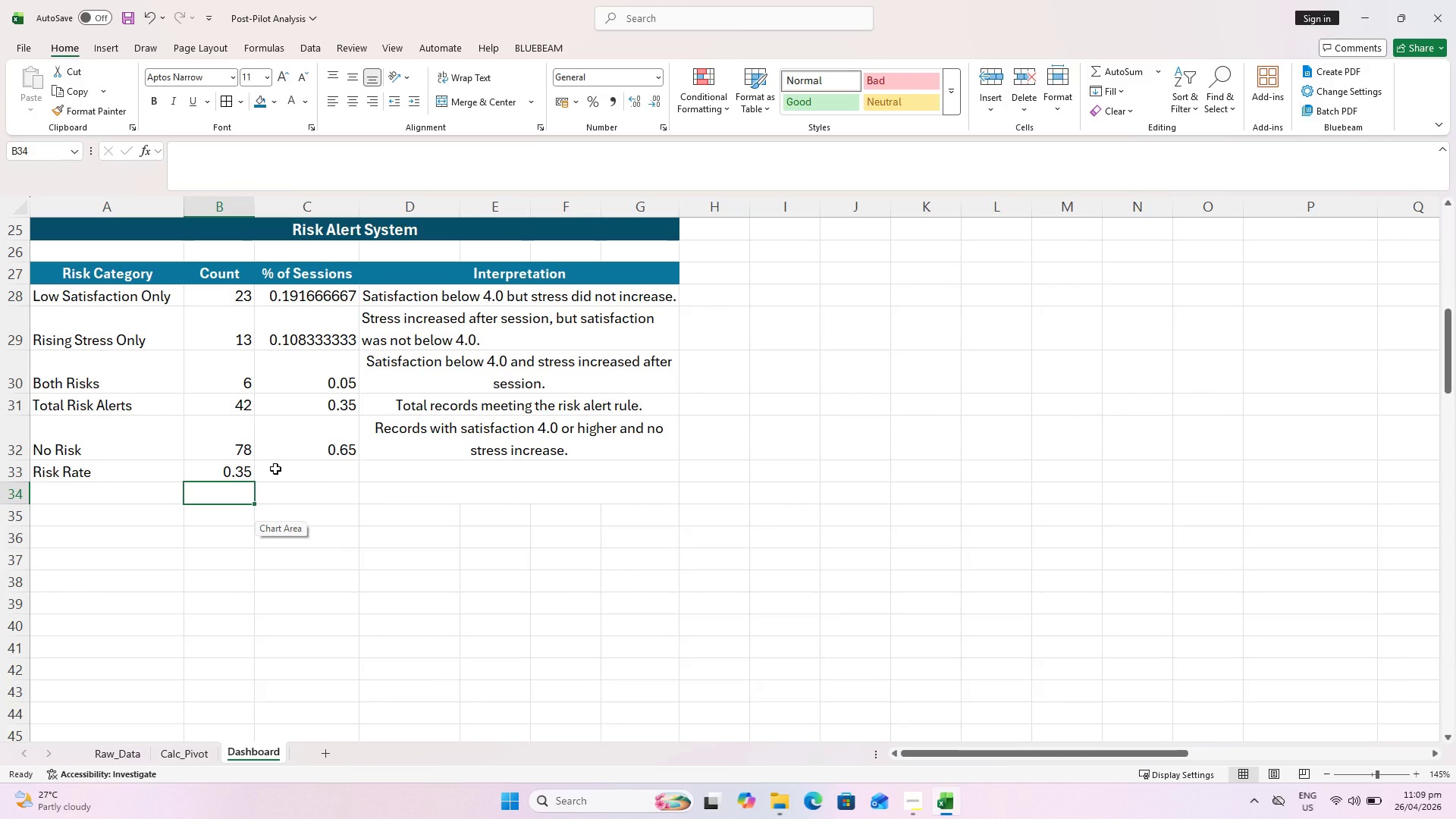 
left_click([284, 468])
 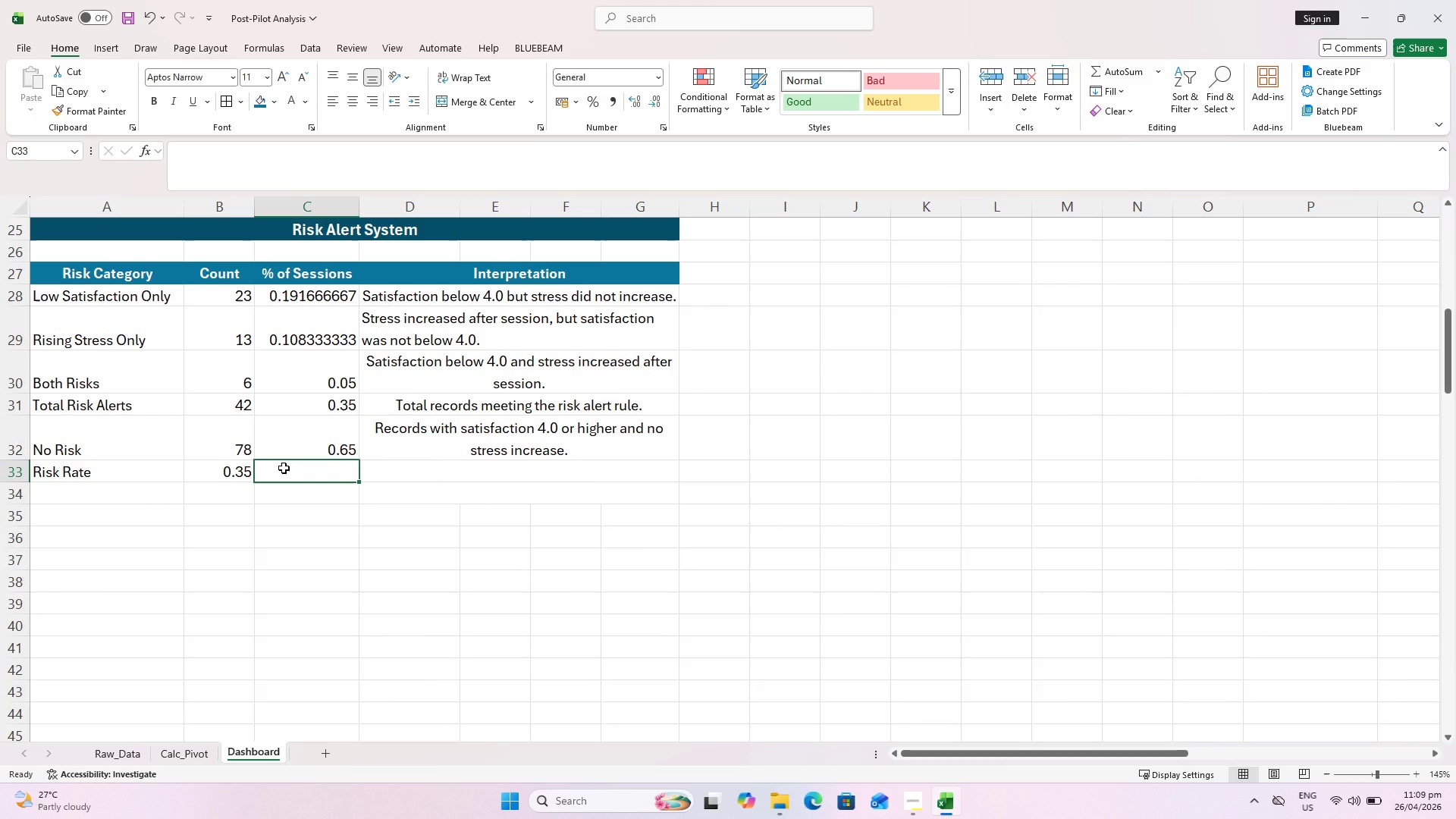 
key(Control+S)
 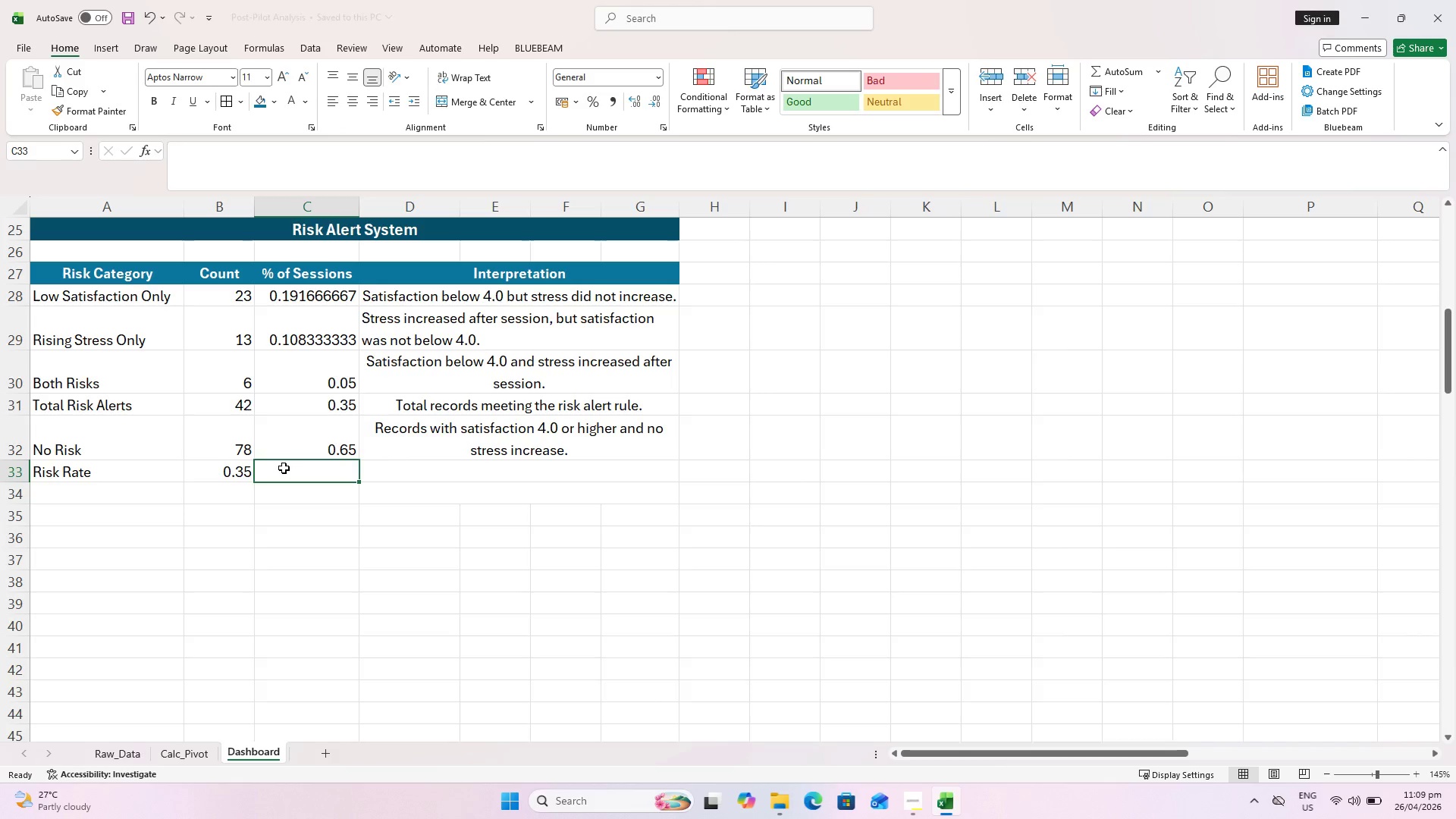 
key(Control+S)
 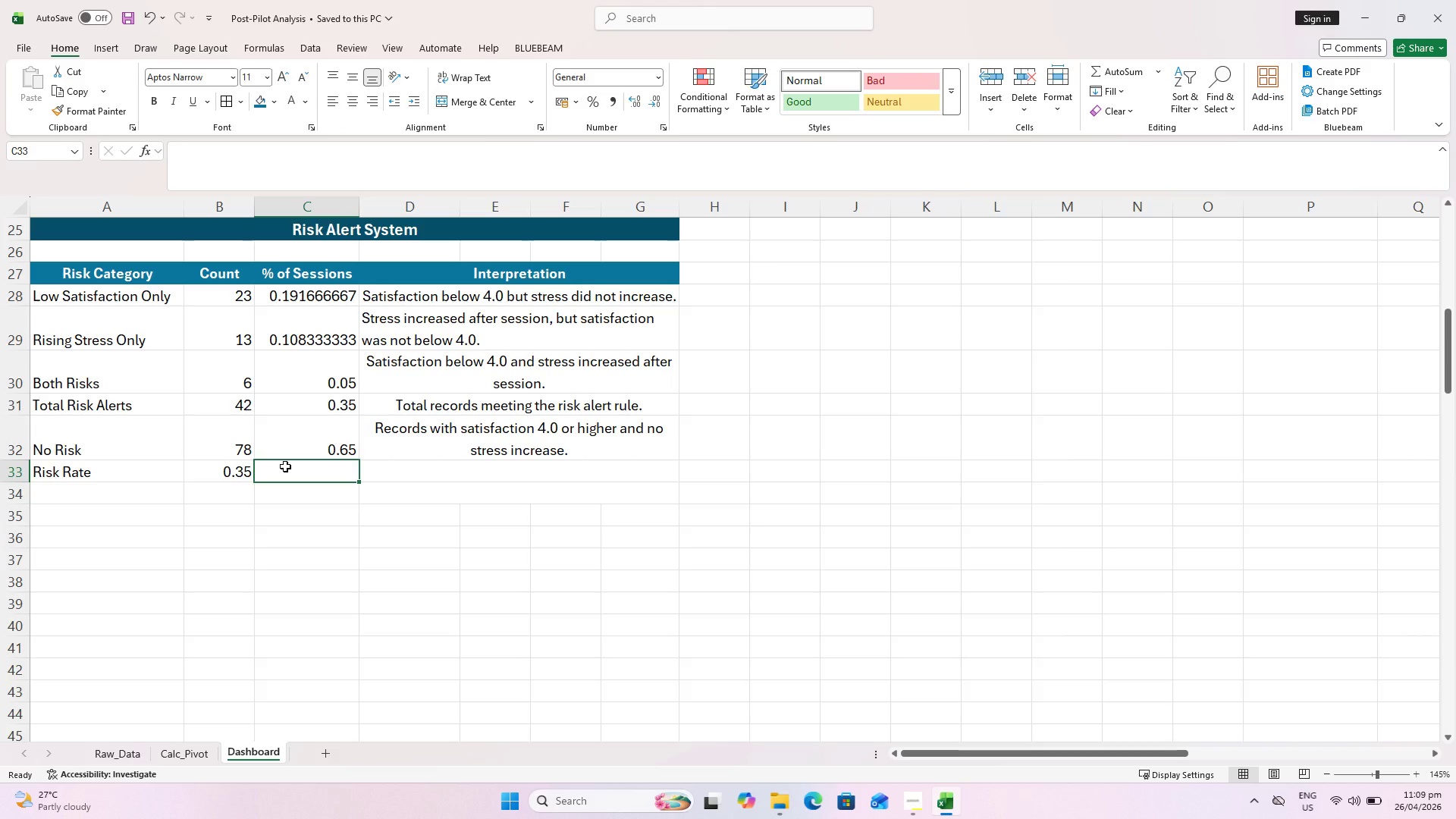 
wait(8.72)
 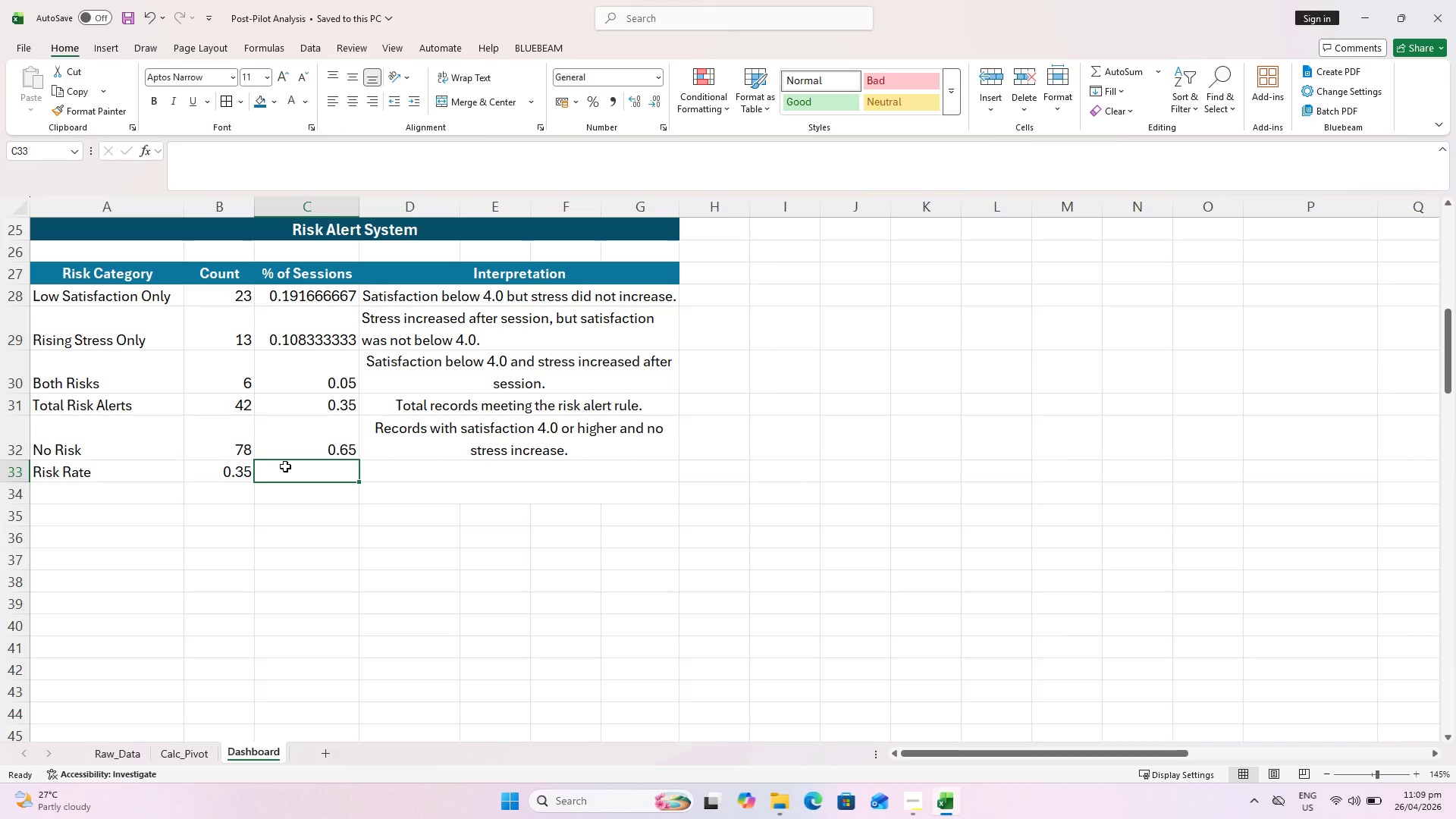 
left_click([243, 474])
 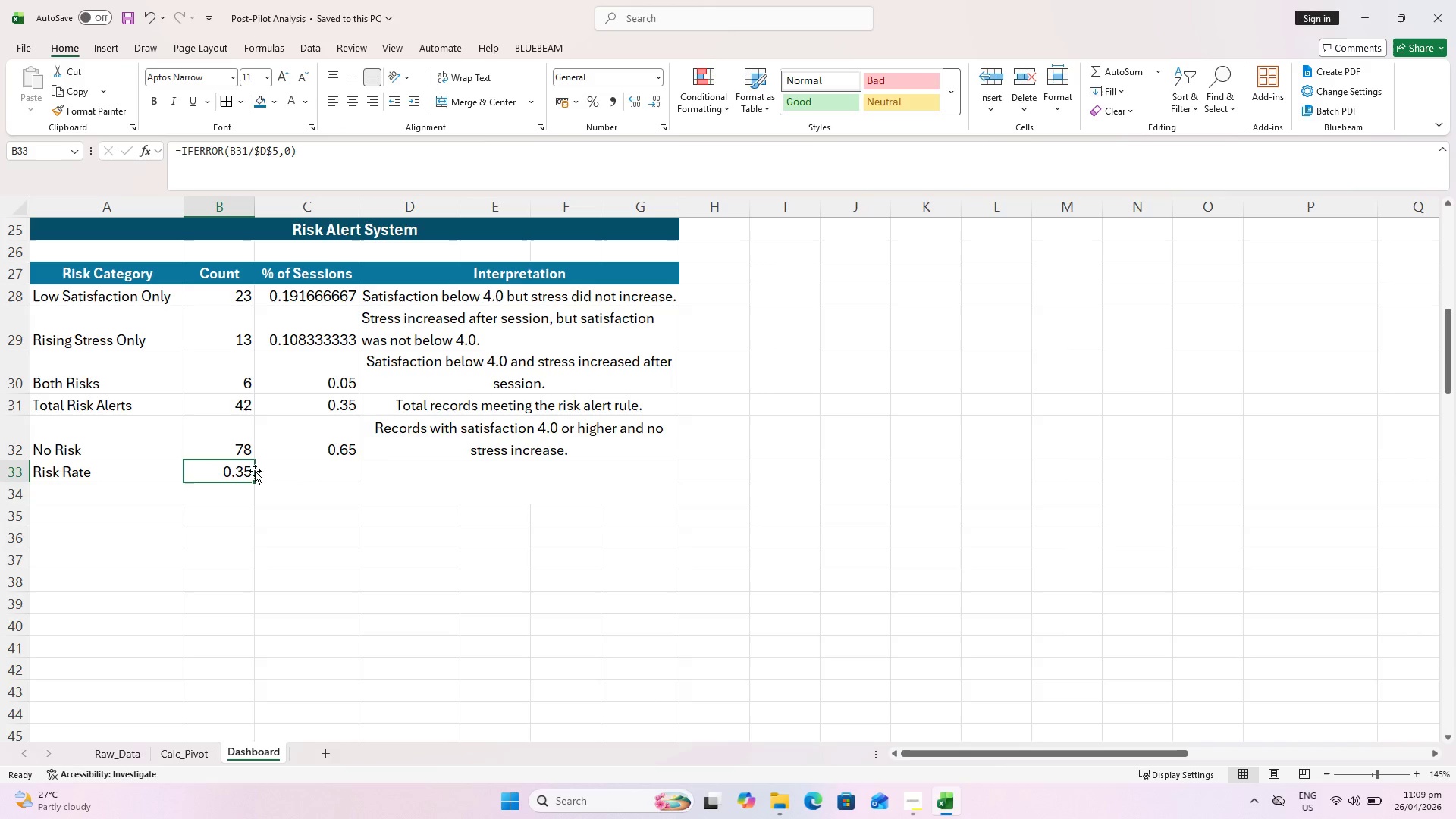 
left_click([294, 475])
 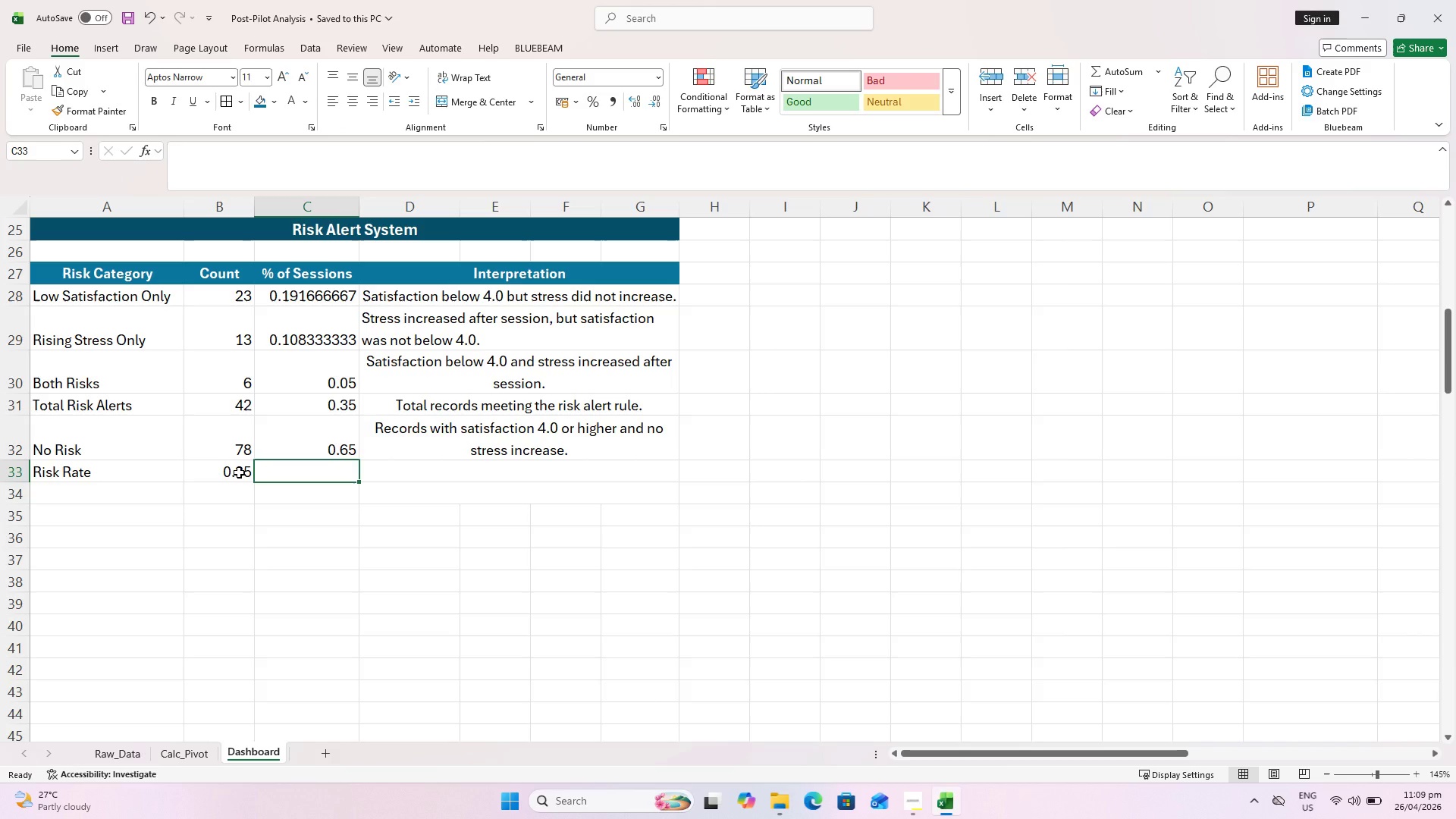 
double_click([201, 516])
 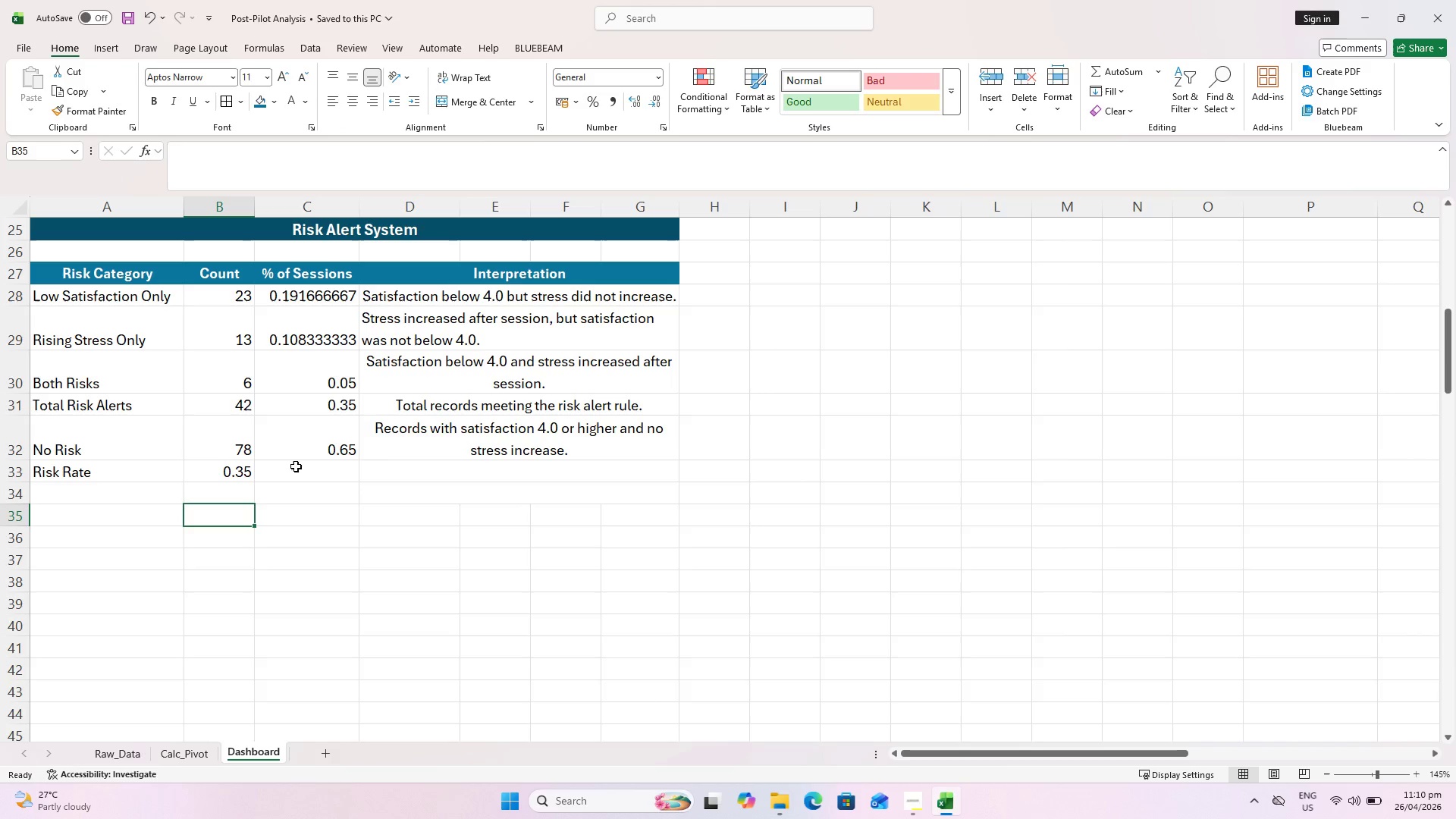 
left_click([306, 474])
 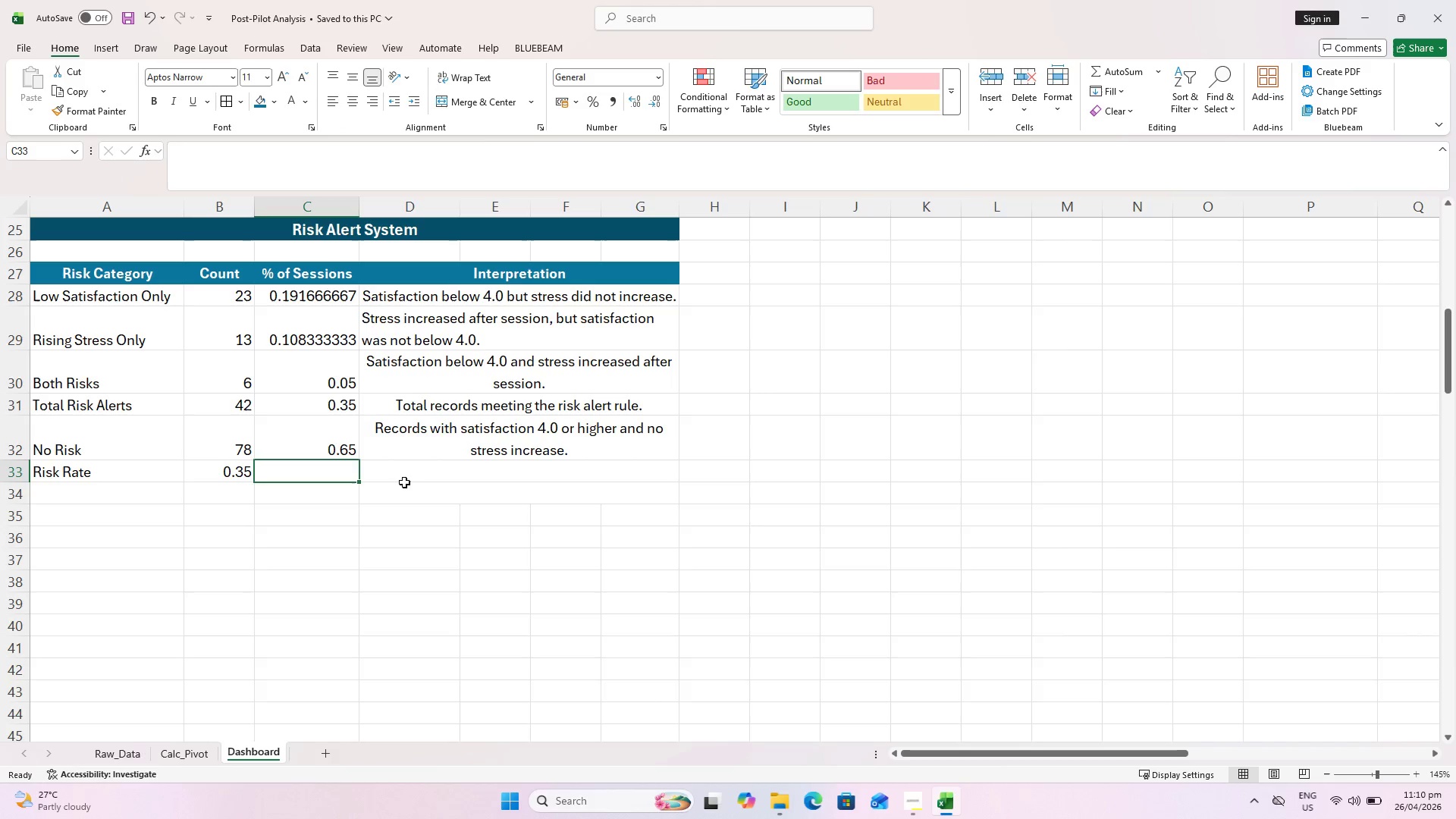 
left_click([418, 480])
 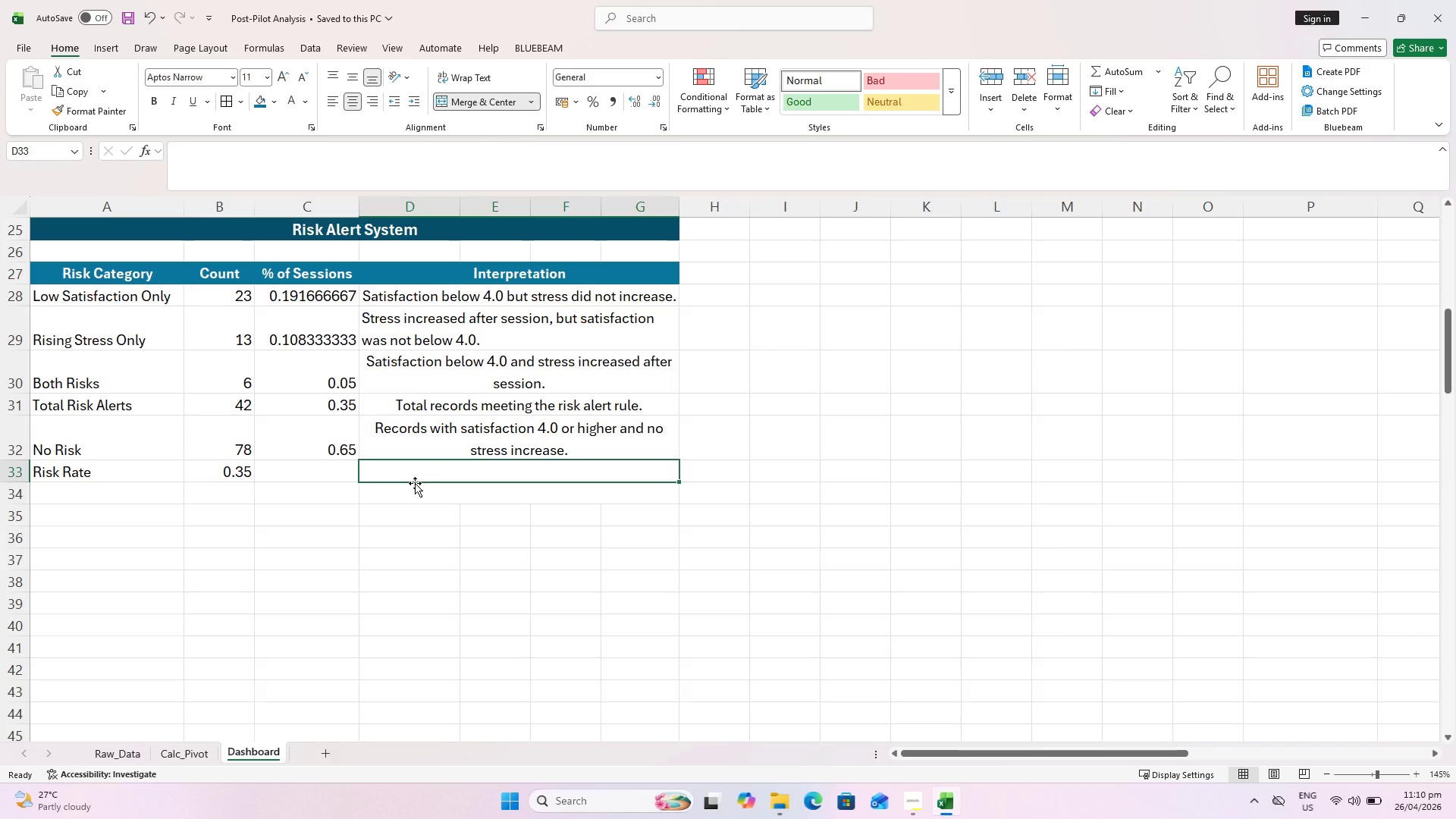 
type(pER)
key(Backspace)
key(Backspace)
key(Backspace)
type(Percentage of filtered sessions with risk alerts.)
 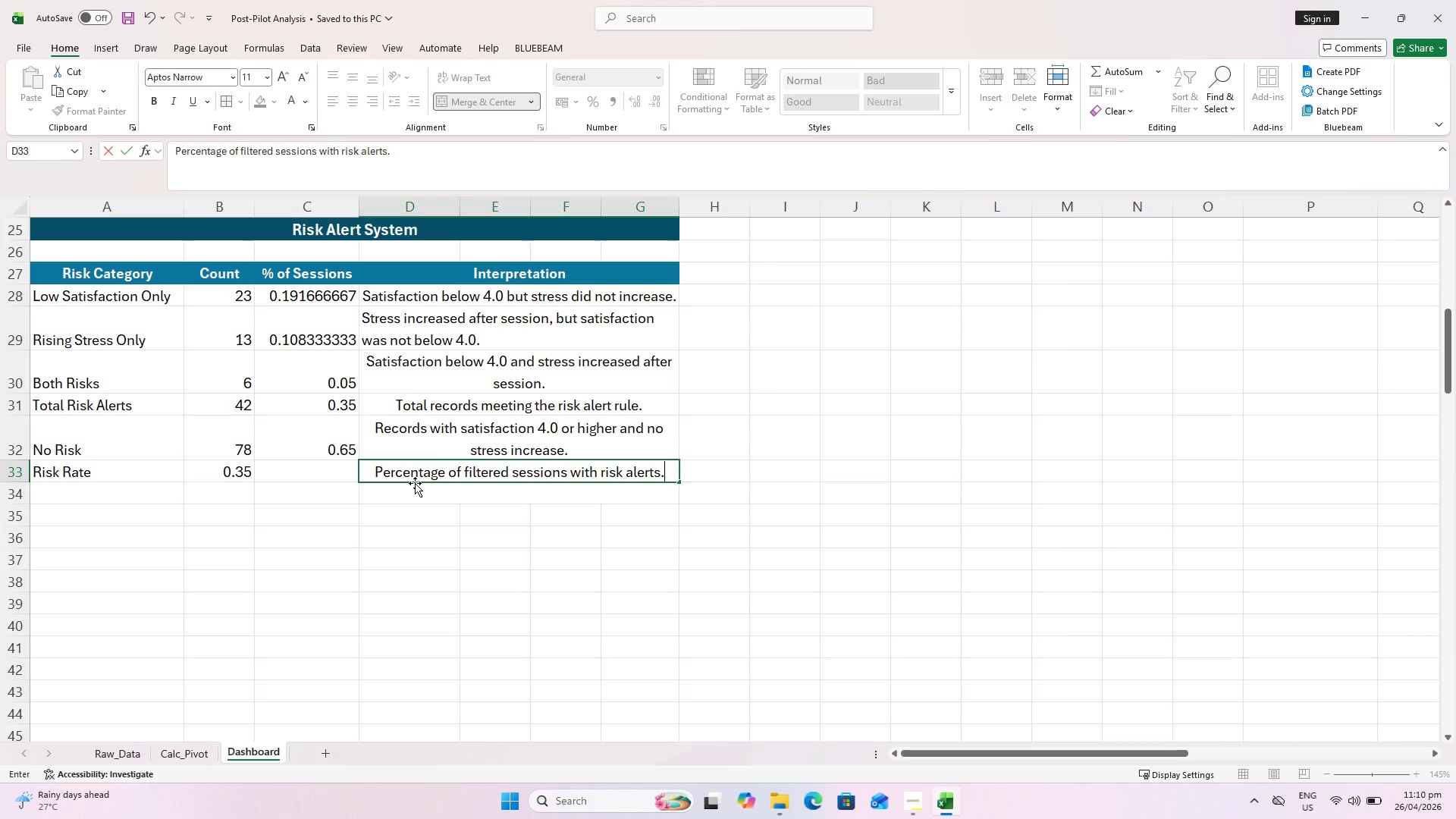 
wait(18.8)
 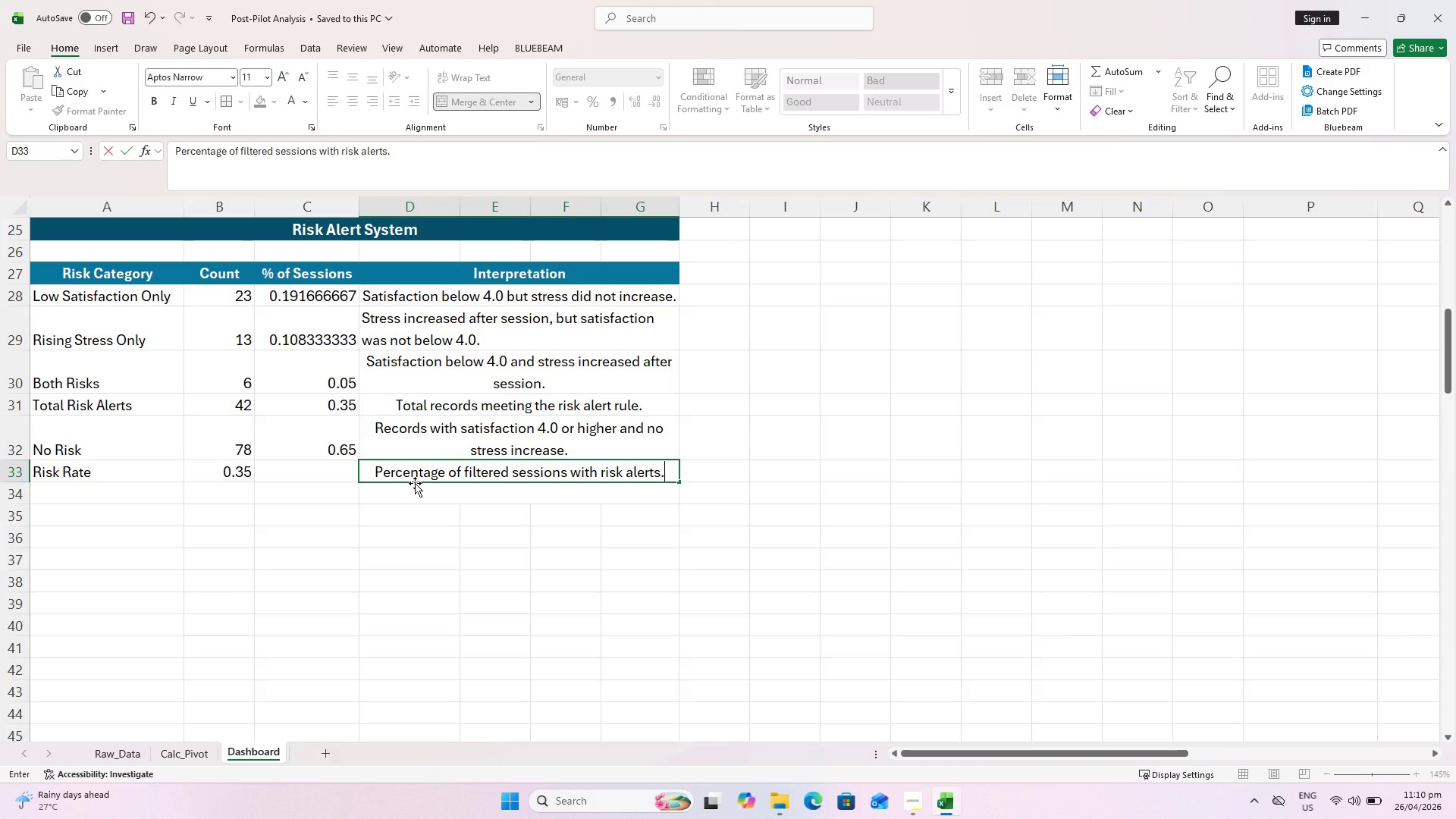 
key(Enter)
 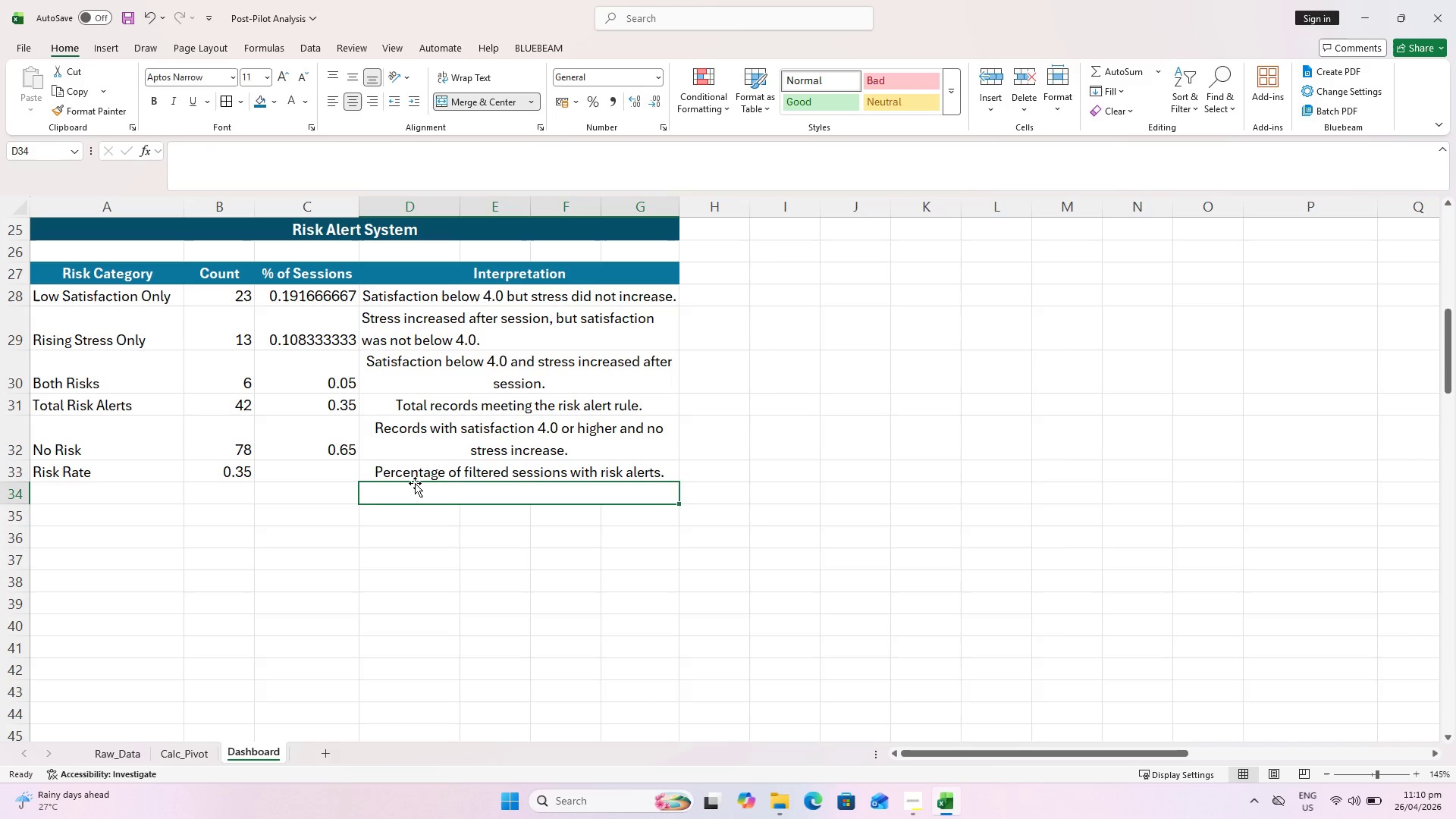 
key(Control+S)
 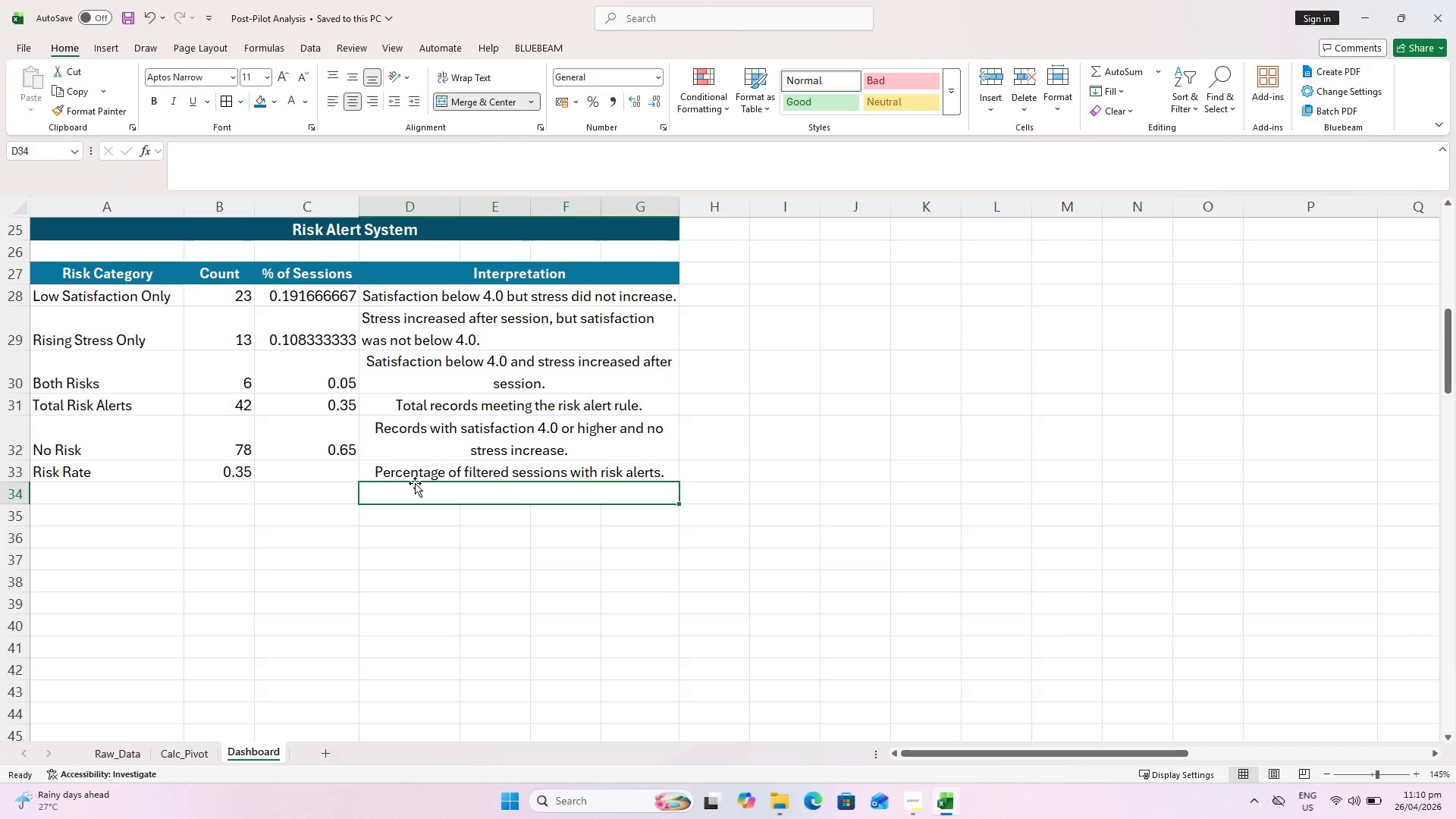 
wait(15.25)
 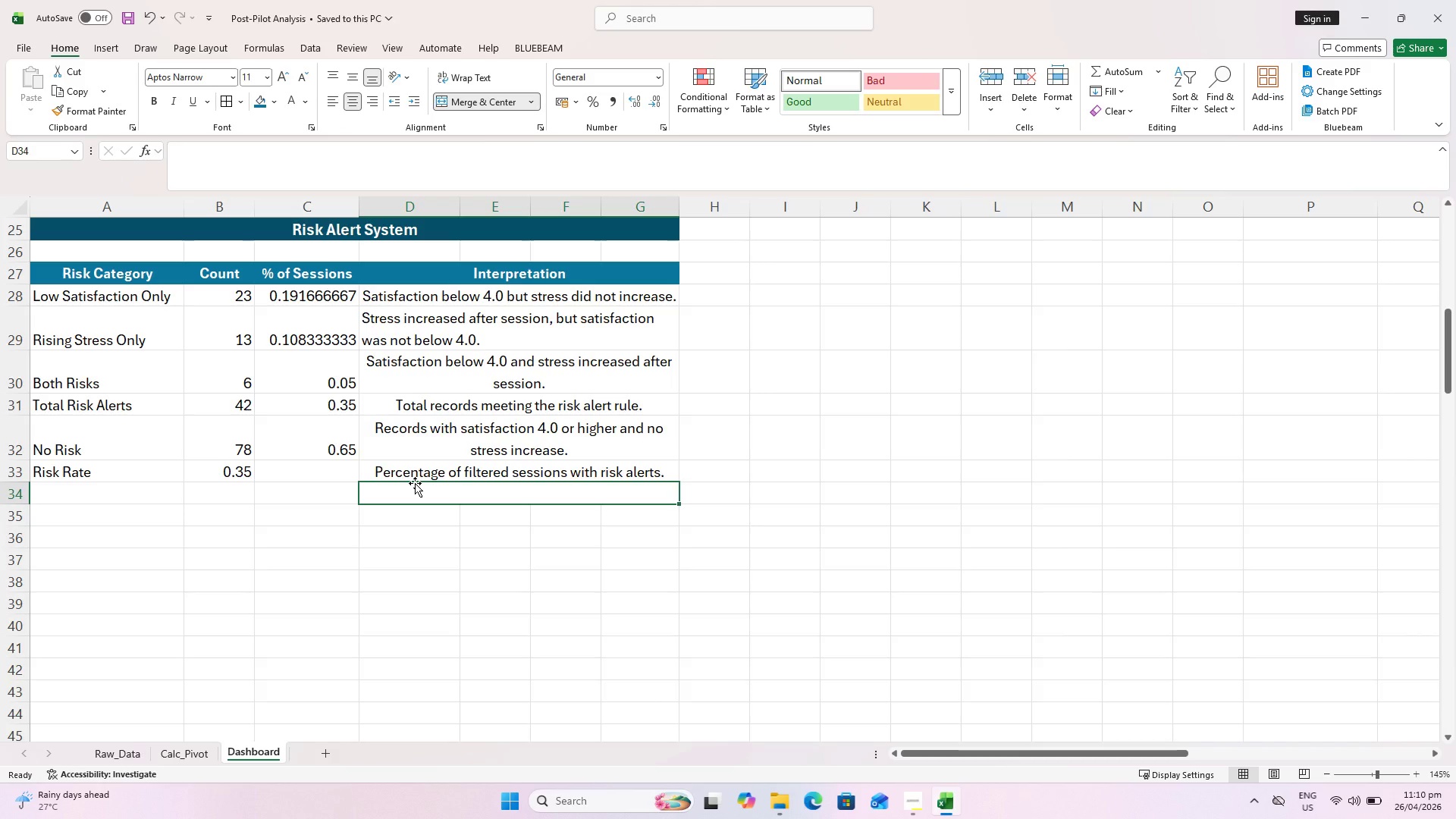 
key(Control+S)
 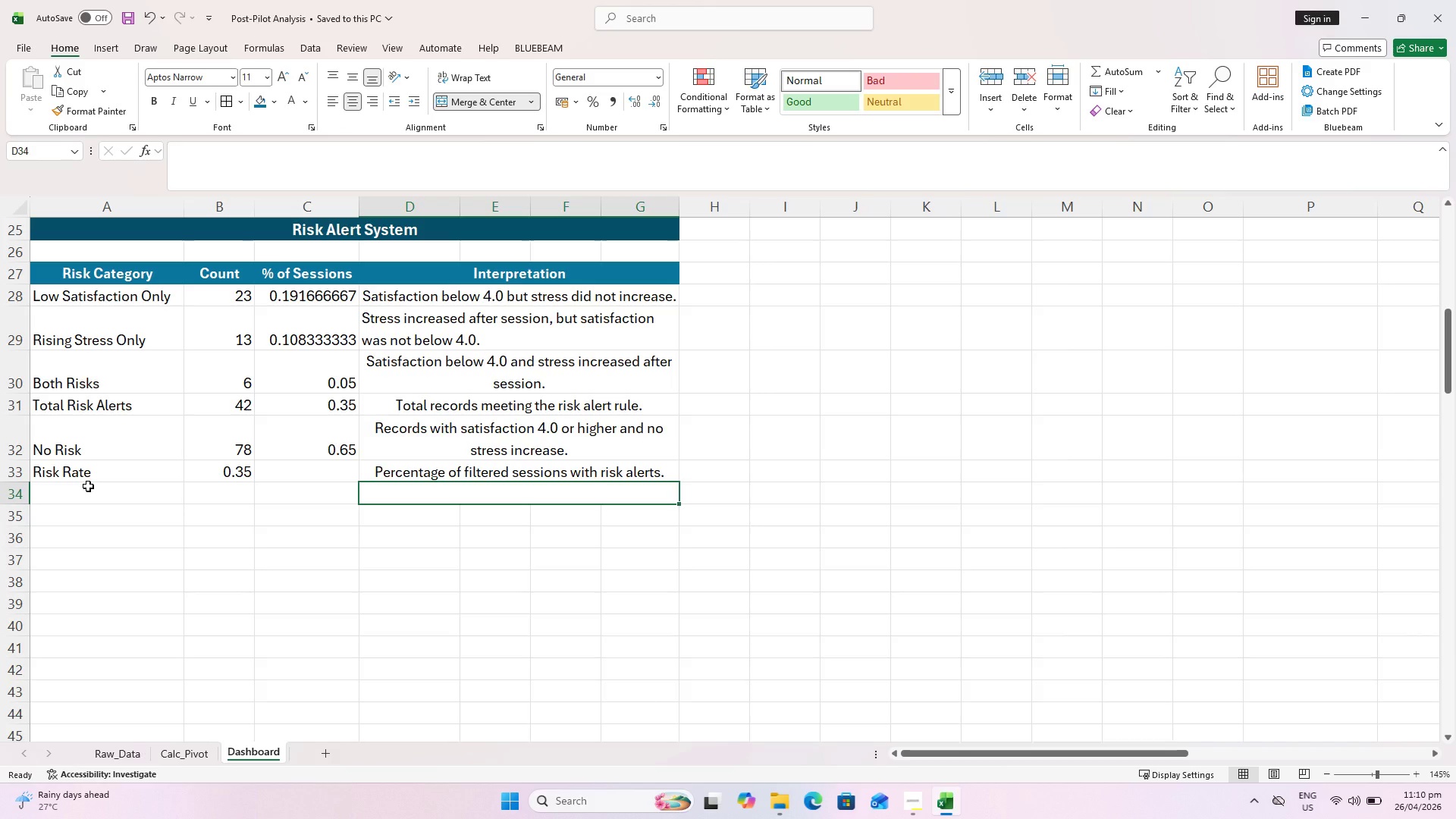 
key(Control+S)
 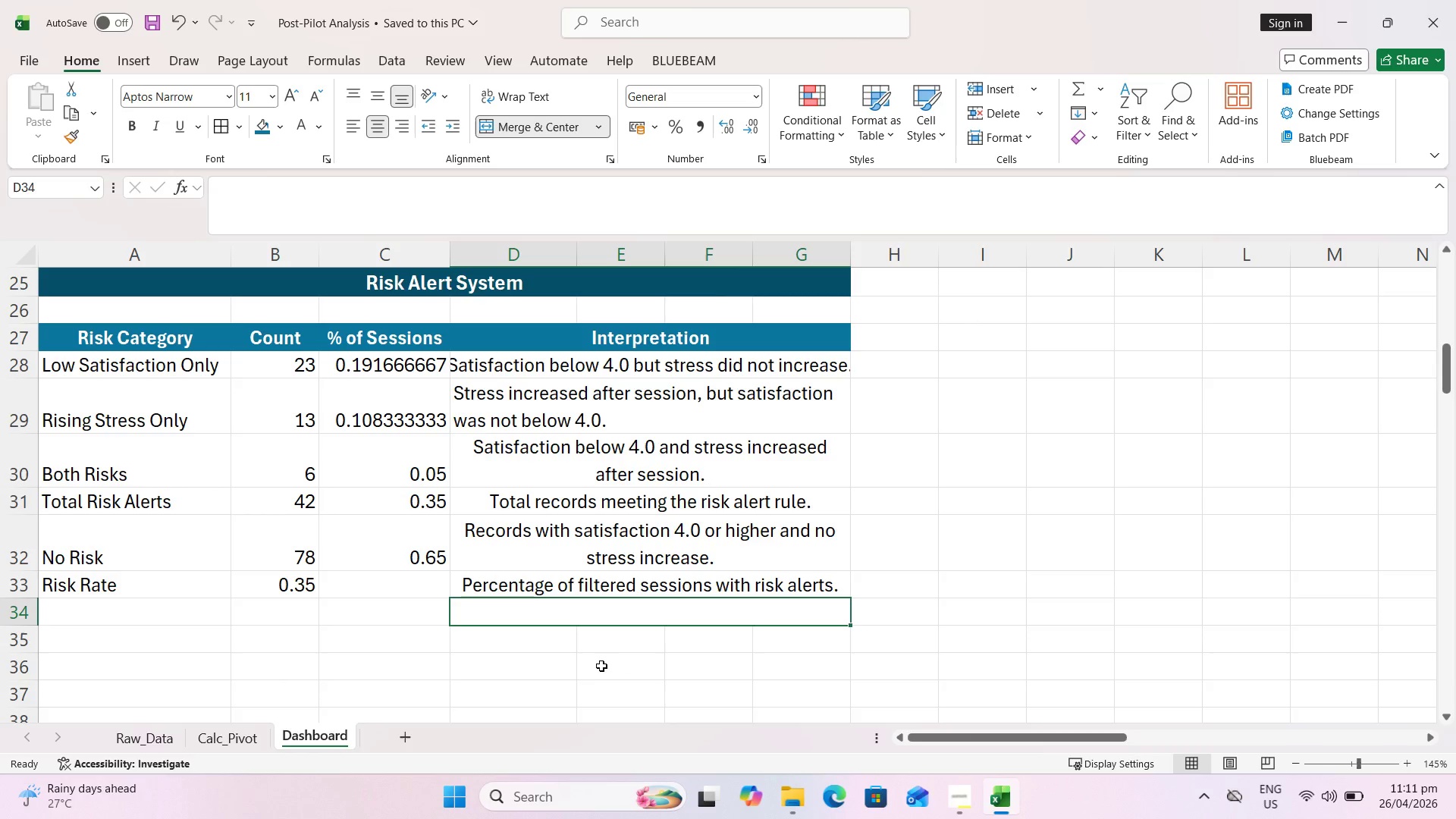 
wait(7.11)
 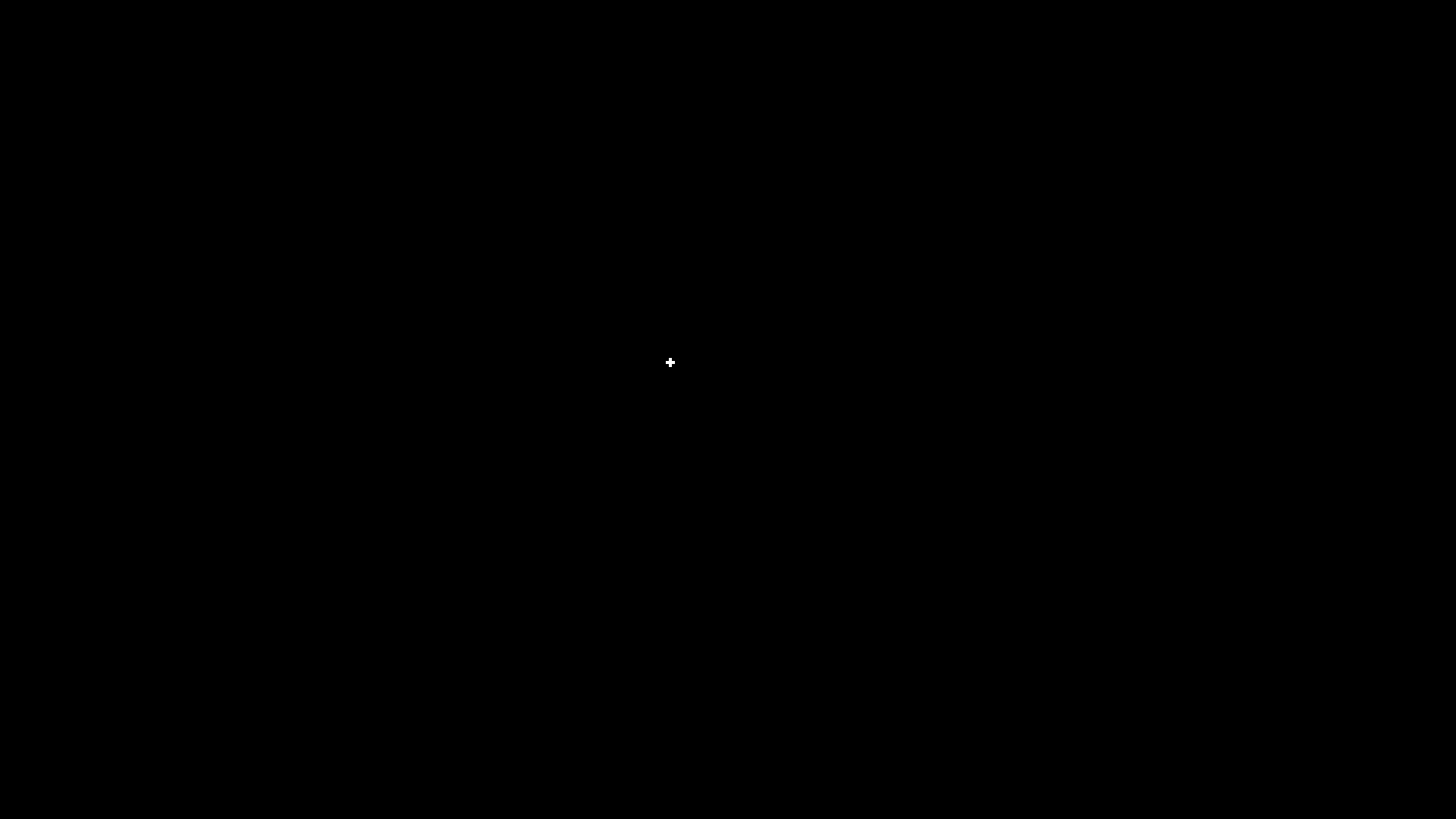 
left_click([151, 614])
 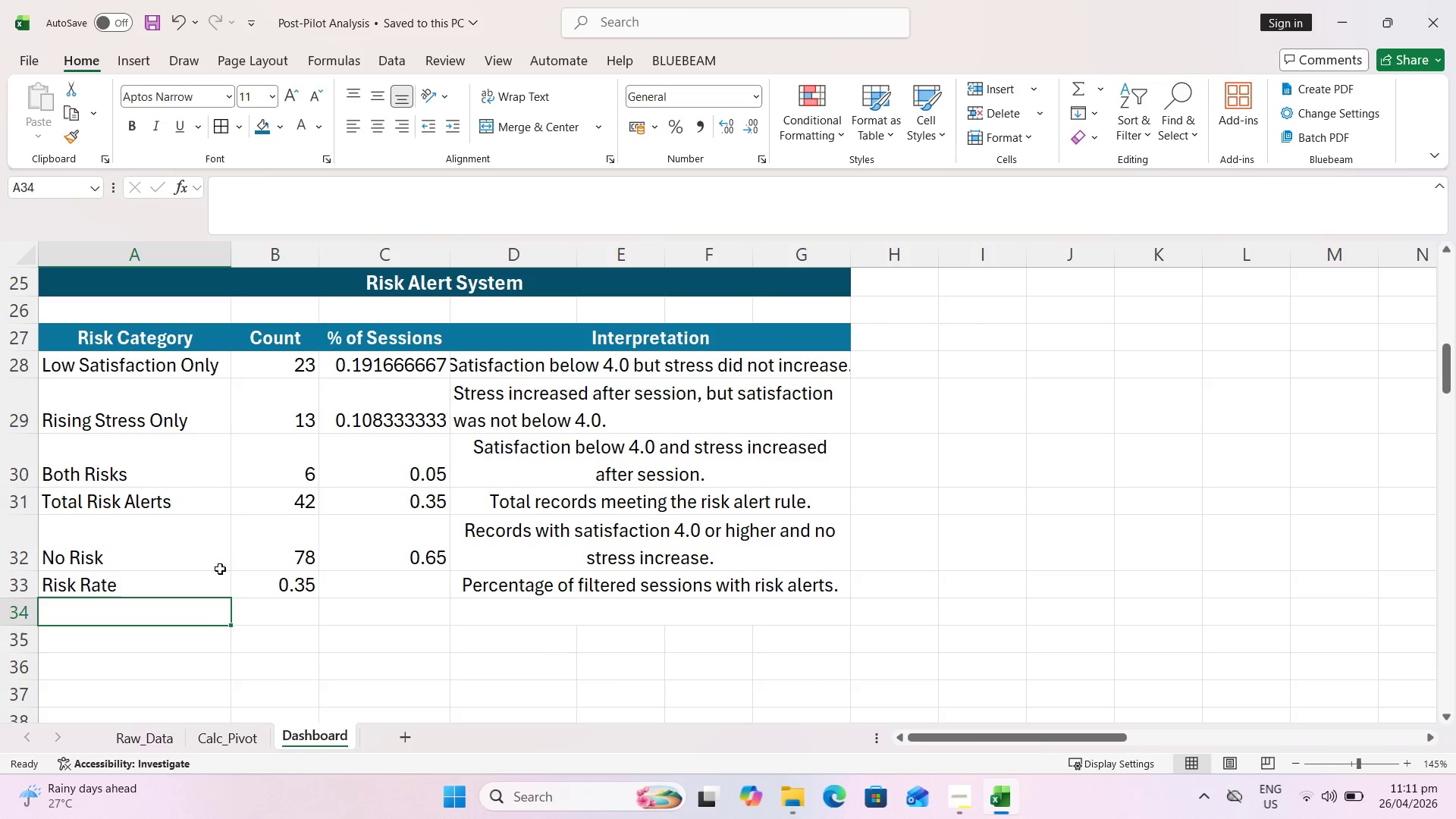 
wait(7.02)
 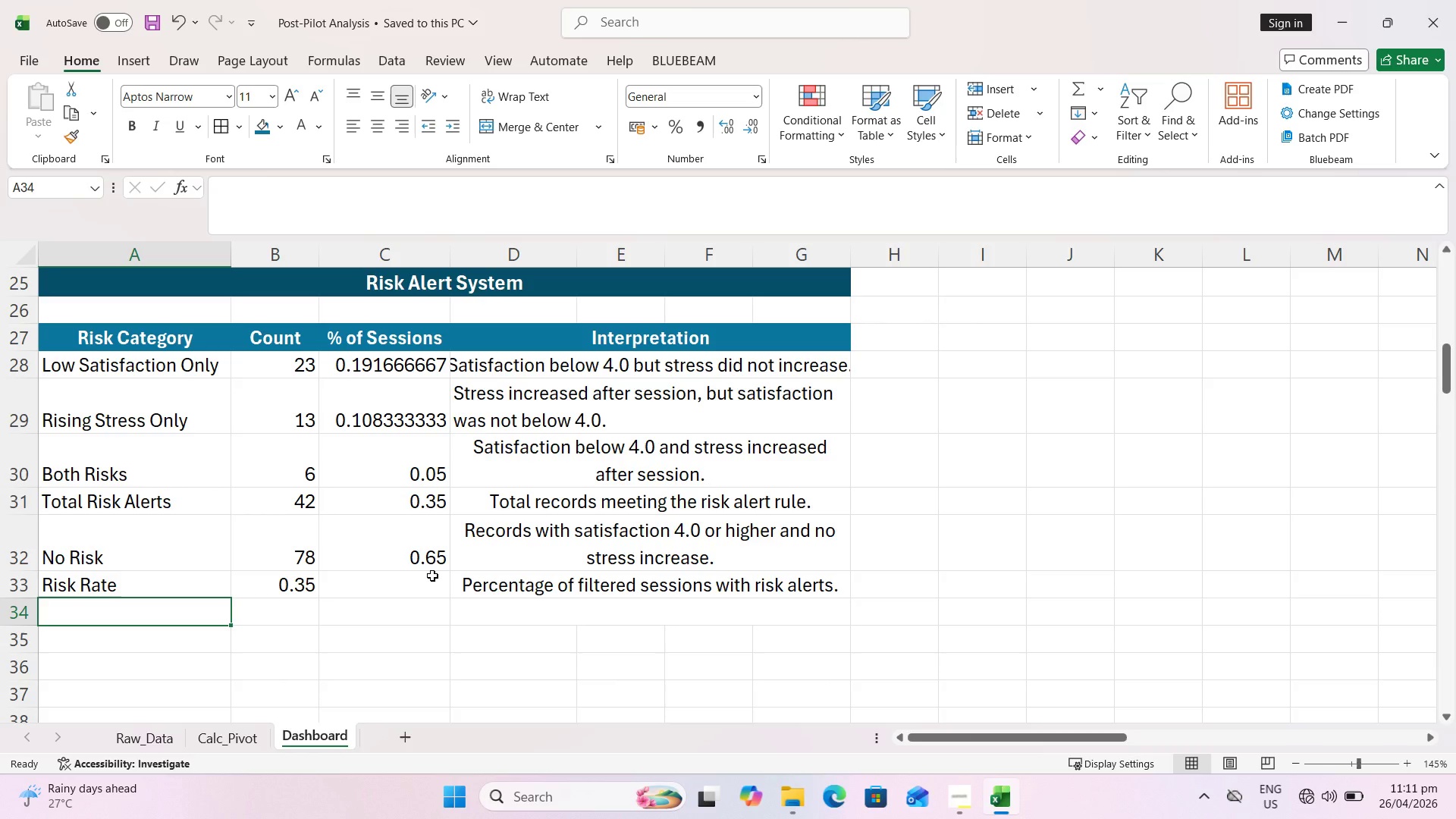 
type(Sasg=)
key(Backspace)
type(DashboaRD)
key(Backspace)
key(Backspace)
type(RD)
key(Backspace)
key(Backspace)
type(rd Status)
 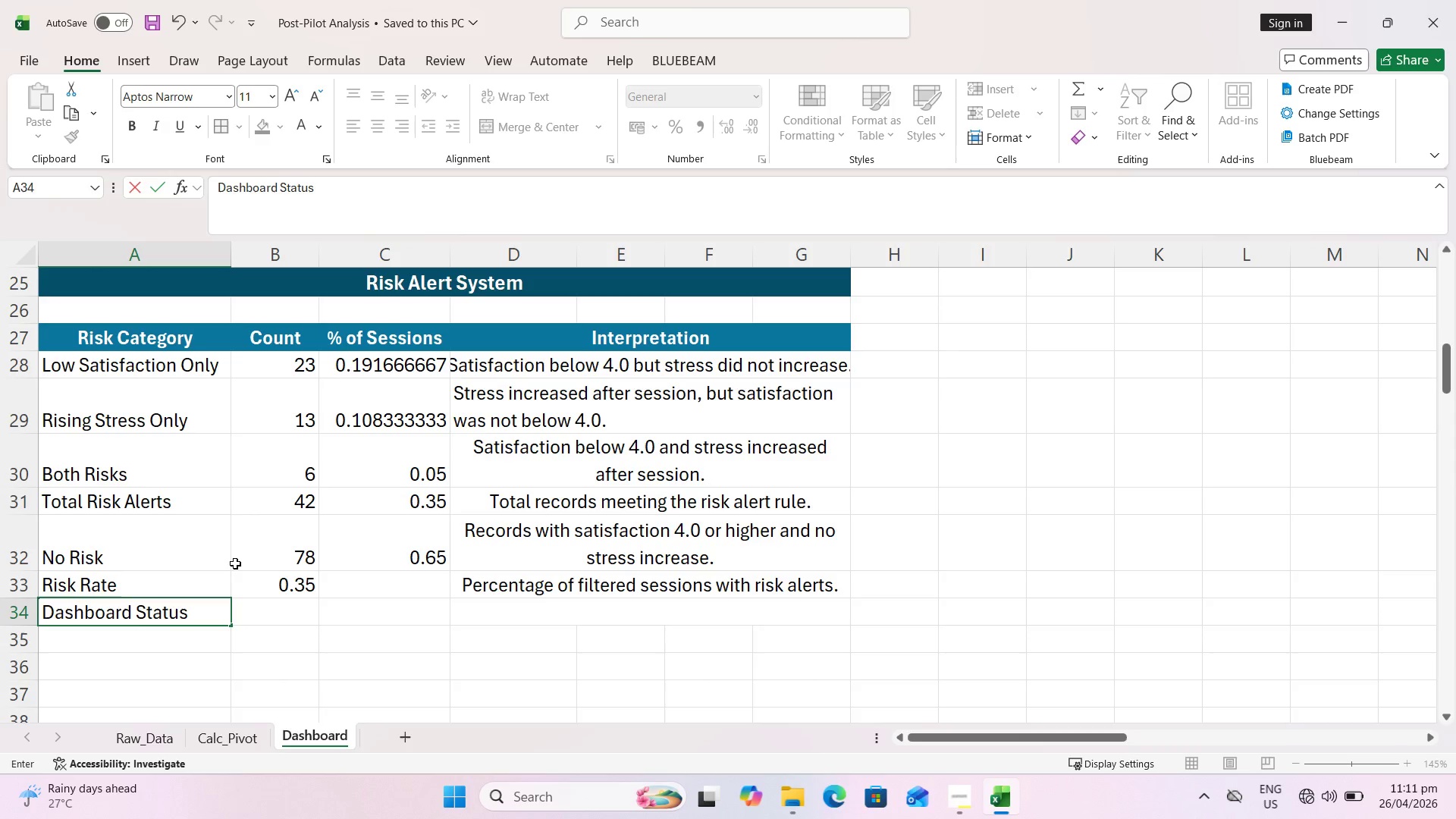 
key(Control+Tab)
 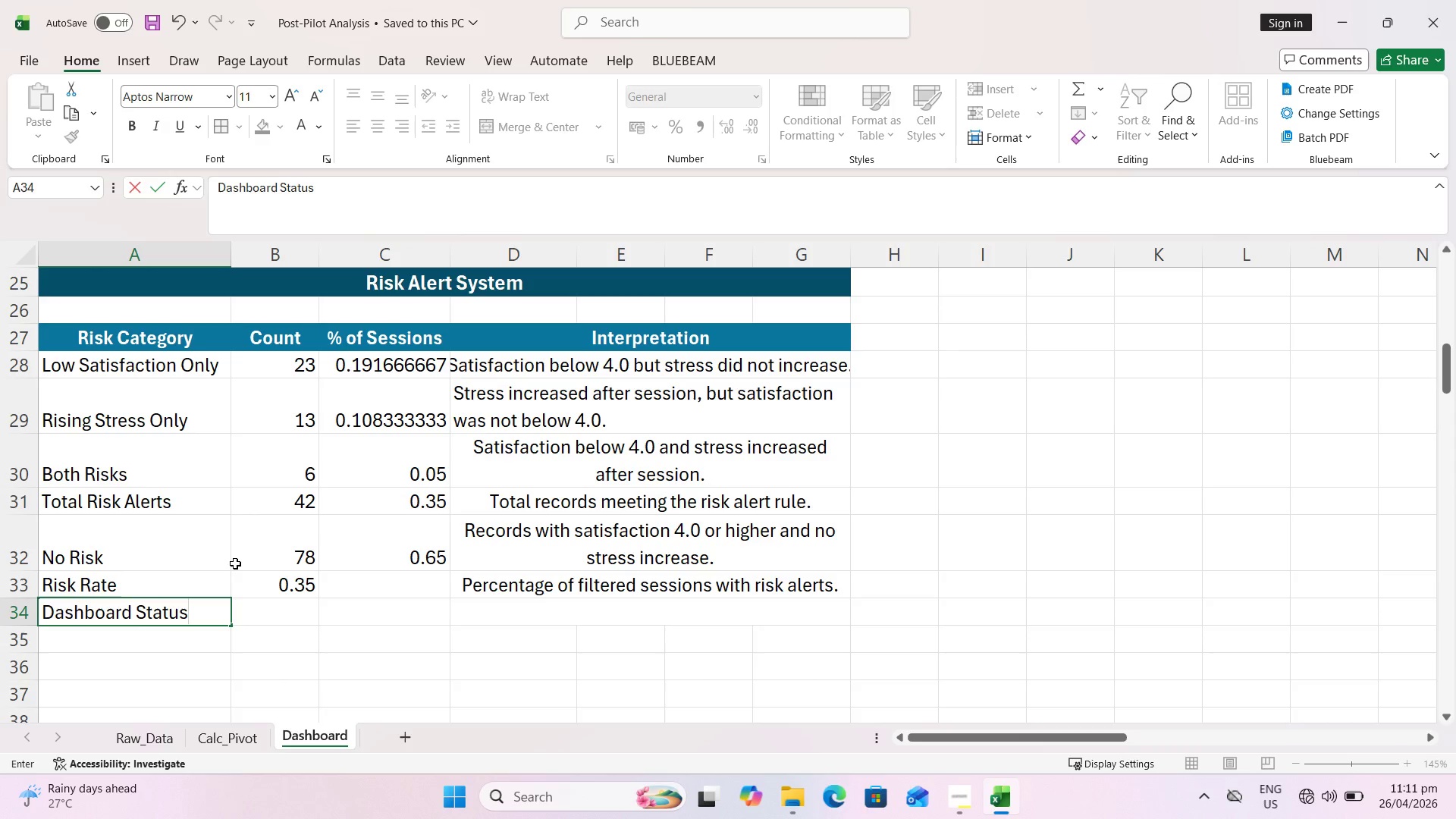 
key(Control+Backslash)
 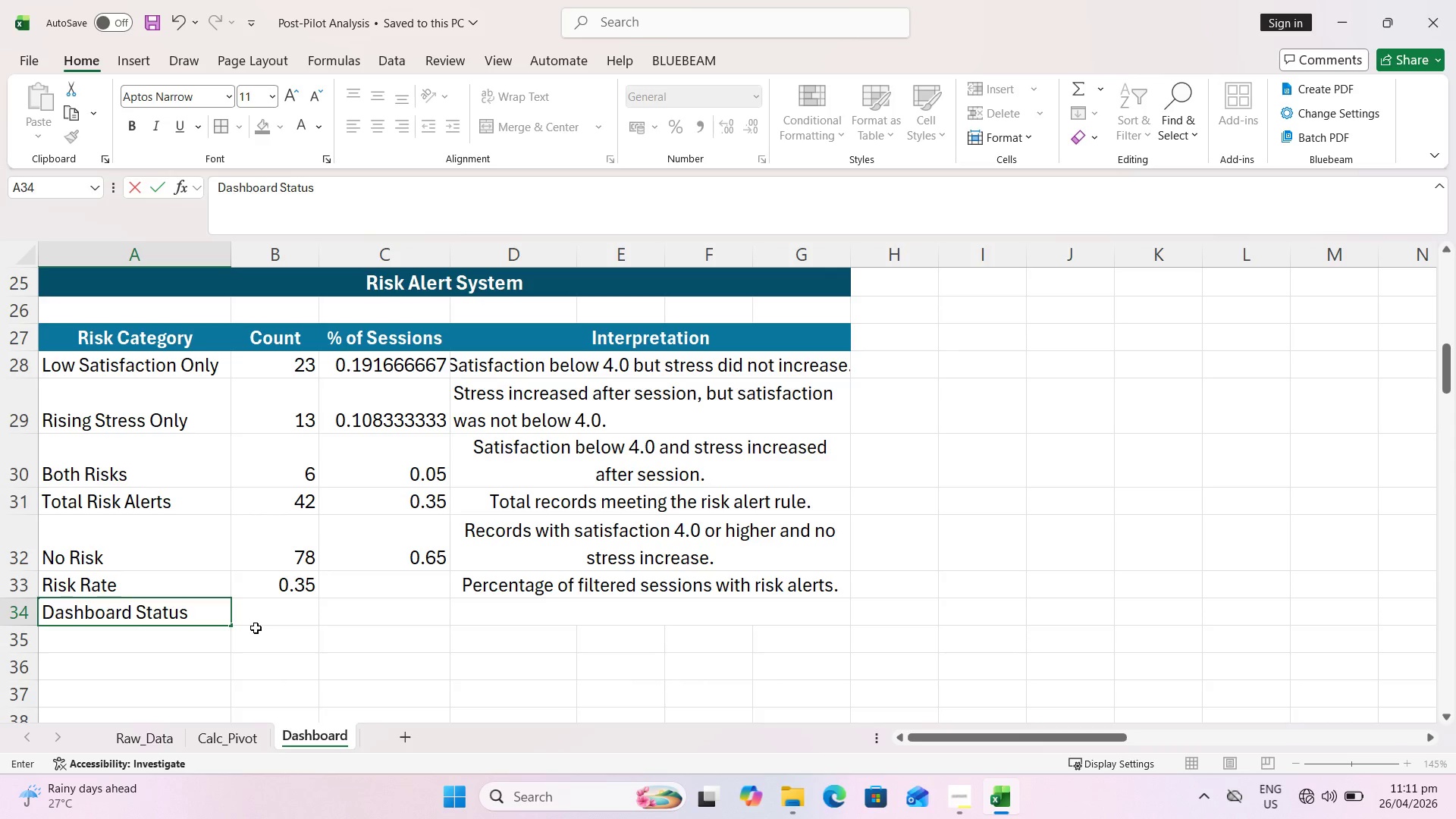 
wait(16.91)
 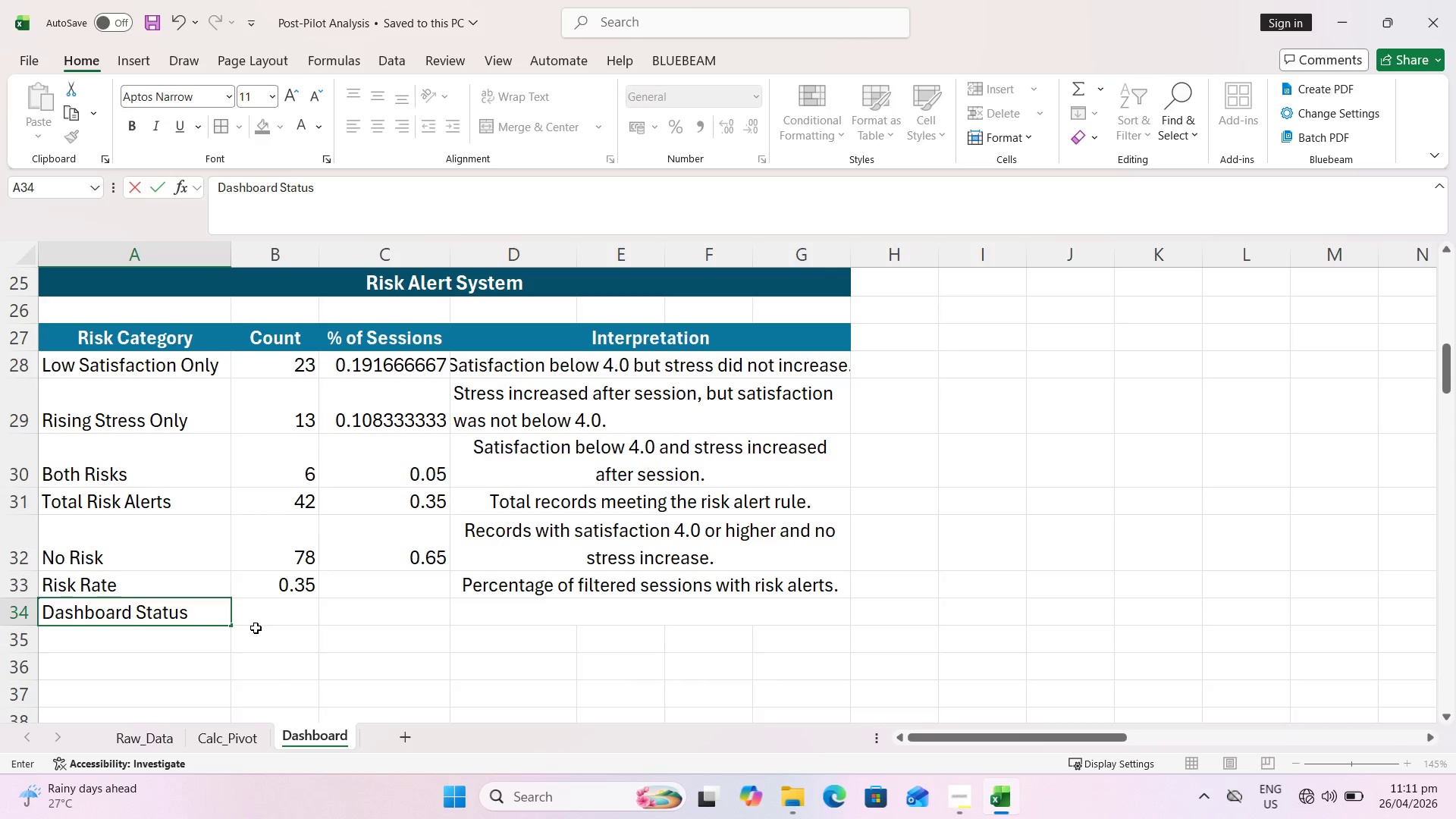 
type(=IF()
 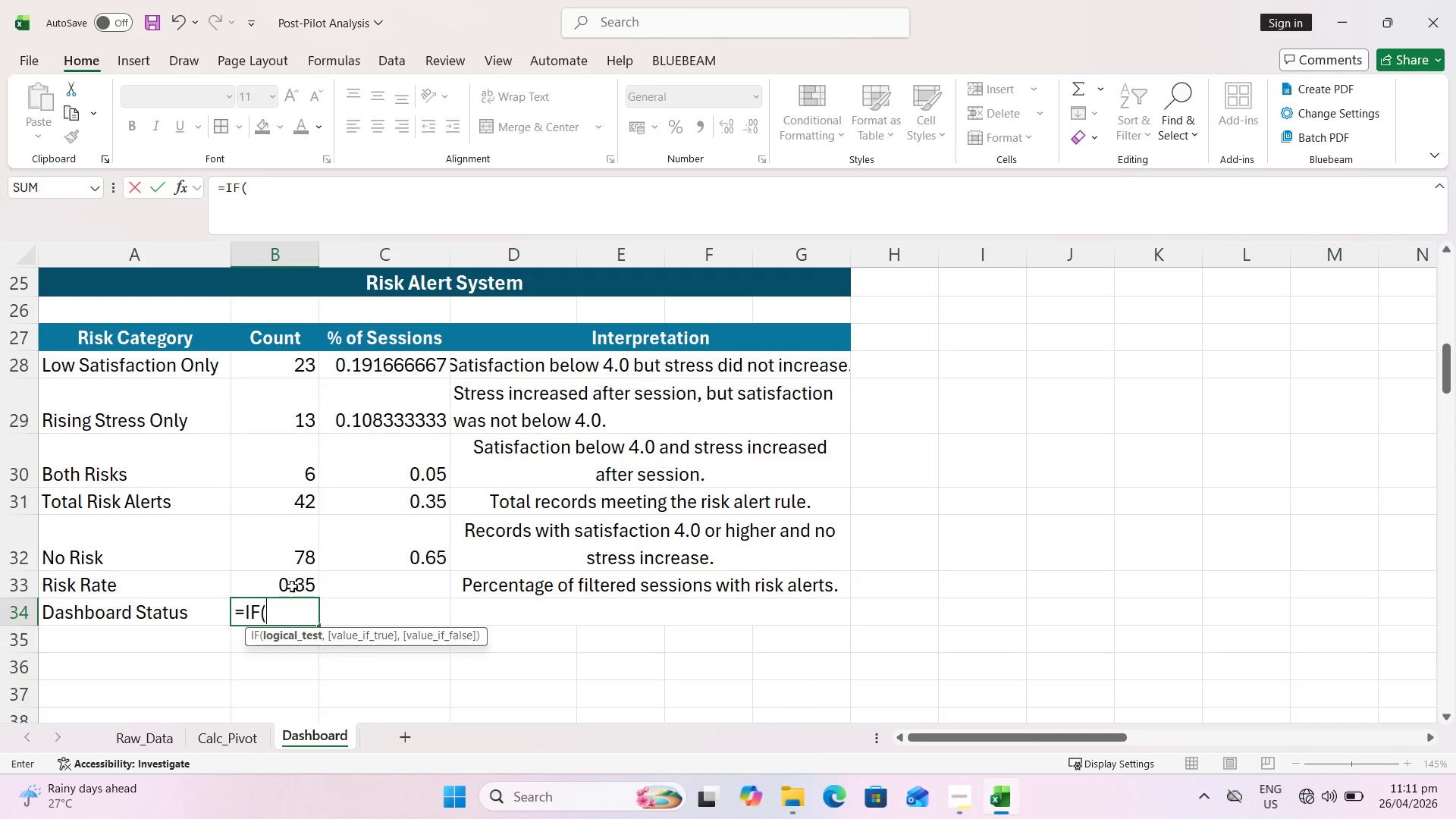 
left_click([288, 582])
 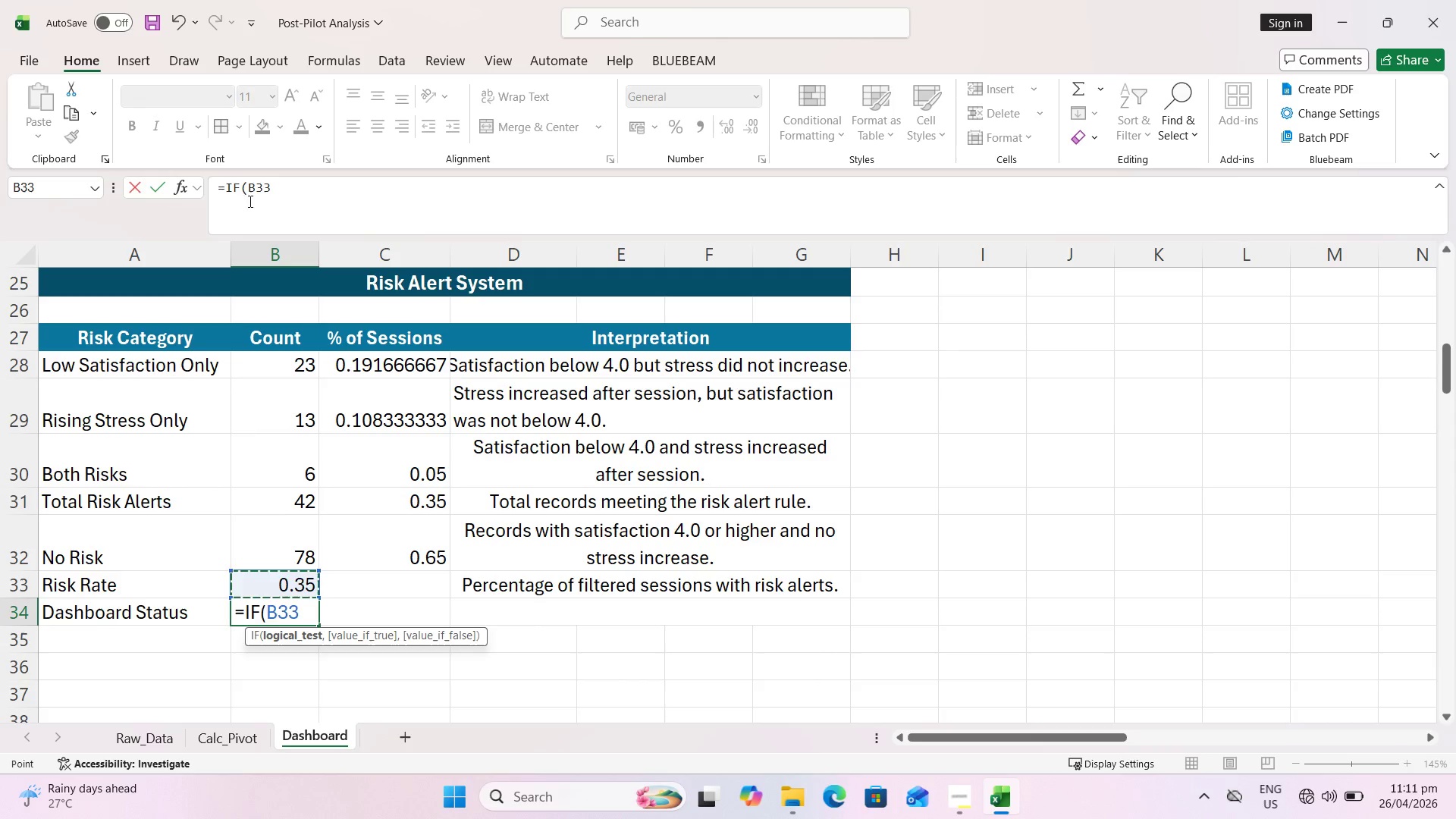 
left_click([256, 187])
 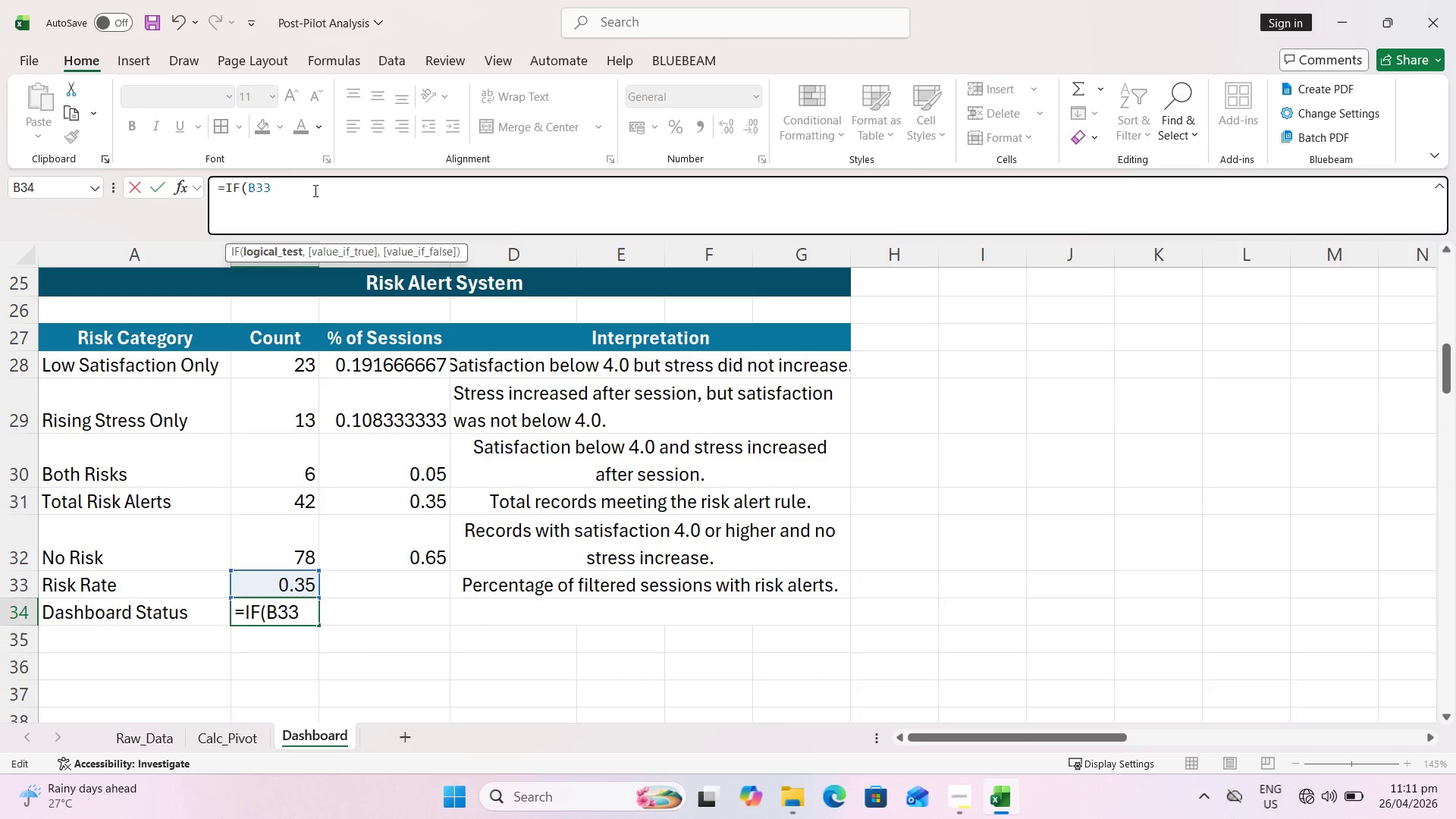 
type([F4]>=30%)
 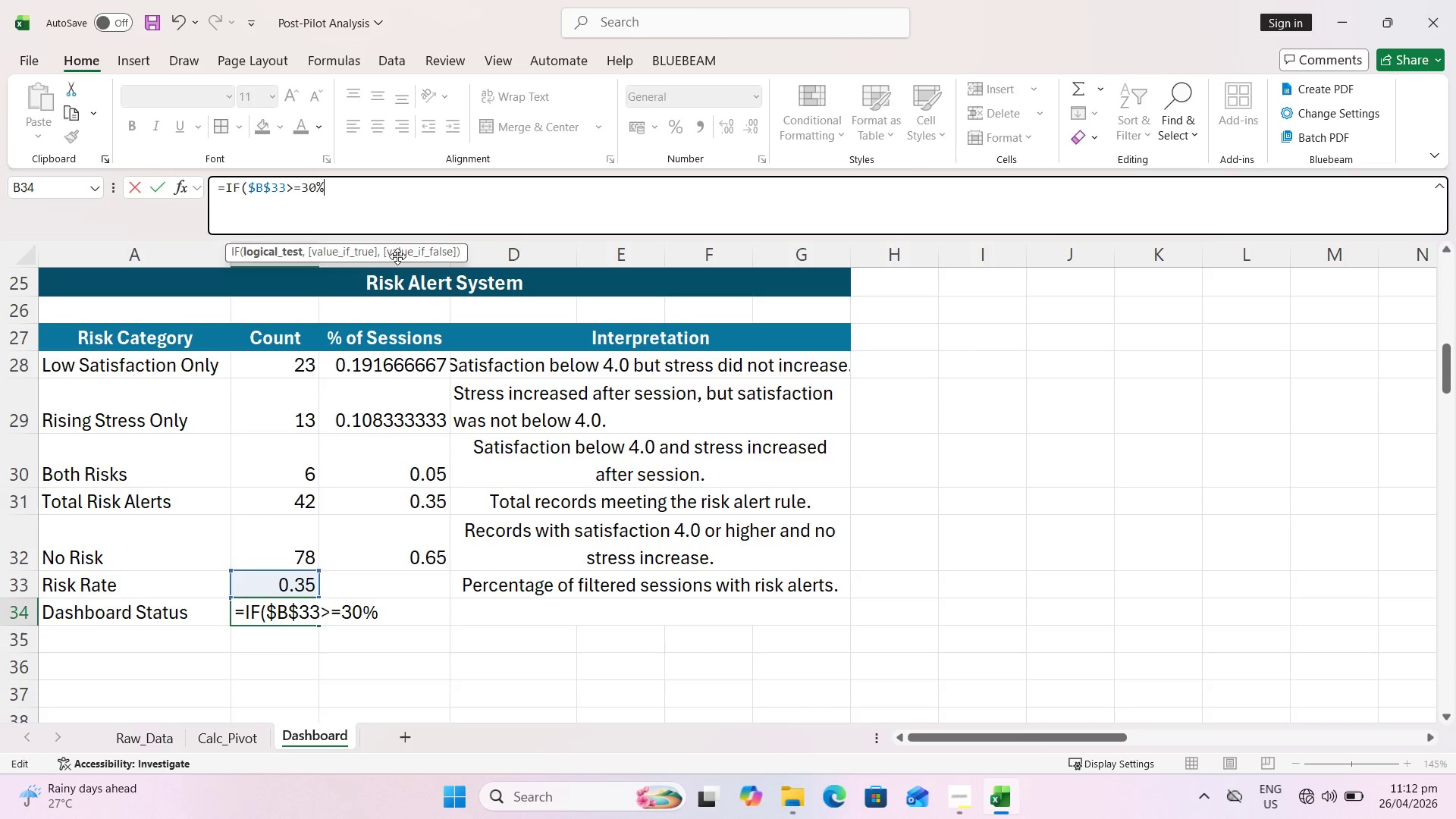 
type(, "High Risk Review Needed", "Monitor"))
 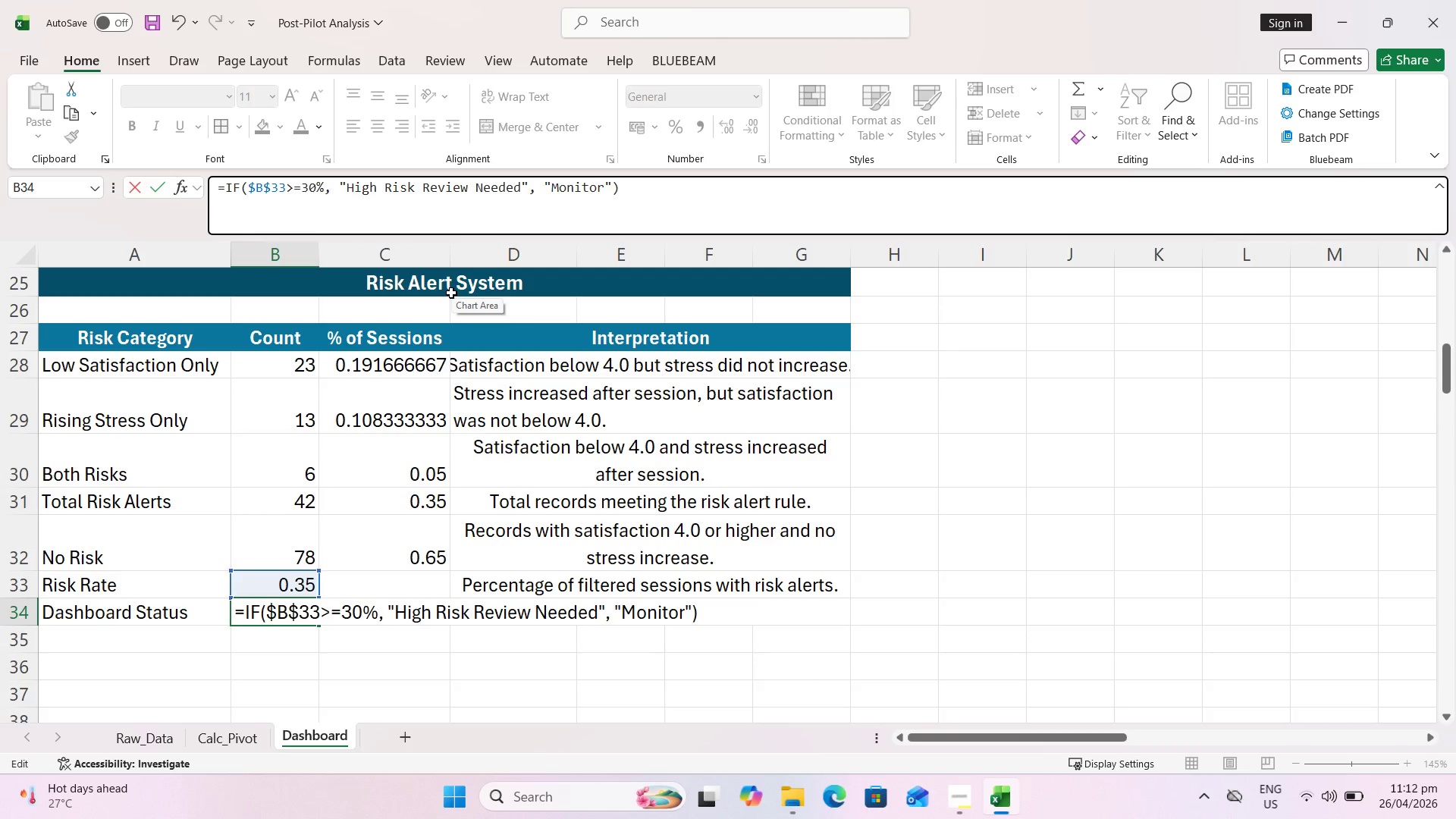 
wait(6.33)
 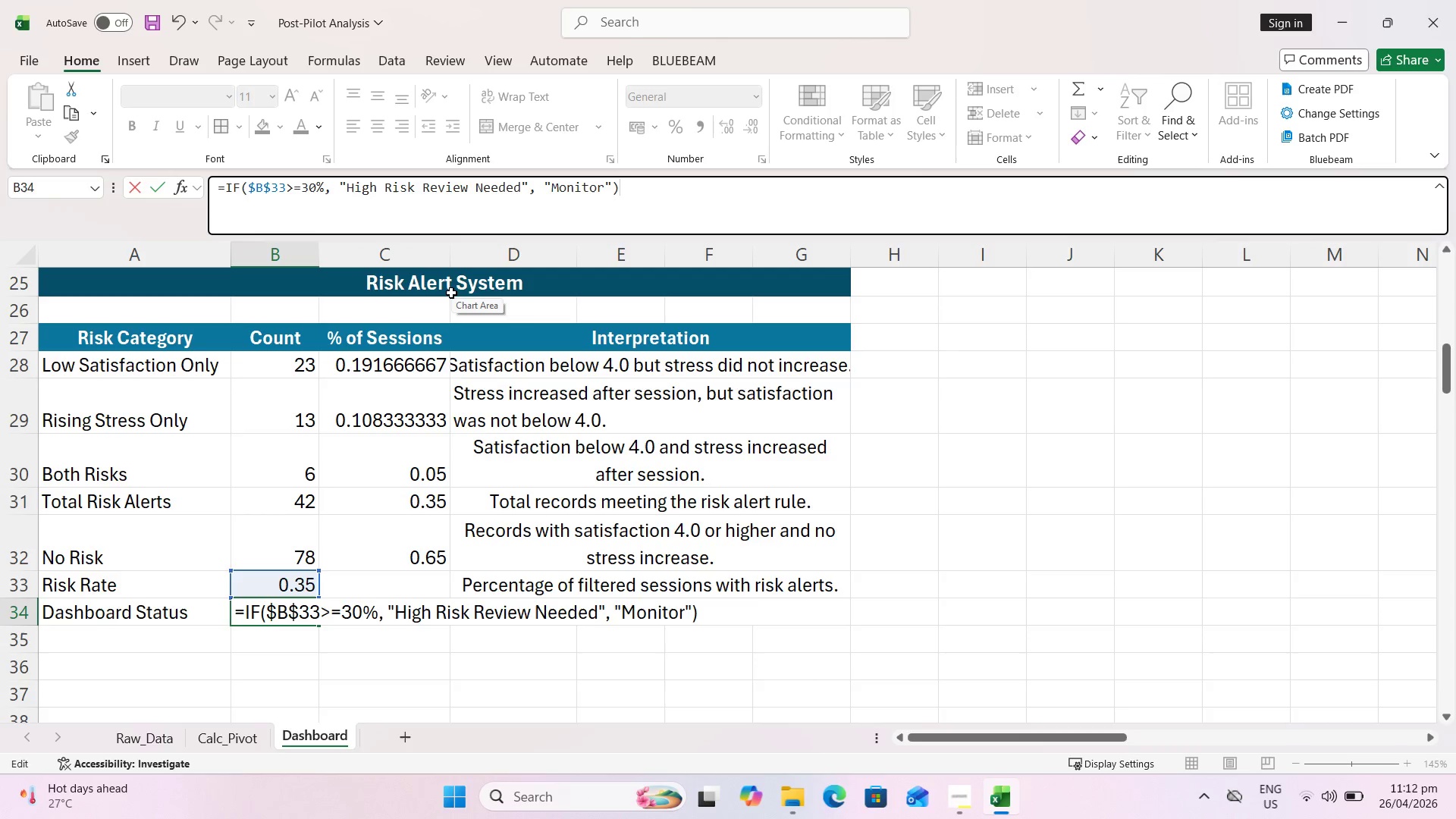 
key(Enter)
 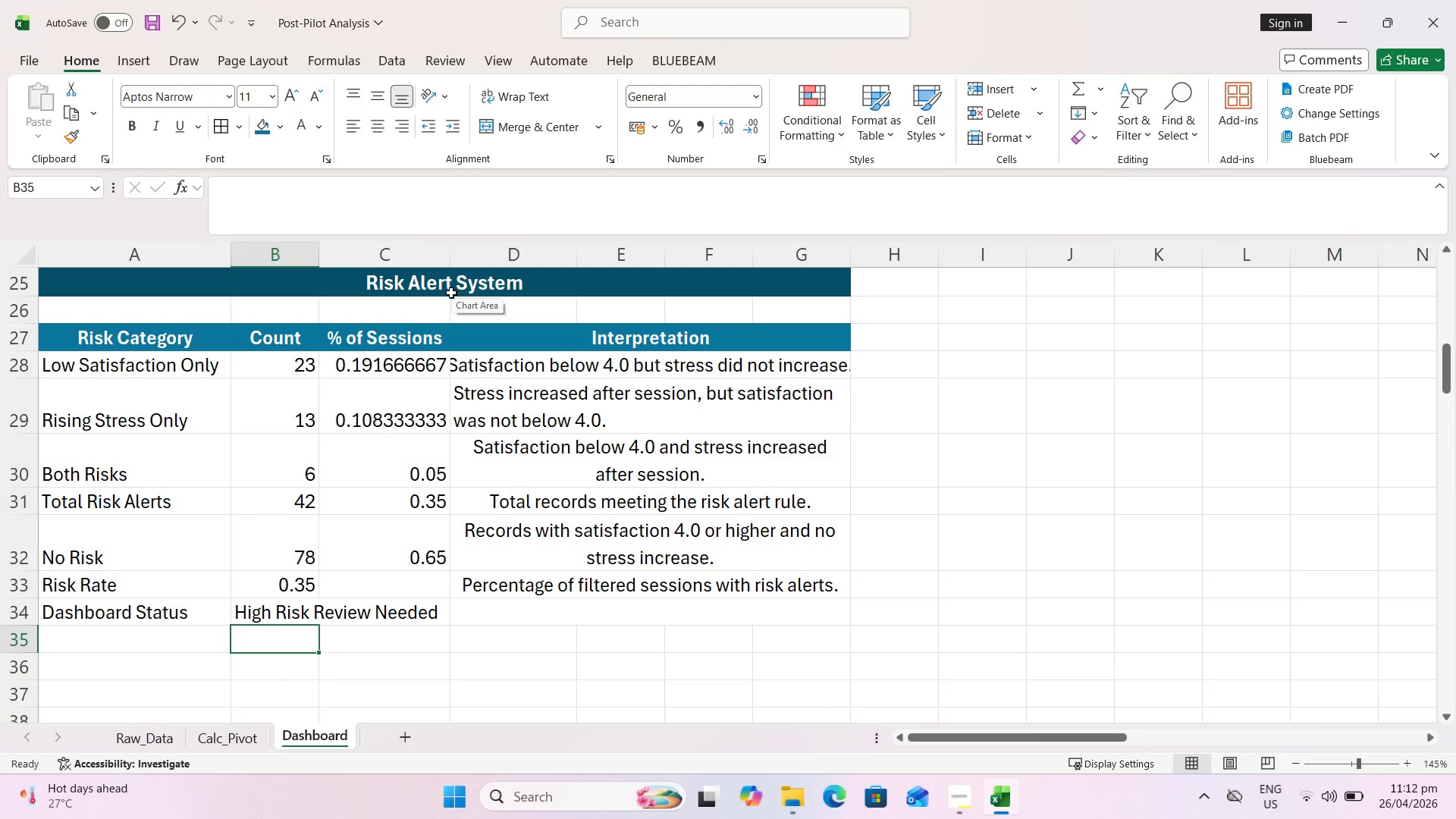 
key(ArrowUp)
 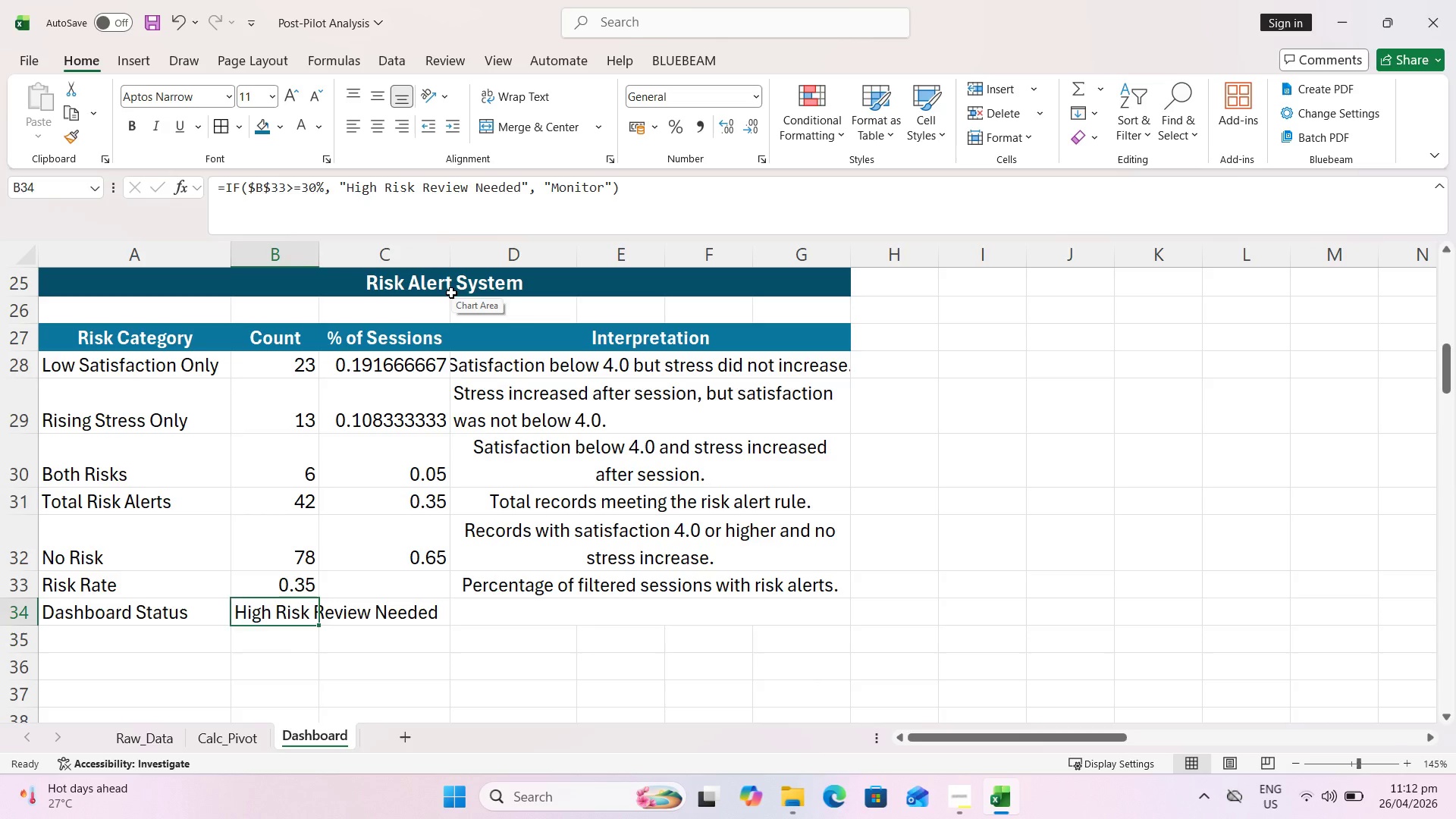 
key(ArrowRight)
 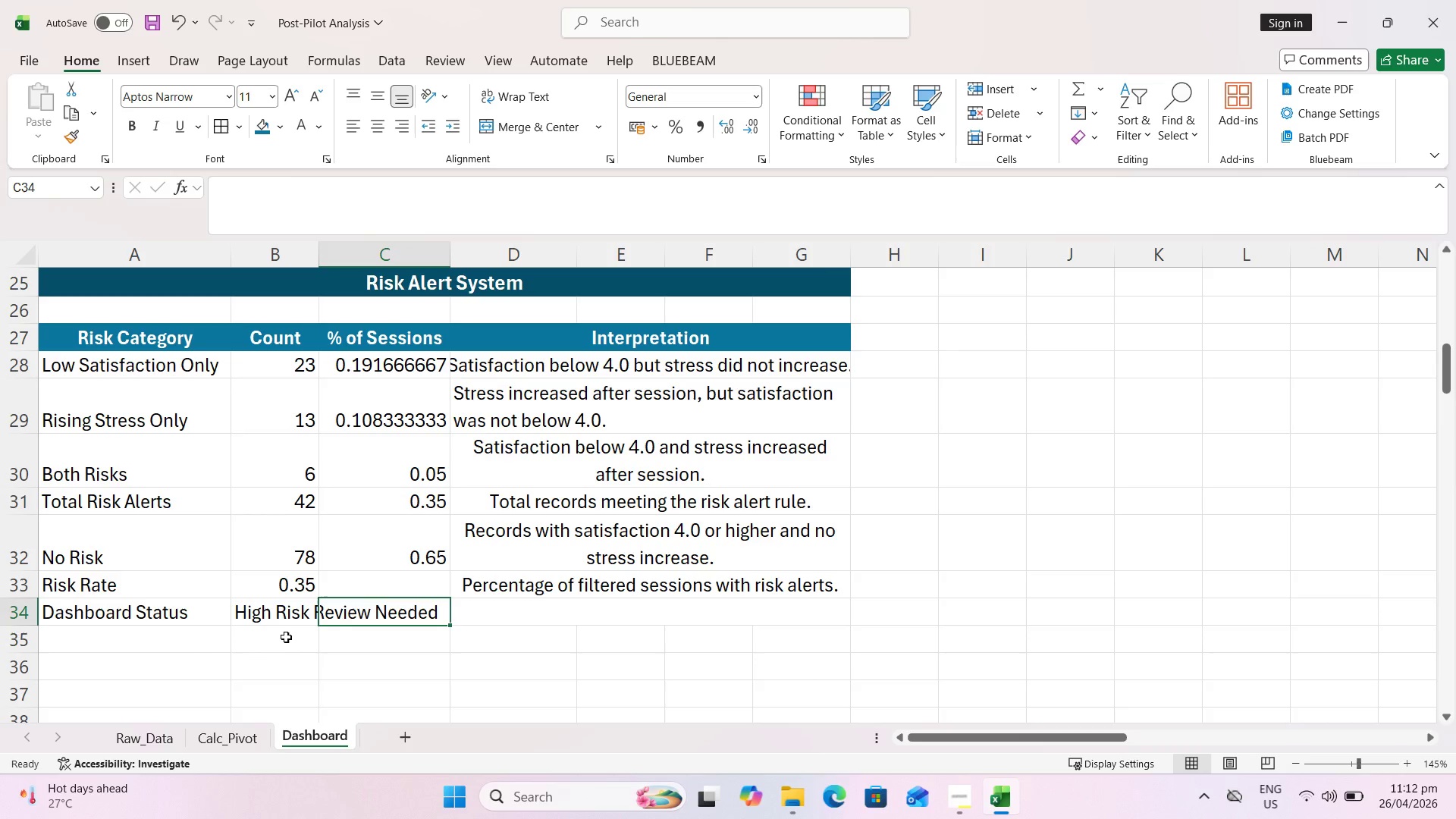 
wait(7.36)
 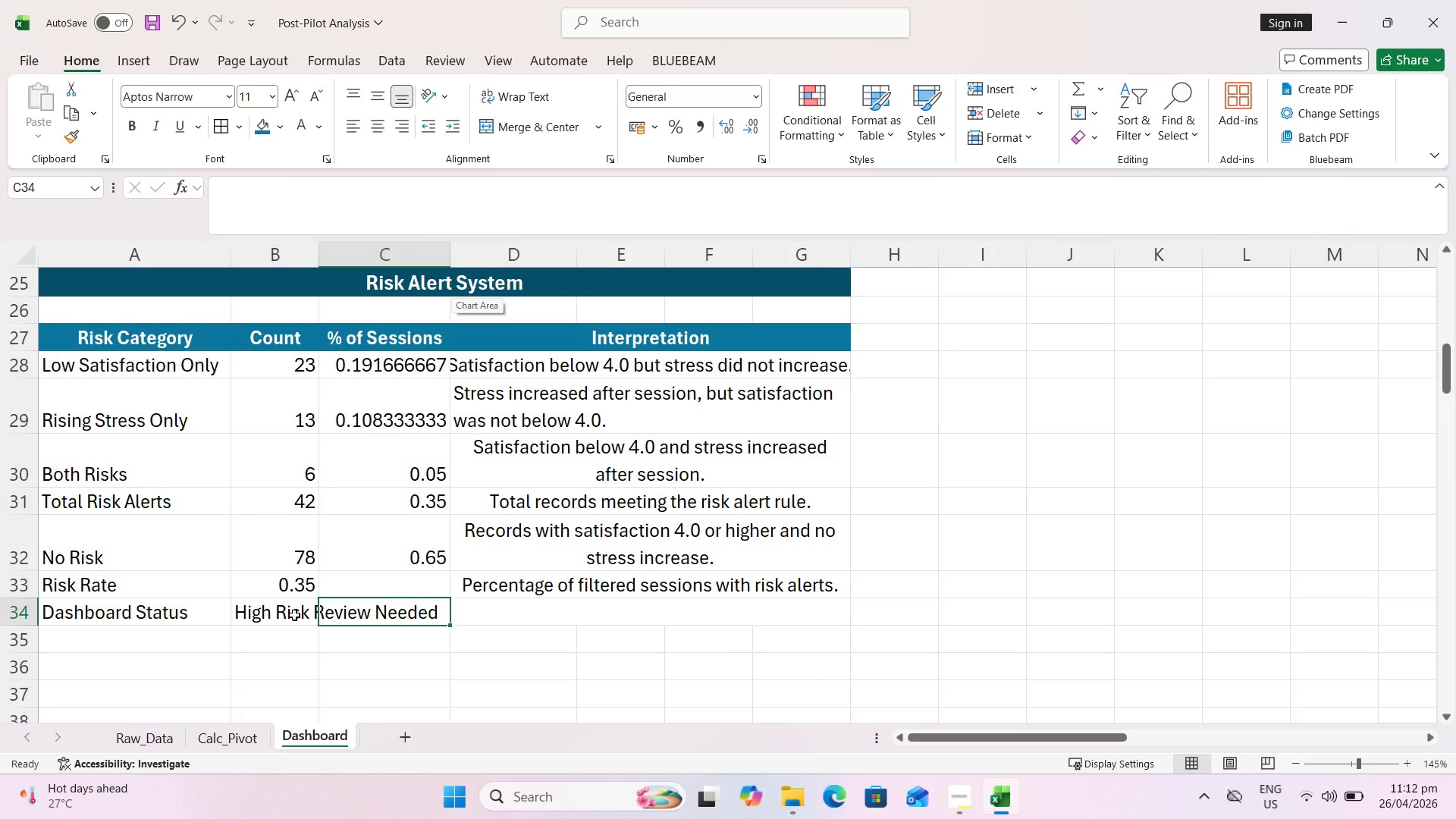 
type(Dashboard warning bASED)
key(Backspace)
key(Backspace)
key(Backspace)
key(Backspace)
type(aes)
key(Backspace)
key(Backspace)
type(sed on filtered risk rate.)
 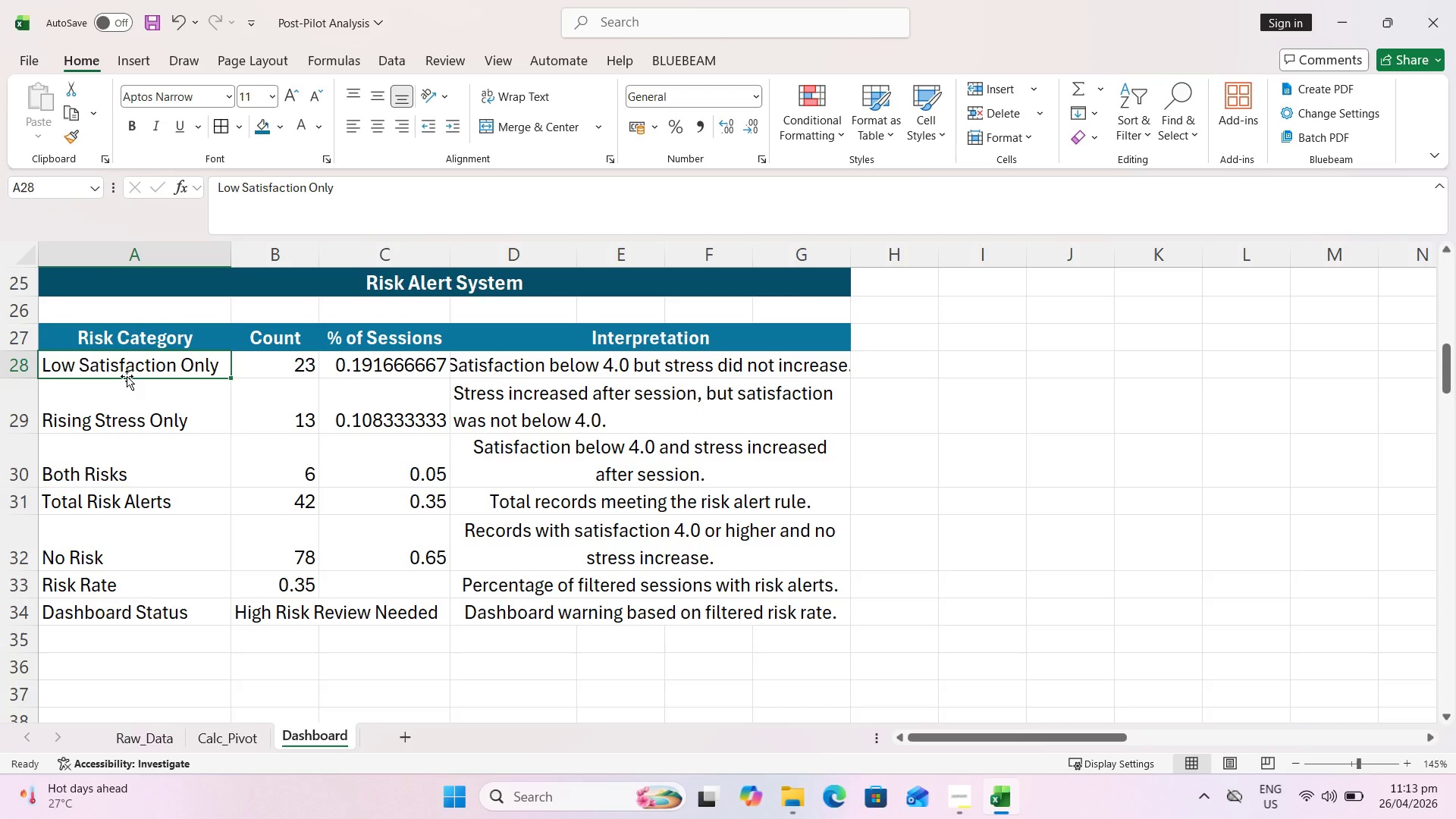 
wait(15.08)
 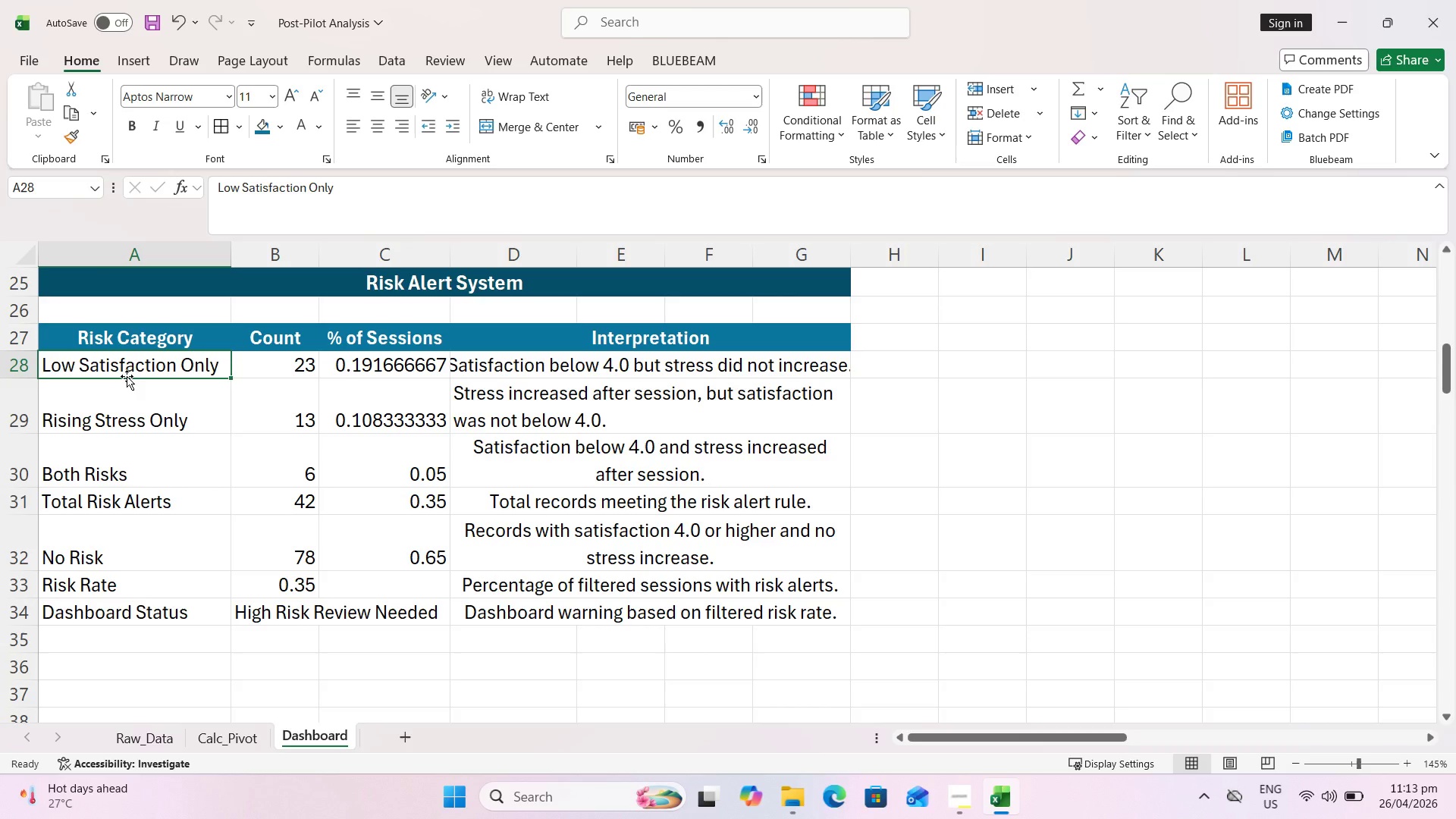 
hold_key(key=ShiftLeft, duration=1.25)
 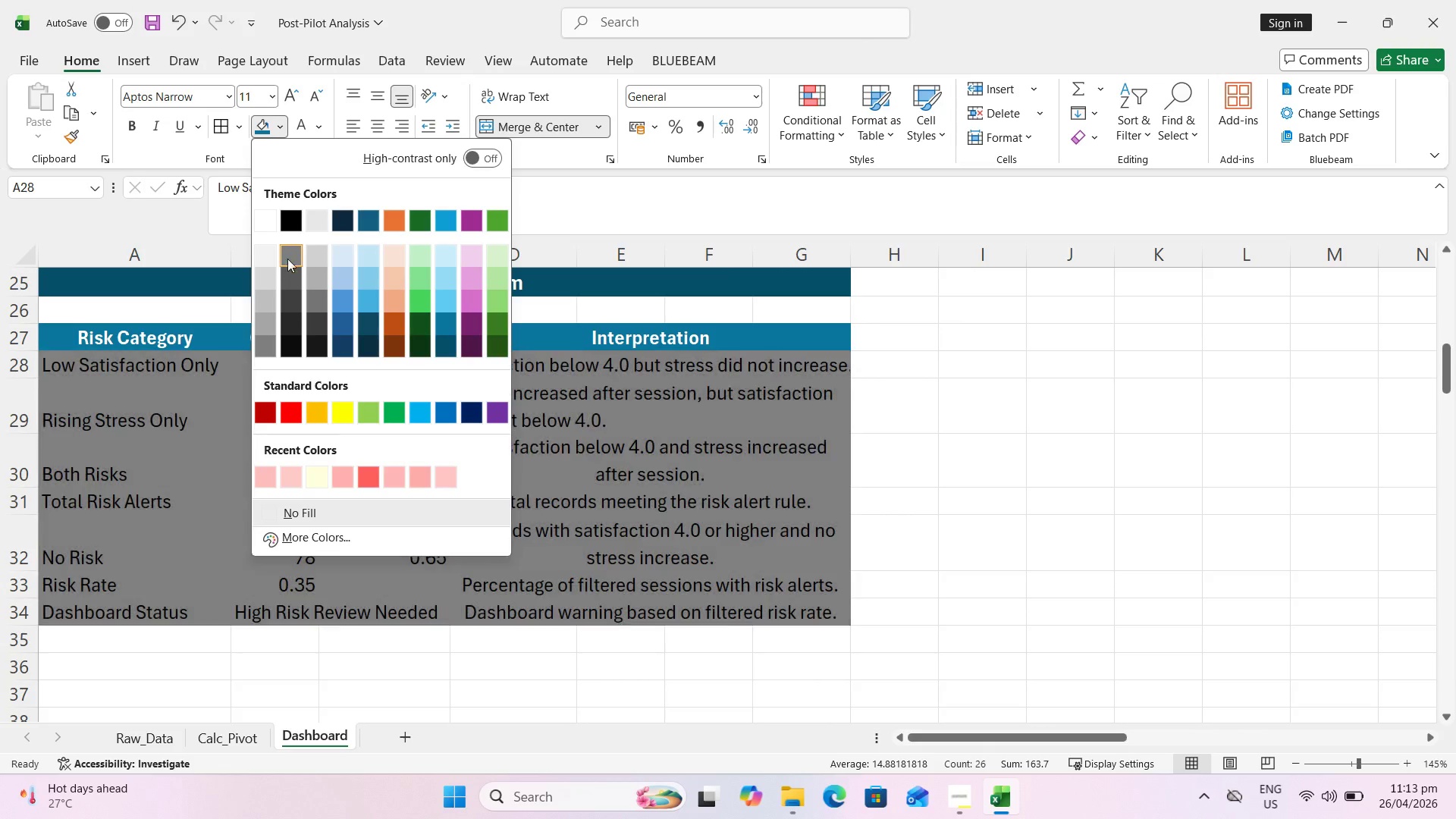 
left_click([306, 215])
 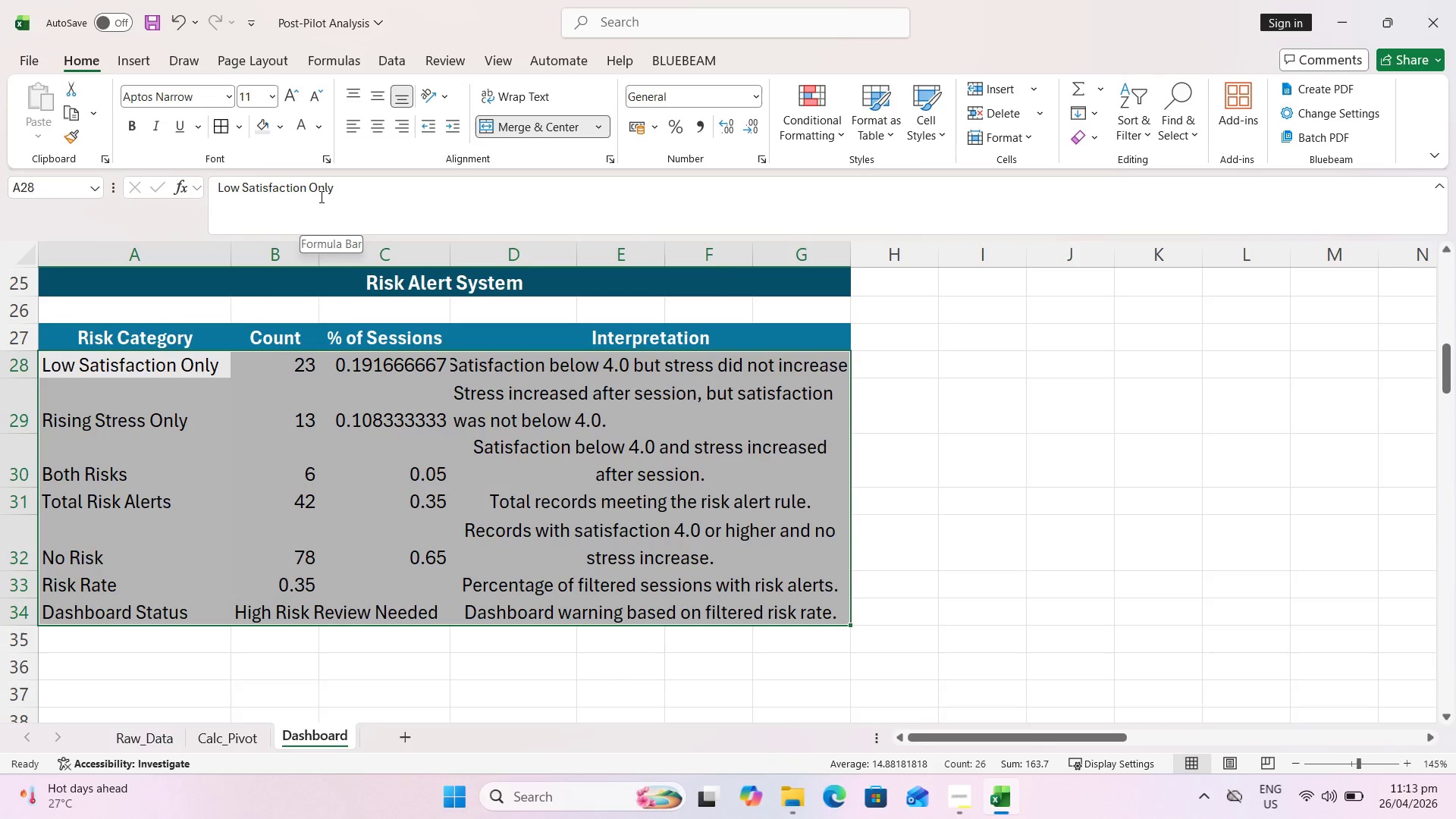 
mouse_move([319, 187])
 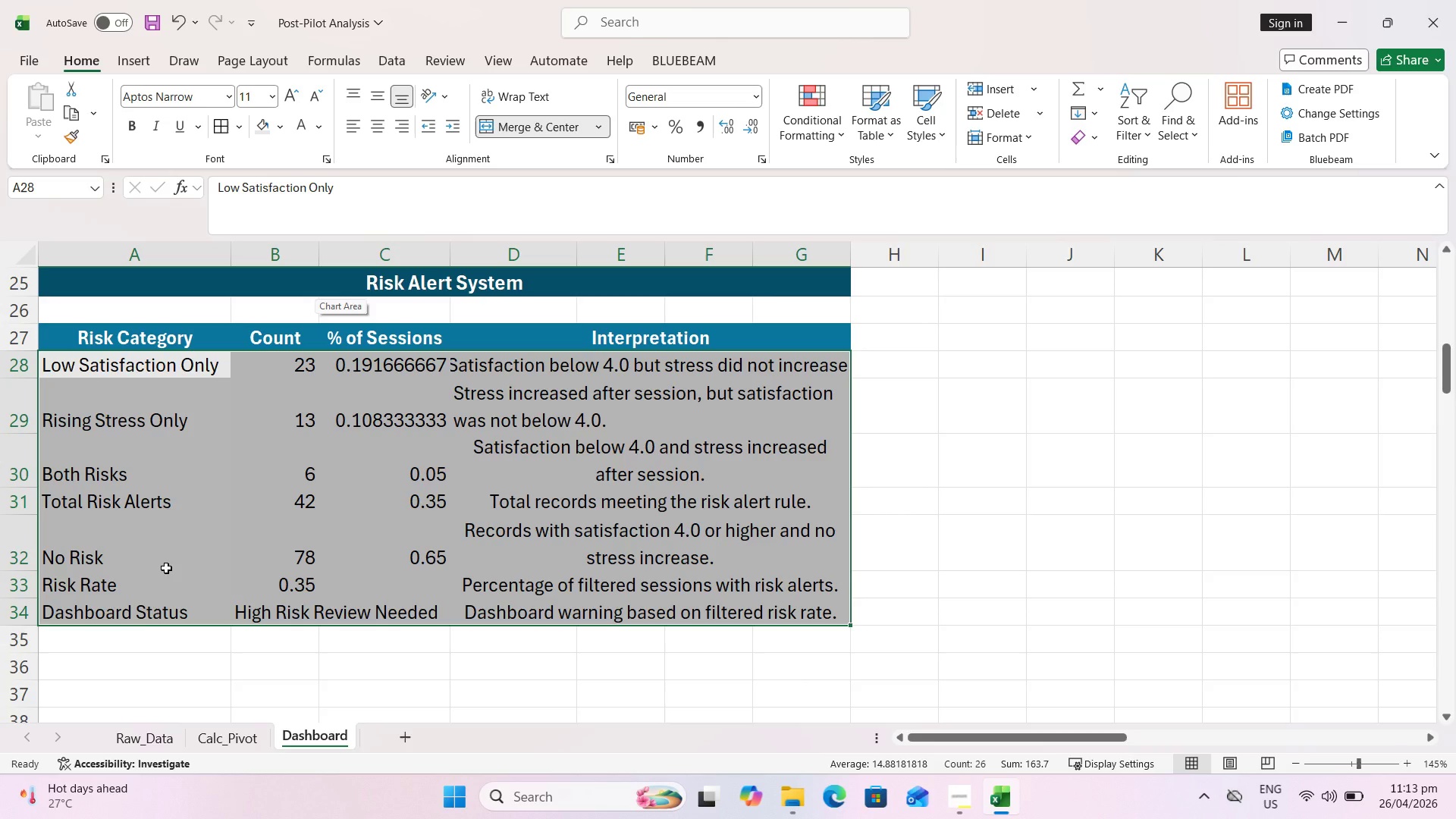 
hold_key(key=ShiftLeft, duration=0.39)
left_click([134, 612])
 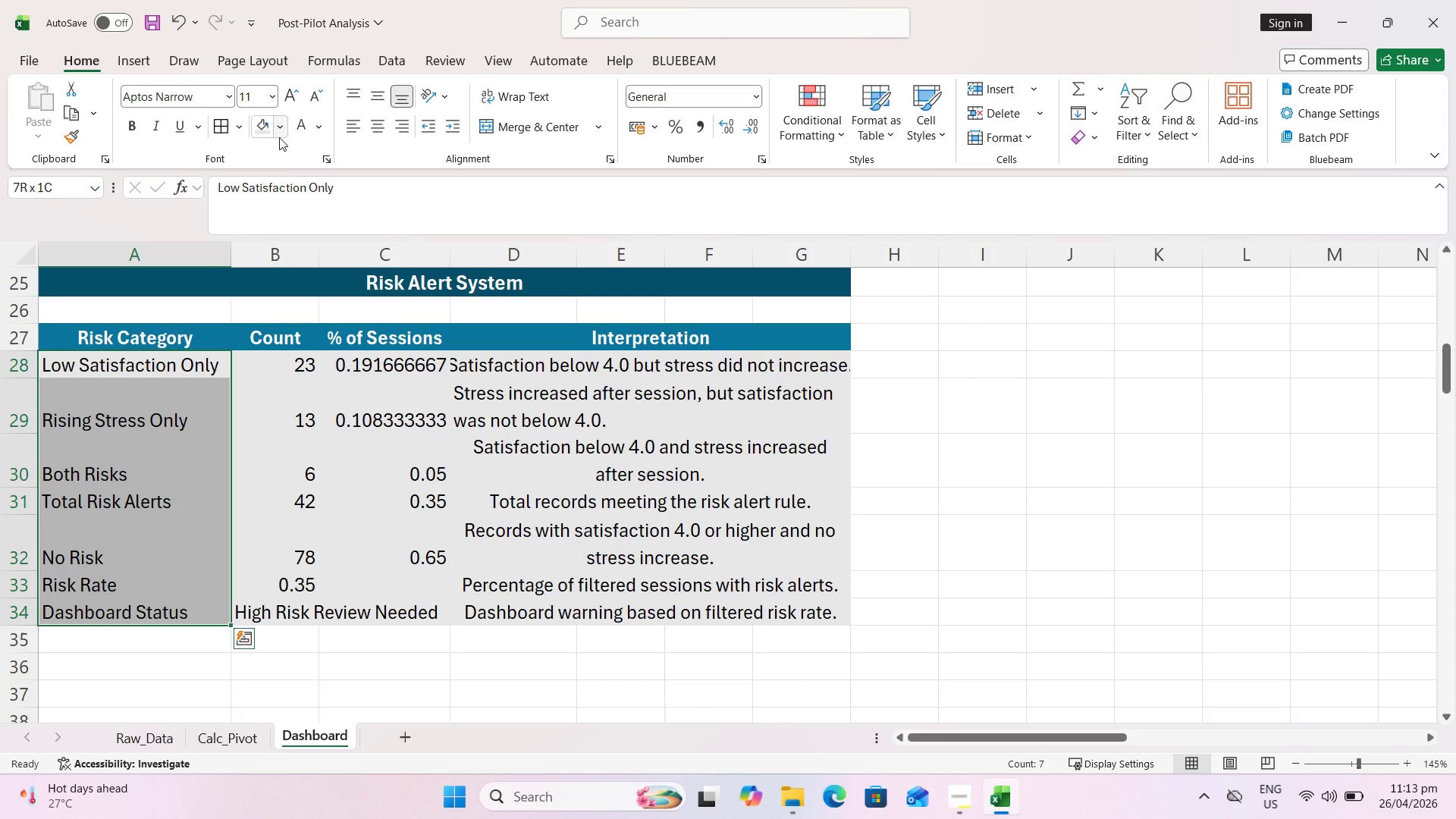 
left_click([280, 136])
 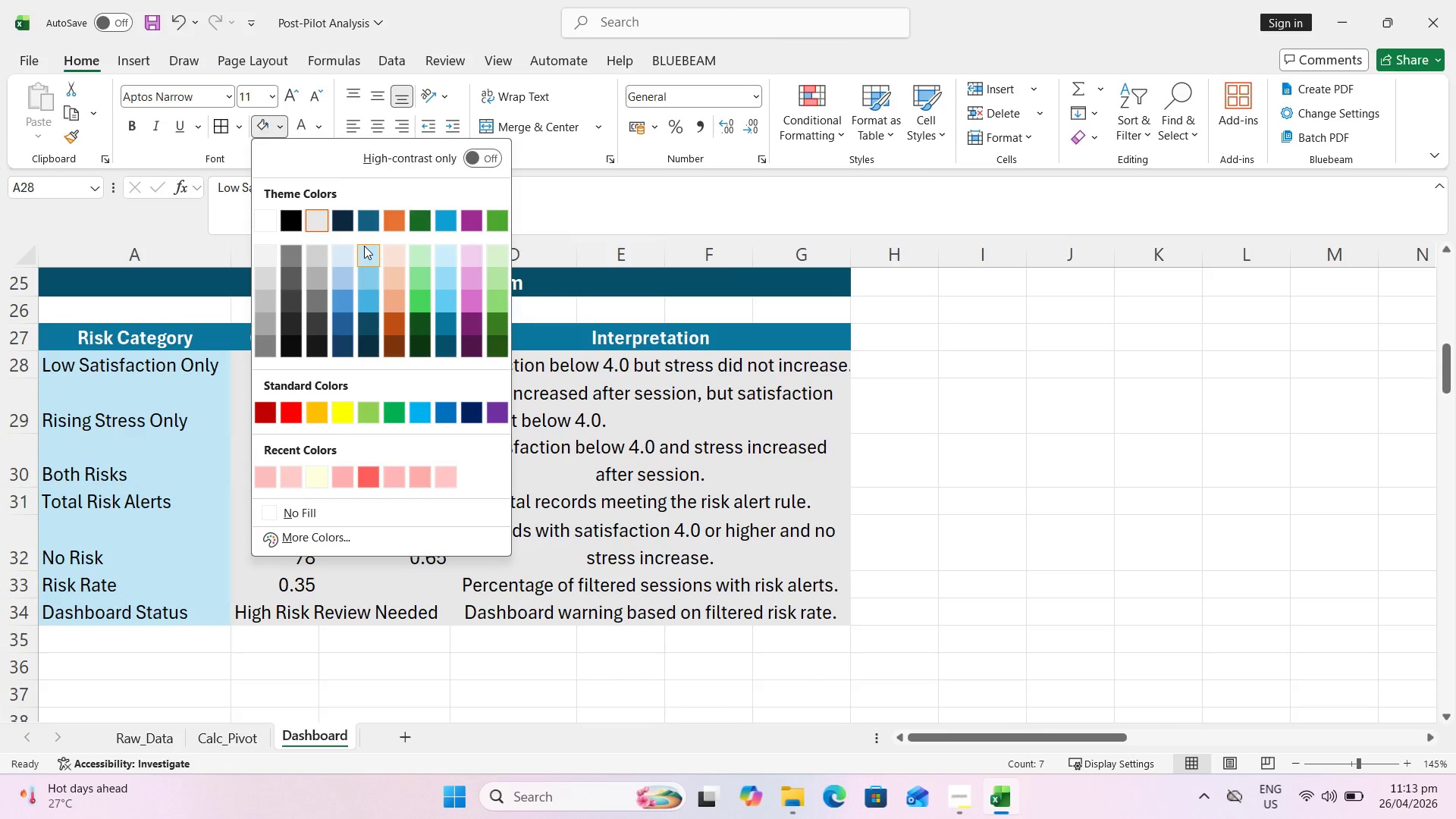 
left_click([364, 246])
 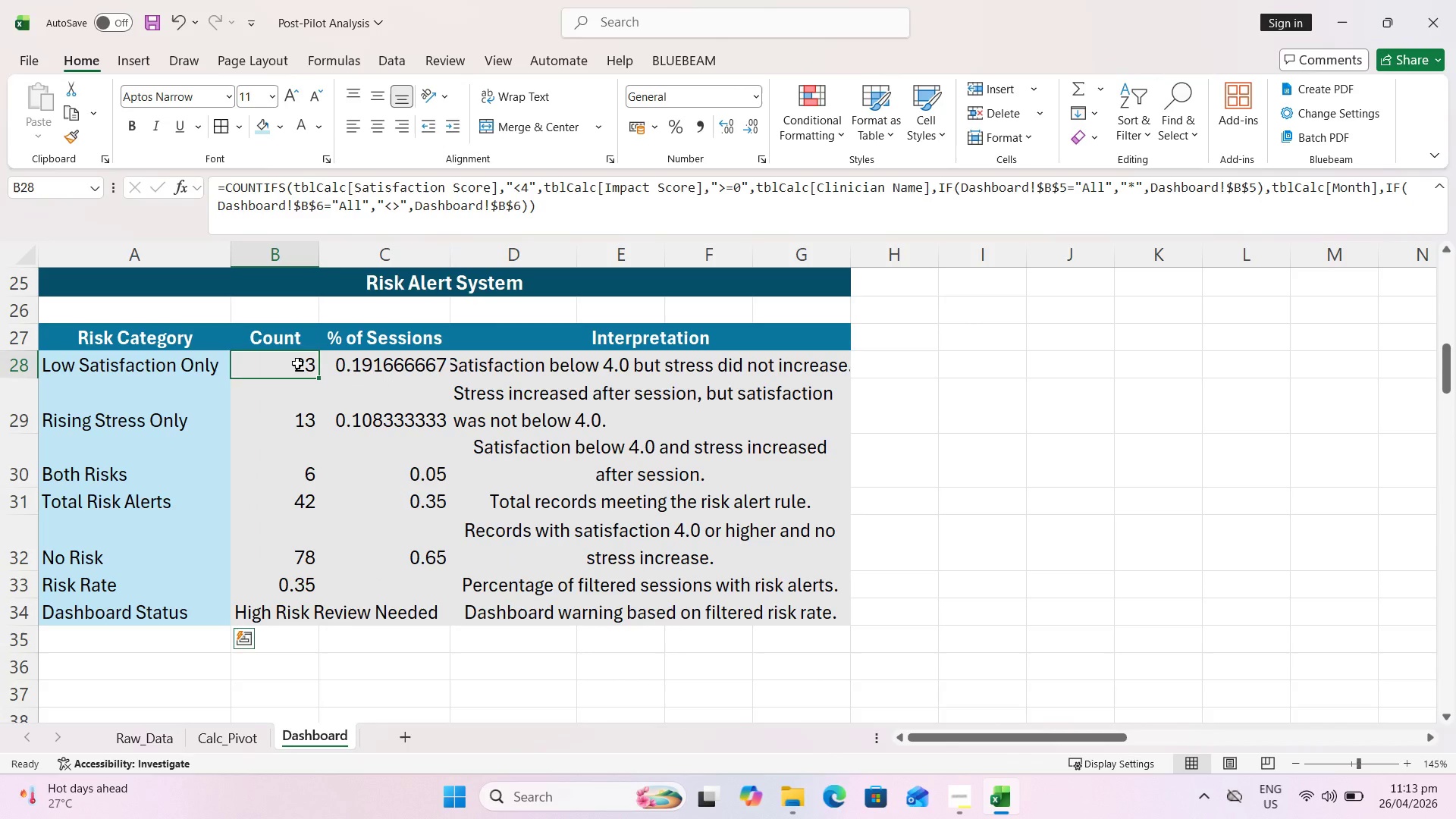 
double_click([236, 387])
 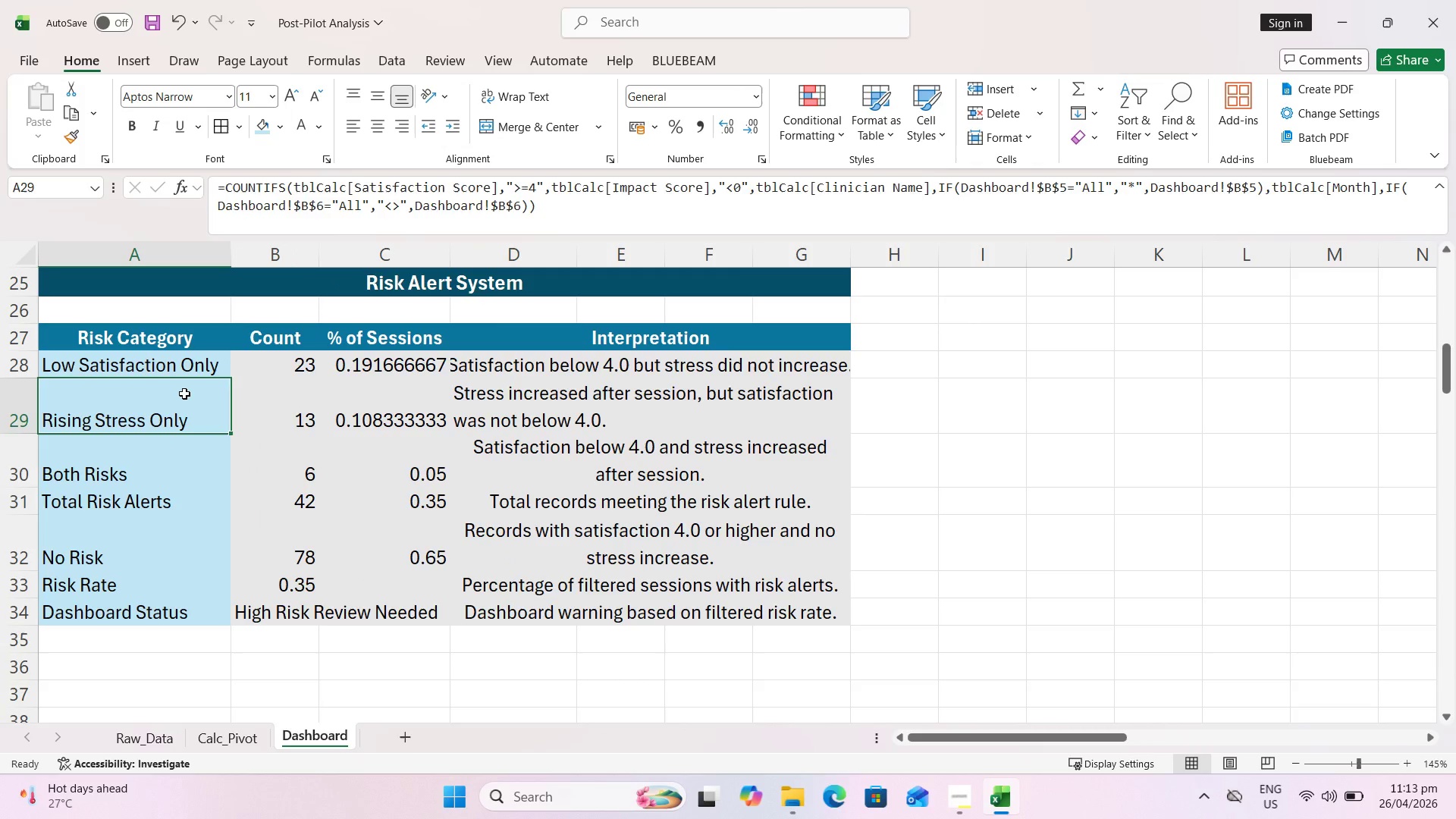 
triple_click([184, 394])
 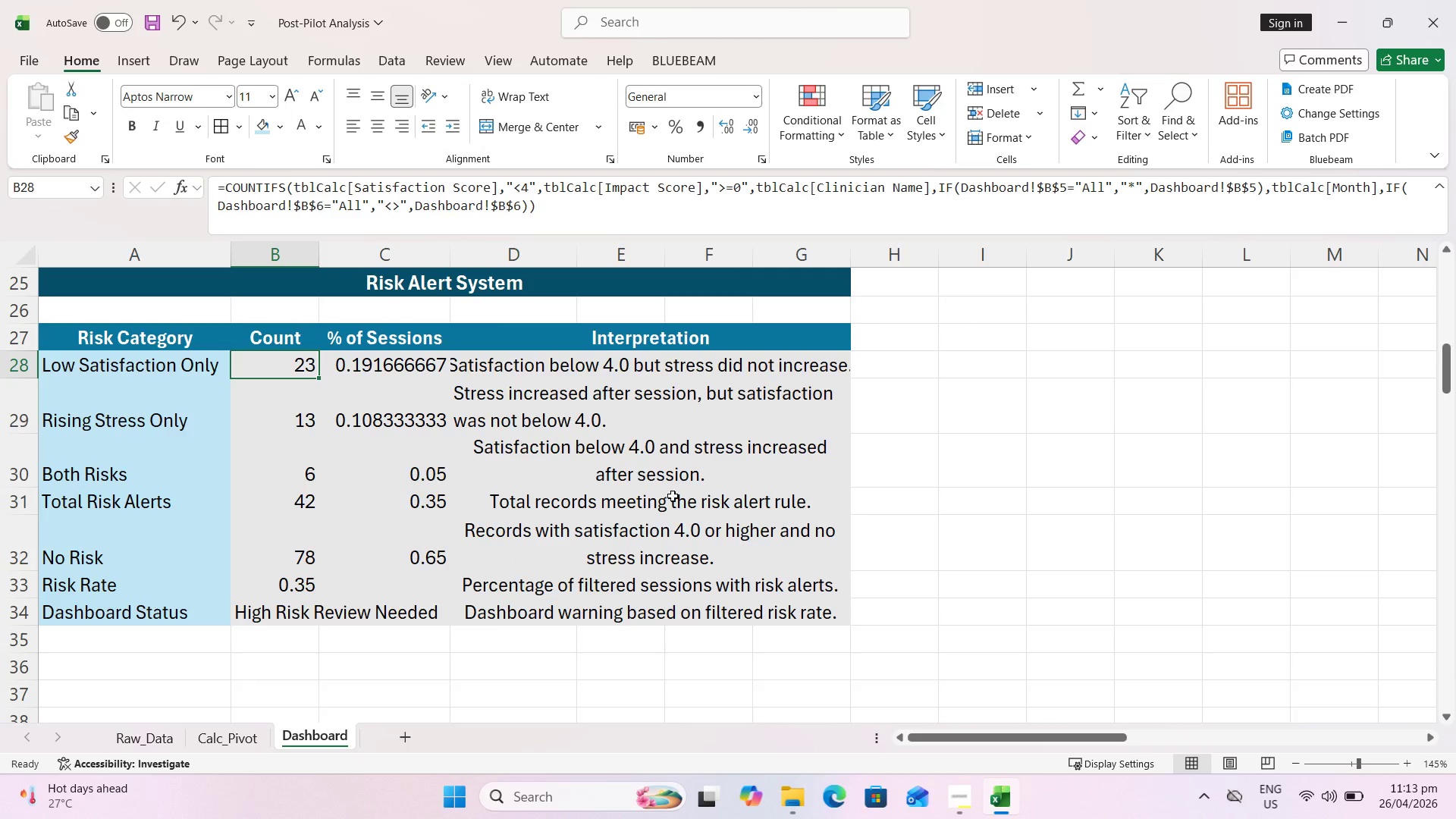 
hold_key(key=ShiftLeft, duration=0.83)
 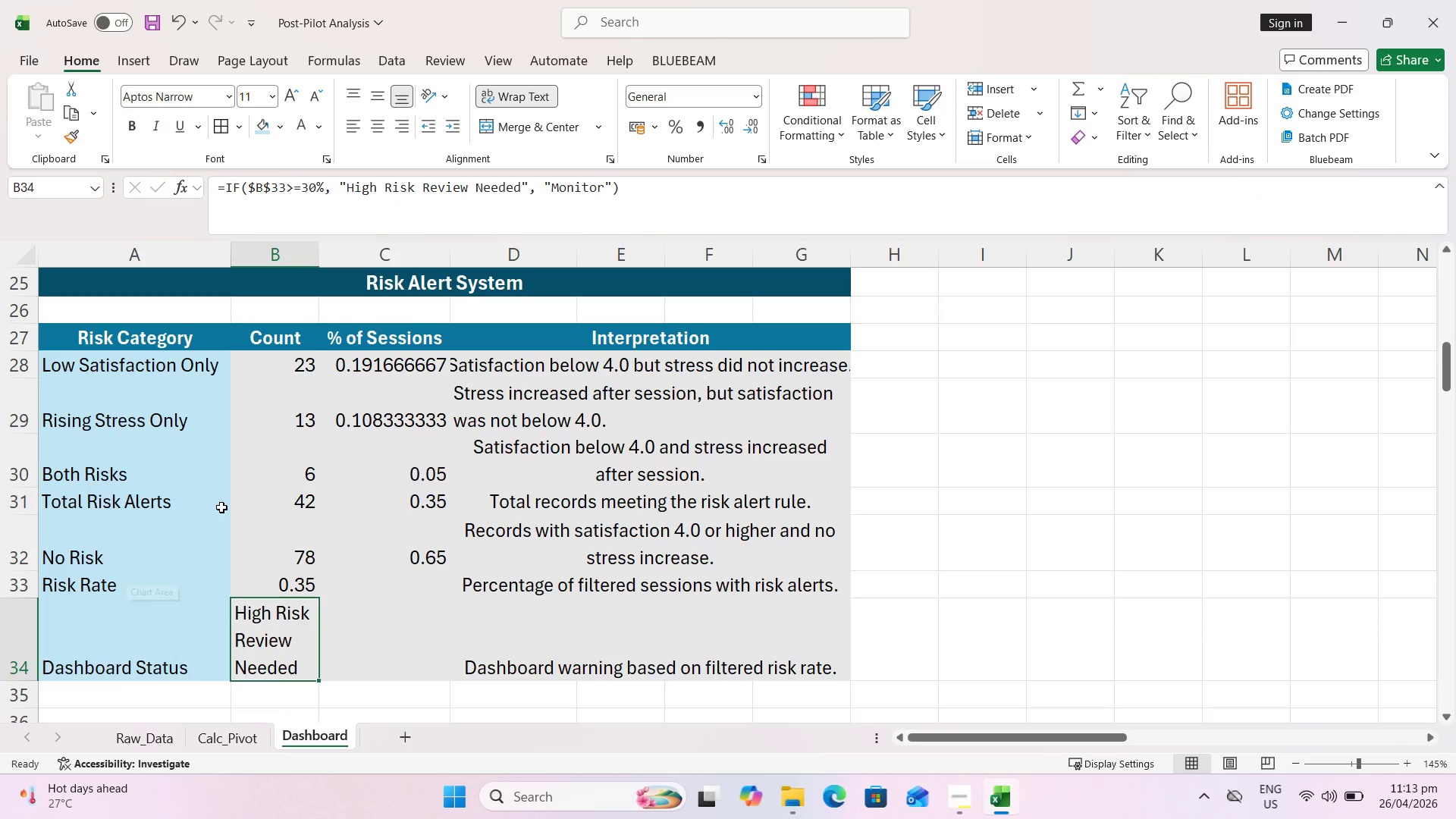 
wait(5.16)
 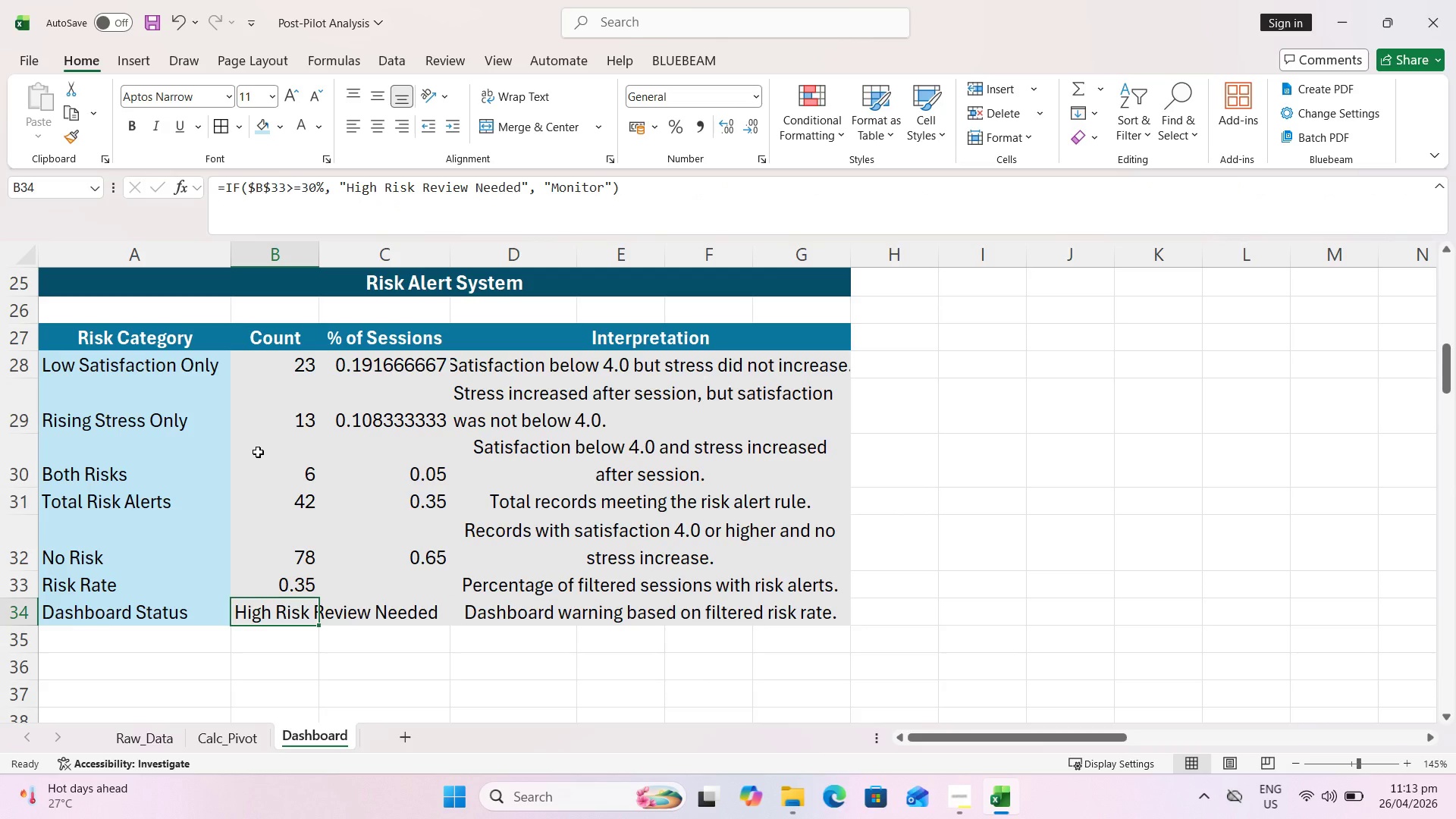 
left_click_drag(start_coordinate=[318, 253], to_coordinate=[329, 253])
 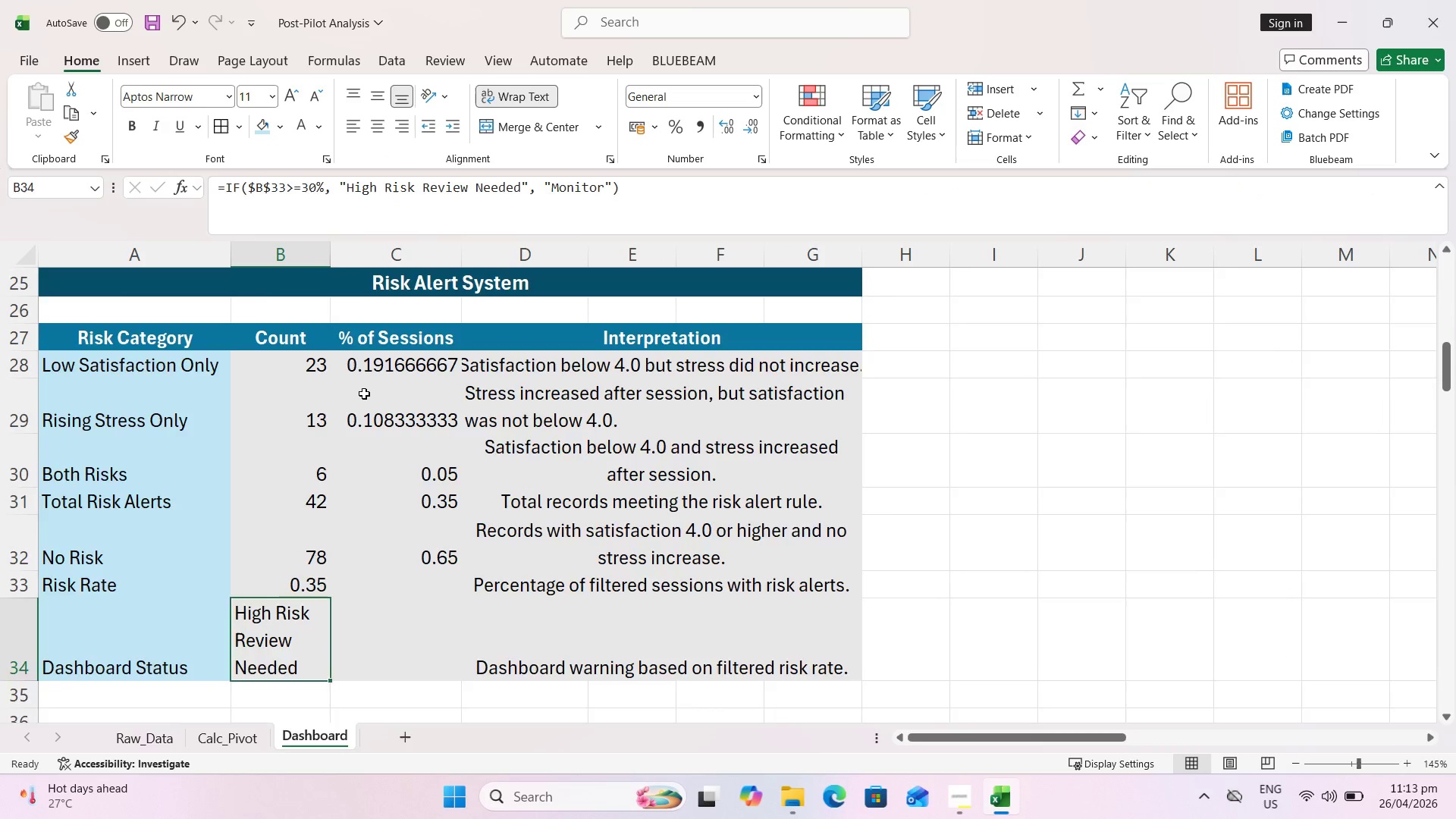 
scroll: coordinate [368, 394], scroll_direction: none, amount: 0.0
 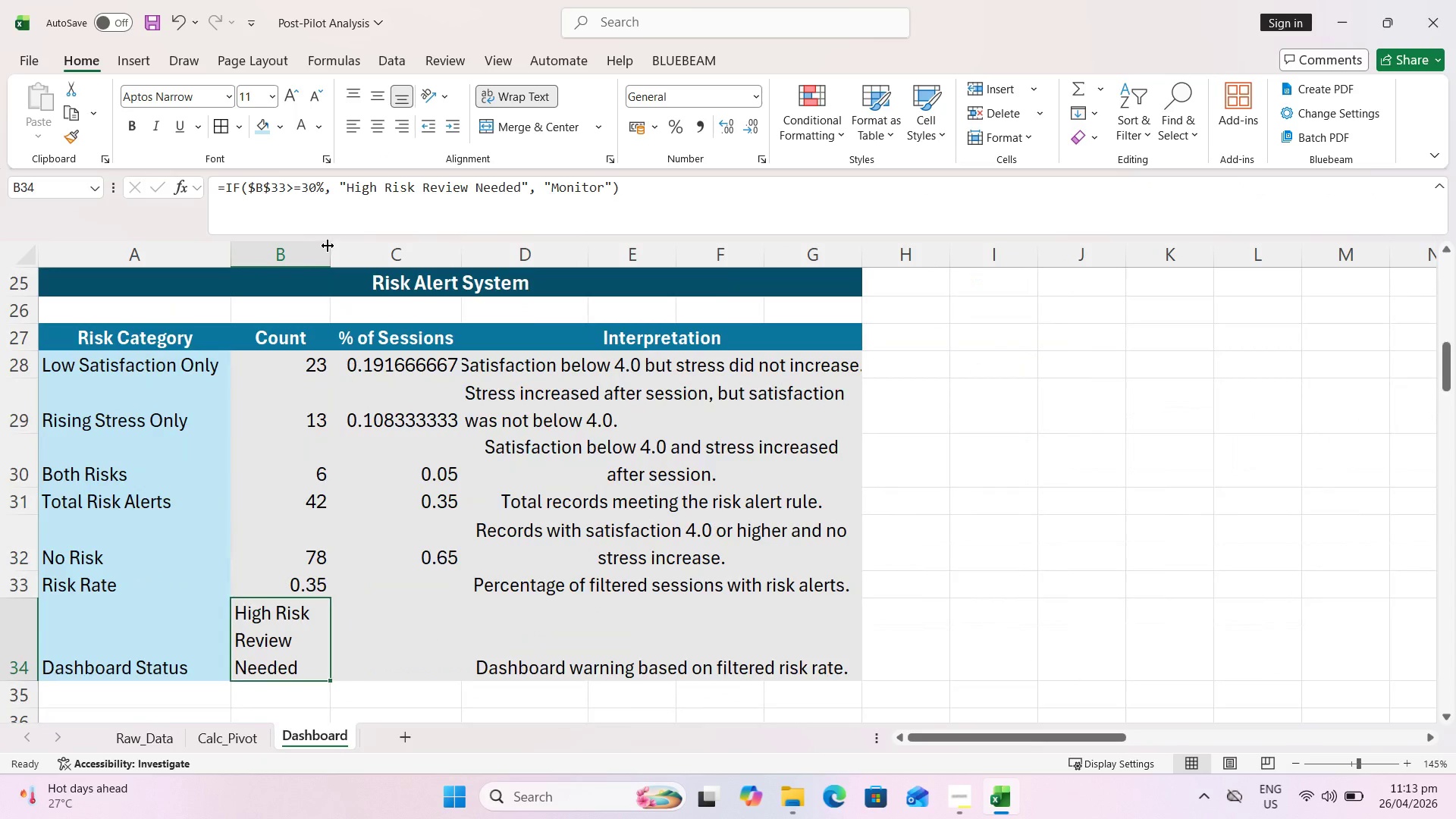 
left_click_drag(start_coordinate=[328, 246], to_coordinate=[340, 244])
 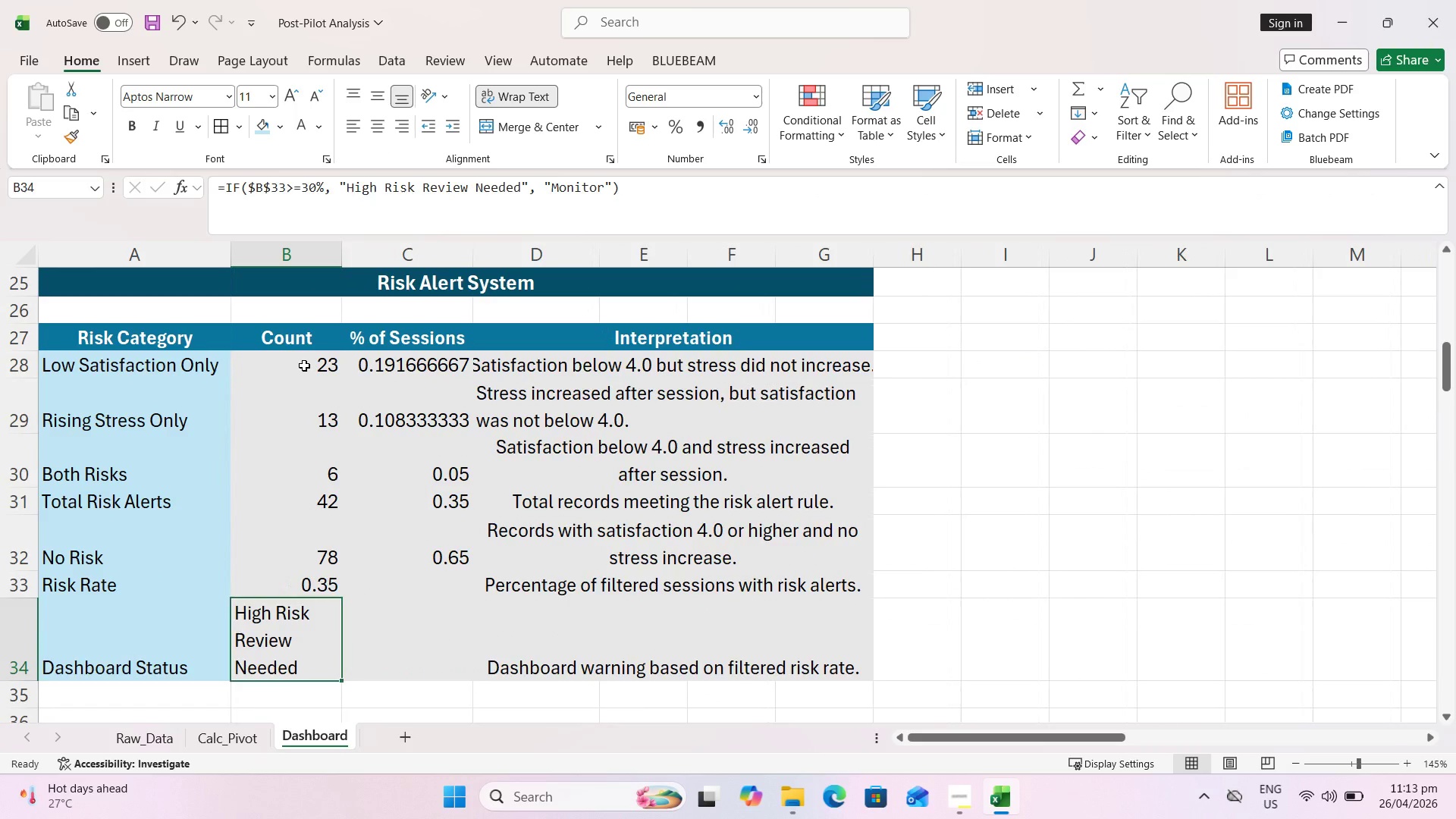 
left_click_drag(start_coordinate=[303, 367], to_coordinate=[300, 576])
 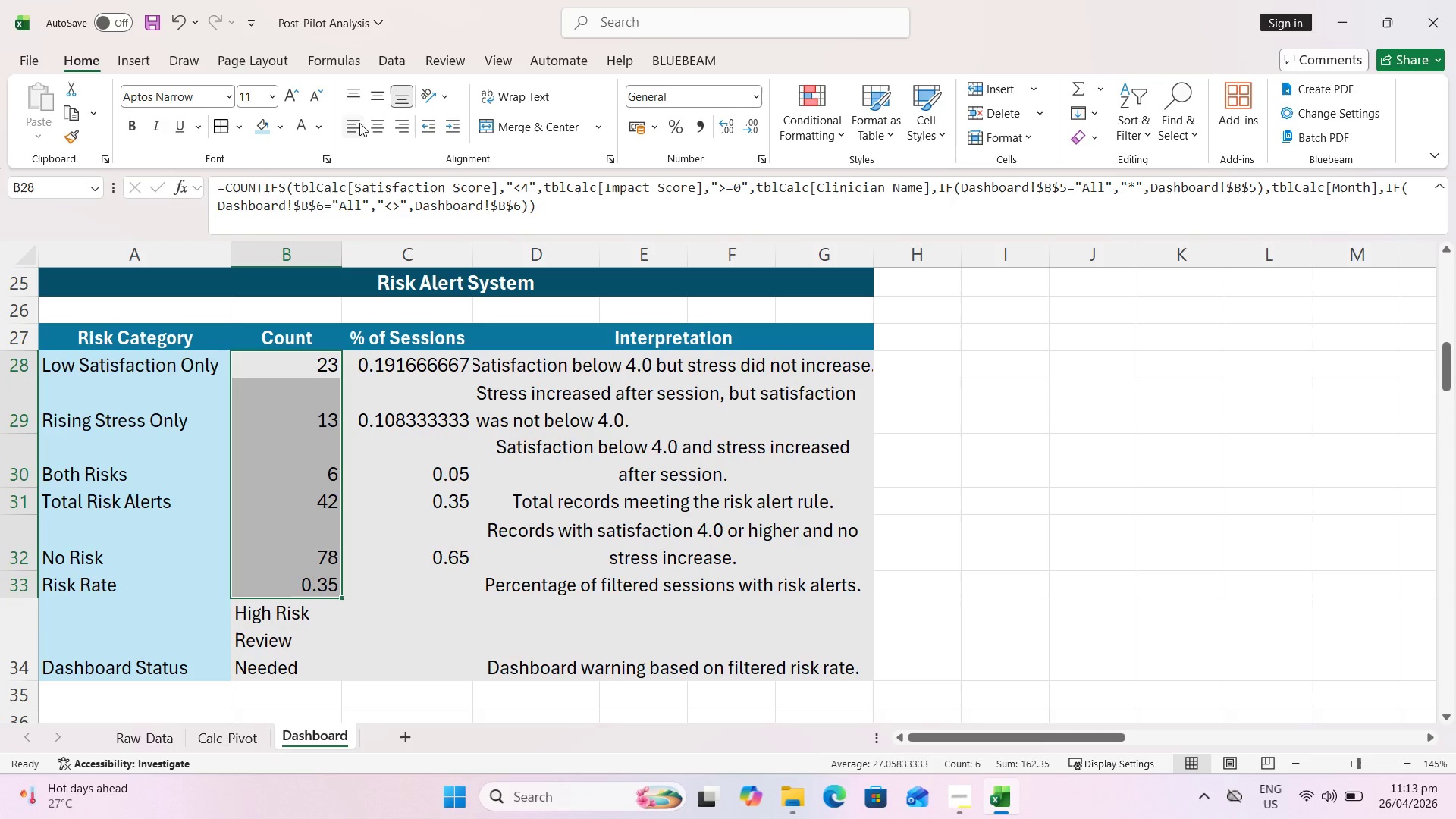 
left_click([372, 129])
 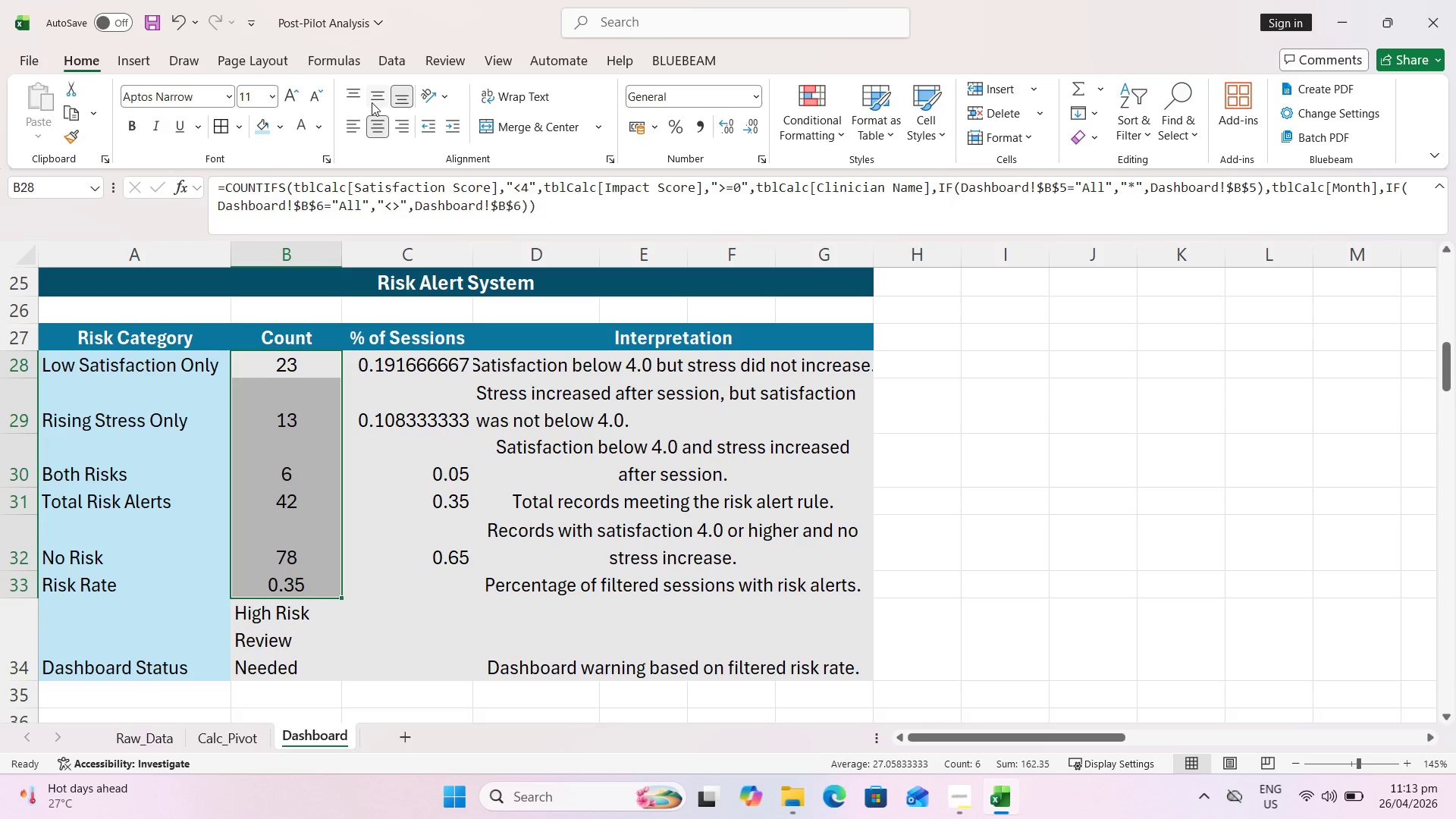 
left_click_drag(start_coordinate=[375, 94], to_coordinate=[371, 96])
 